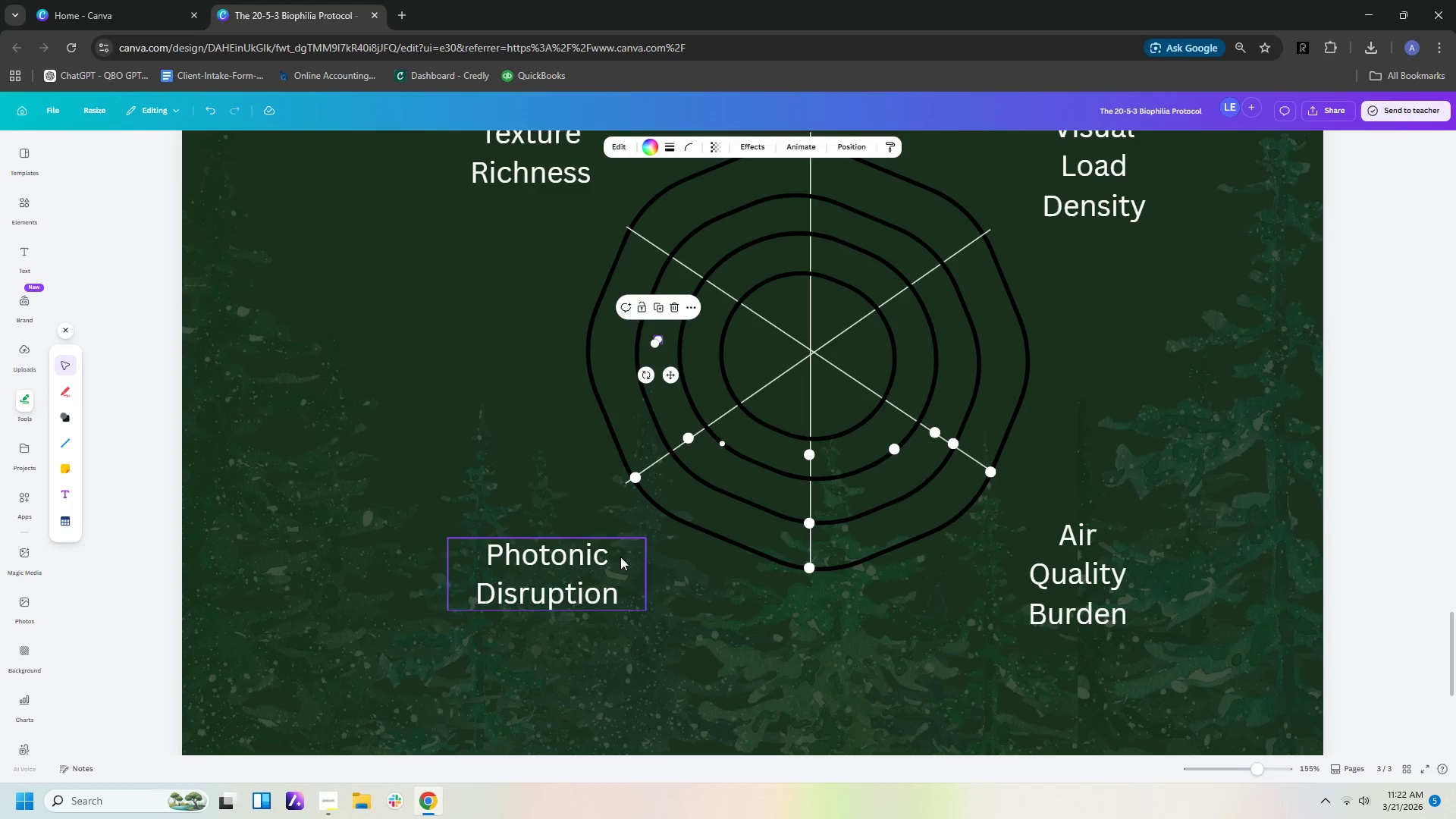 
left_click([691, 575])
 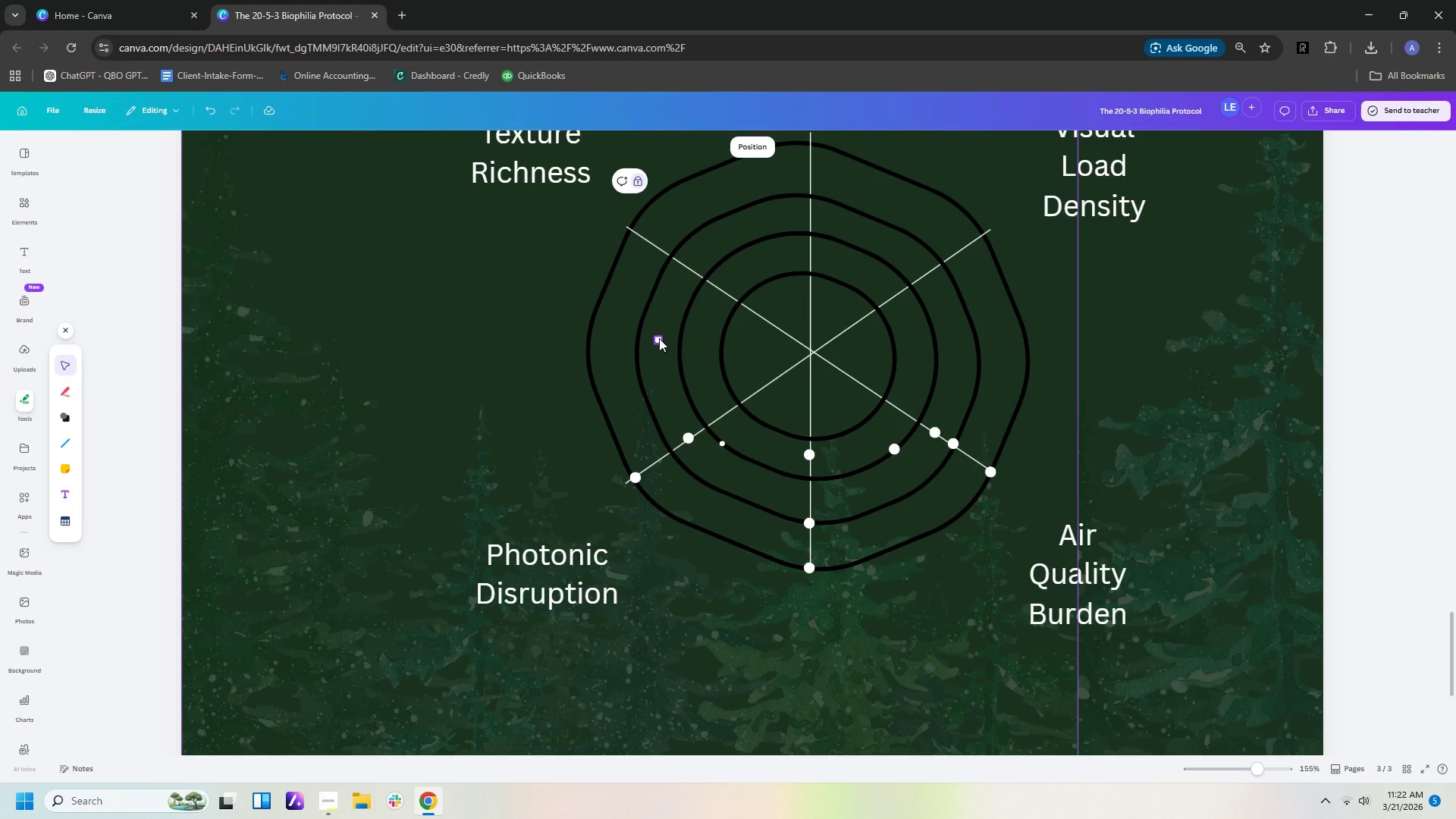 
left_click([659, 338])
 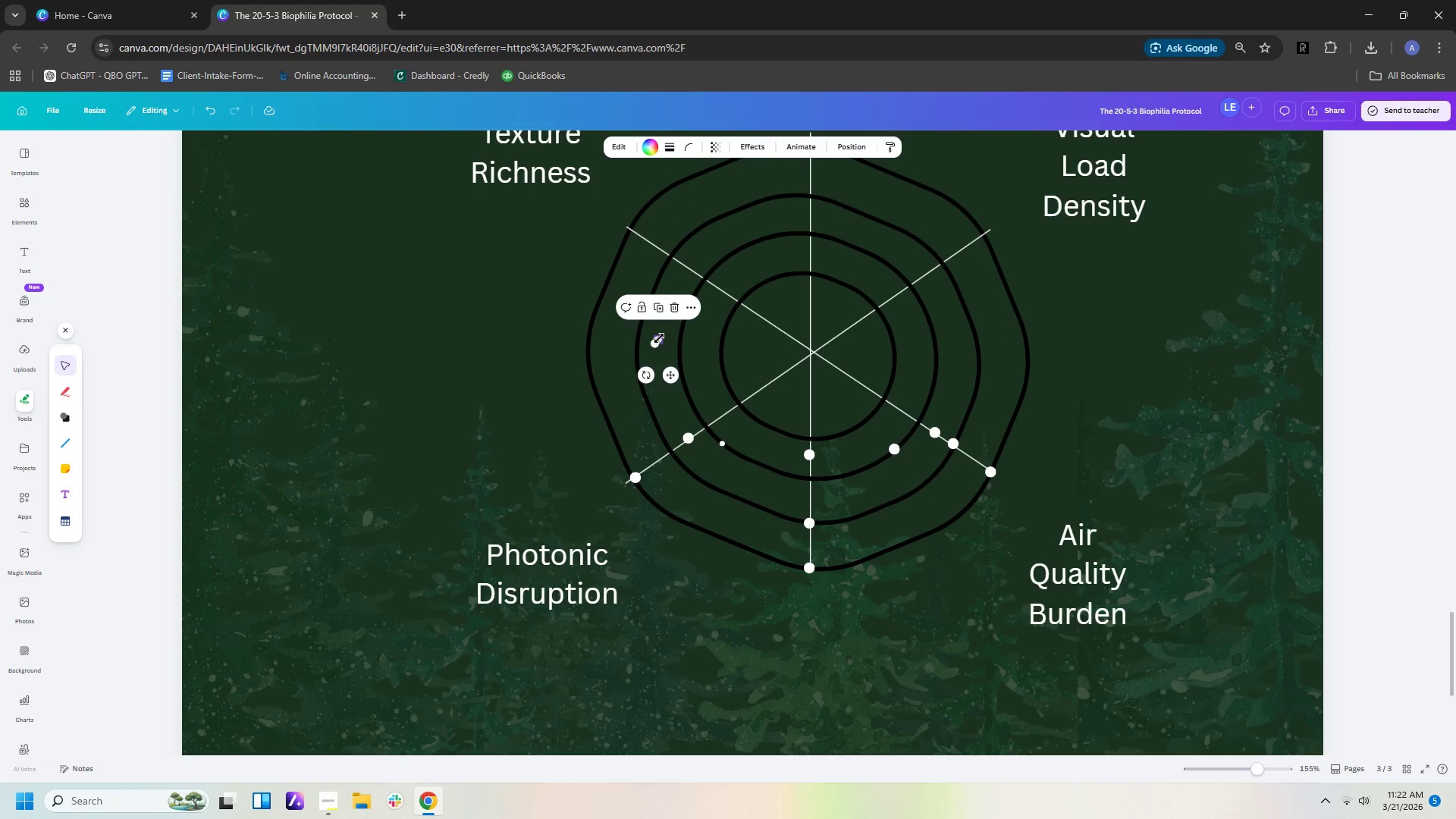 
key(Control+C)
 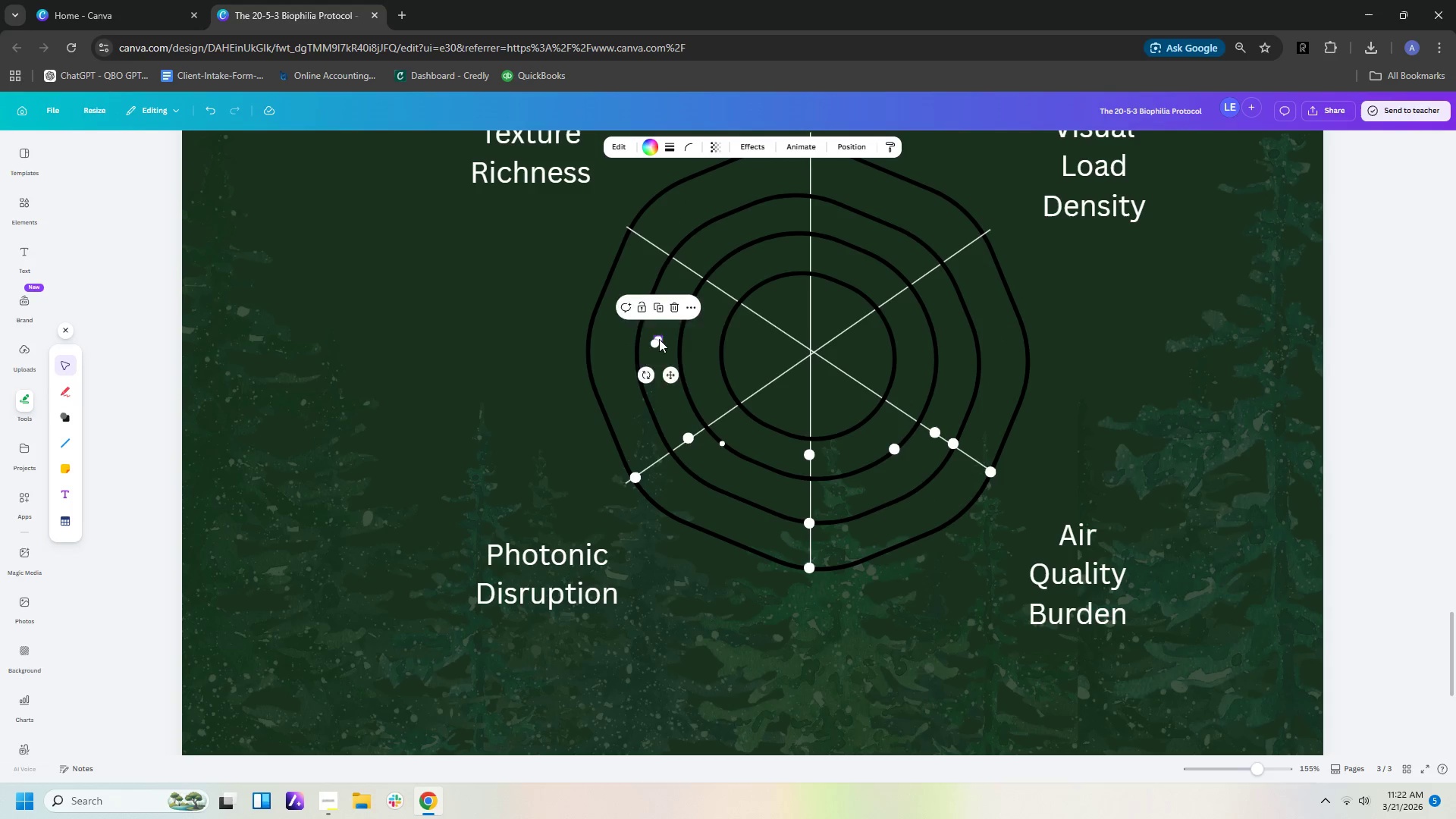 
key(Control+V)
 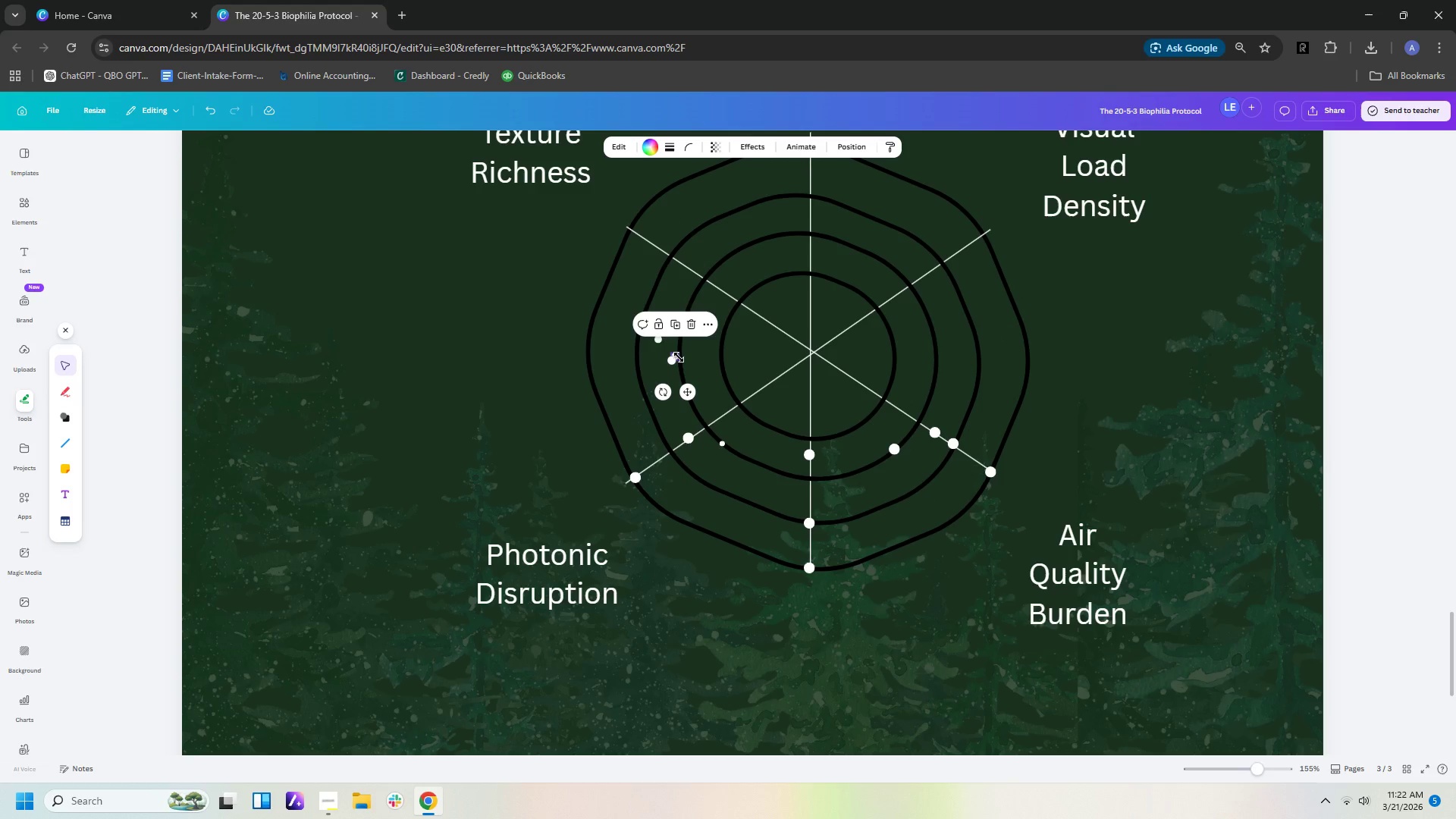 
left_click_drag(start_coordinate=[685, 394], to_coordinate=[658, 281])
 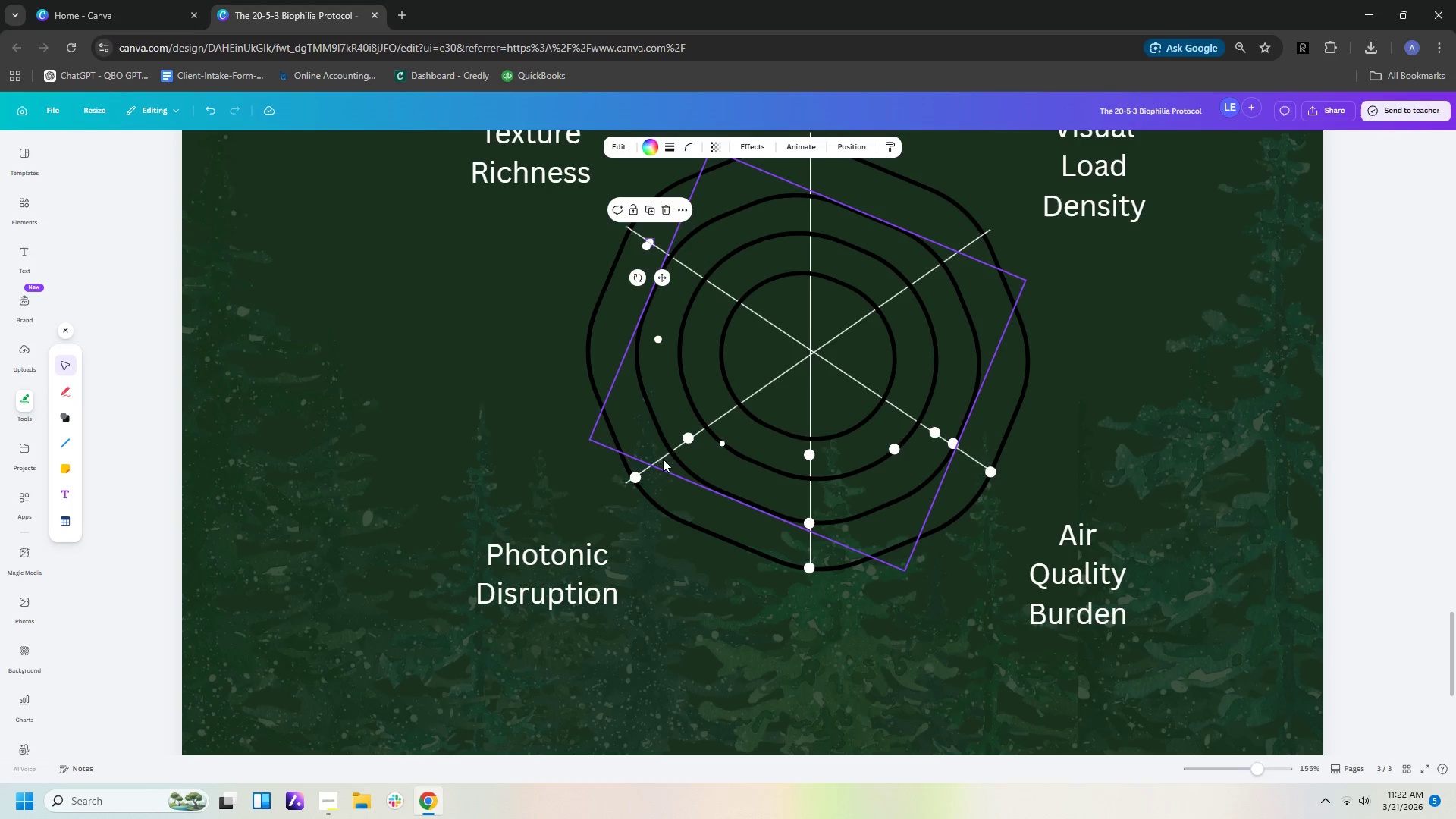 
left_click([632, 482])
 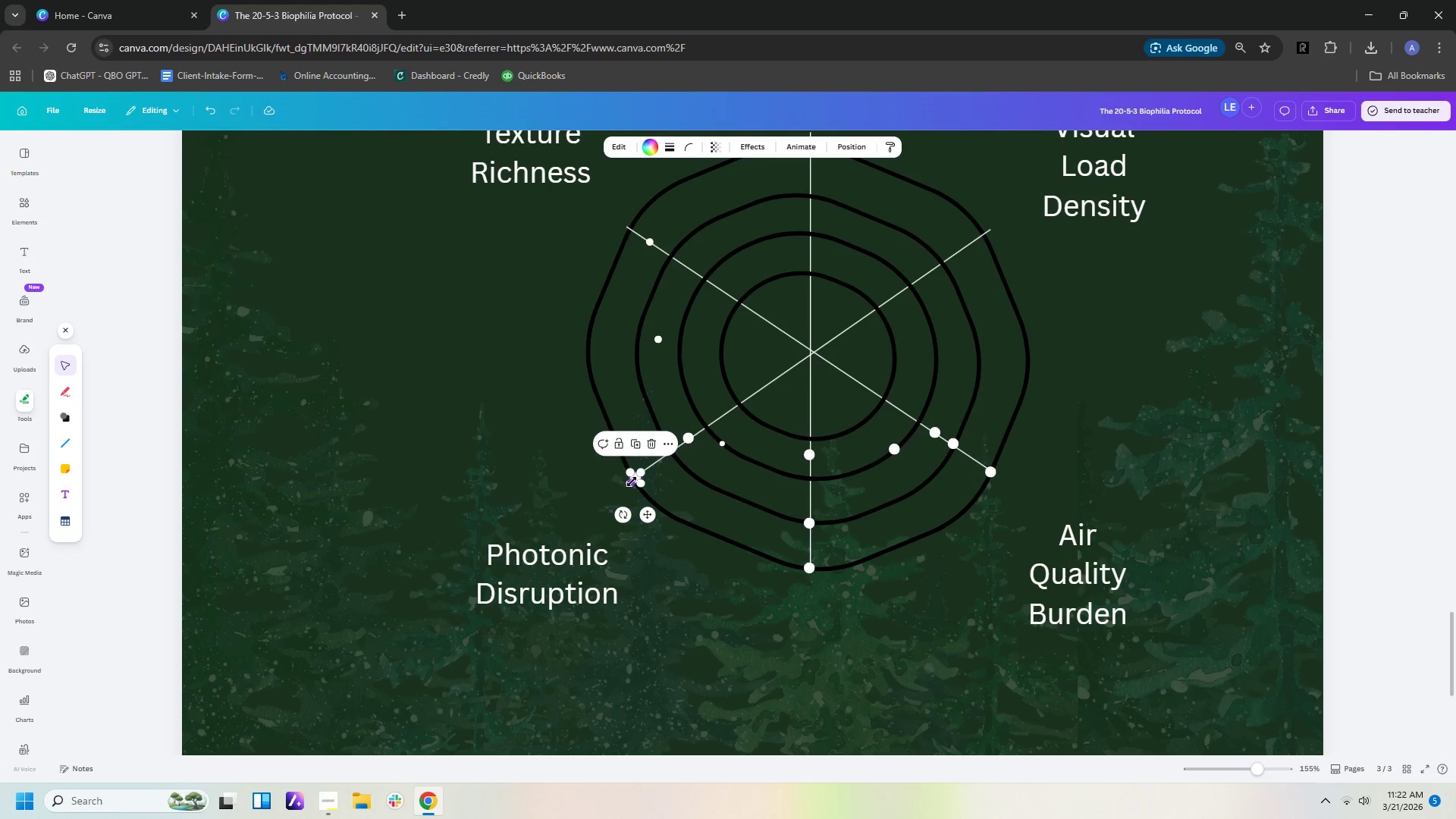 
key(Control+C)
 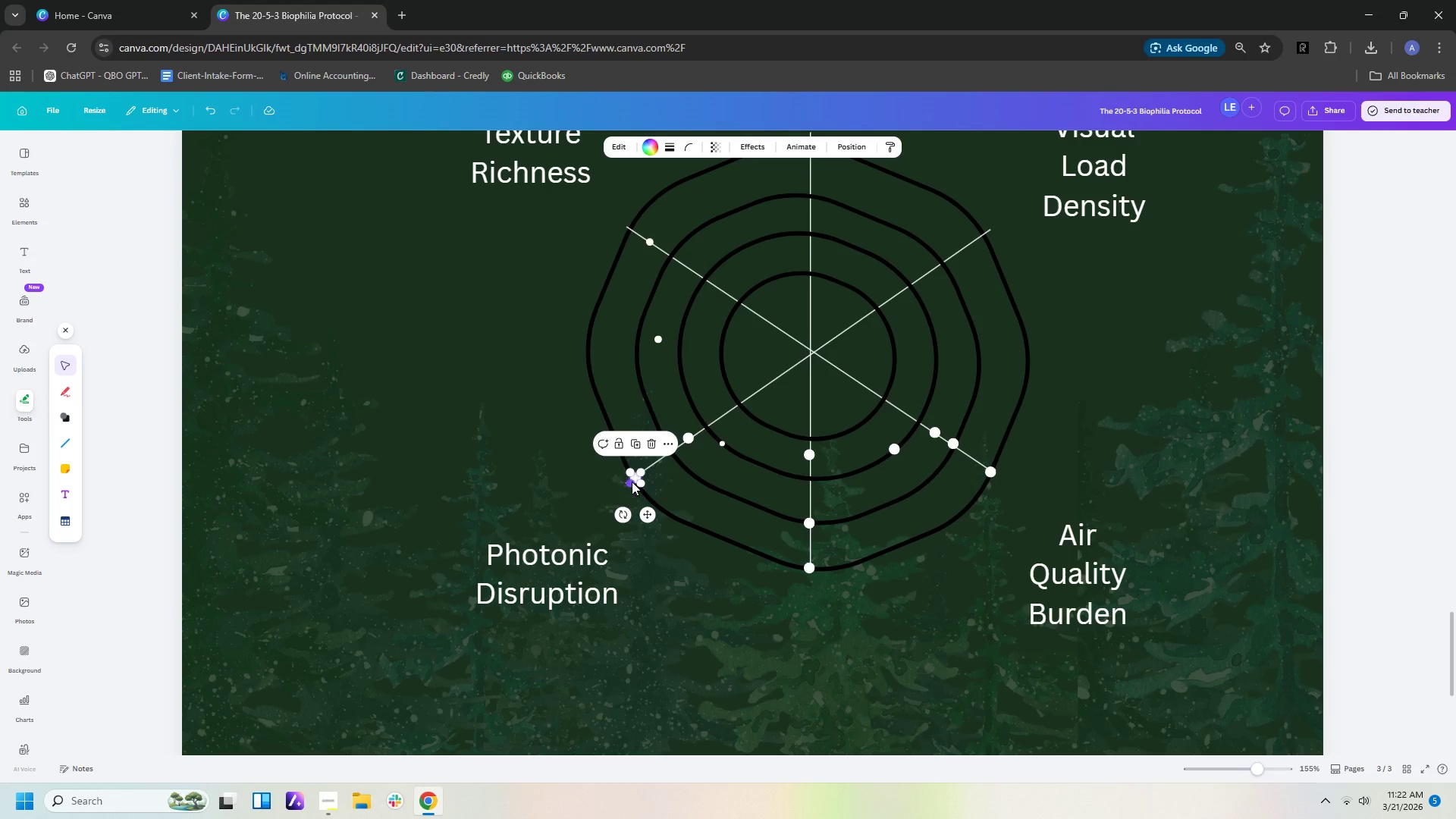 
key(Control+V)
 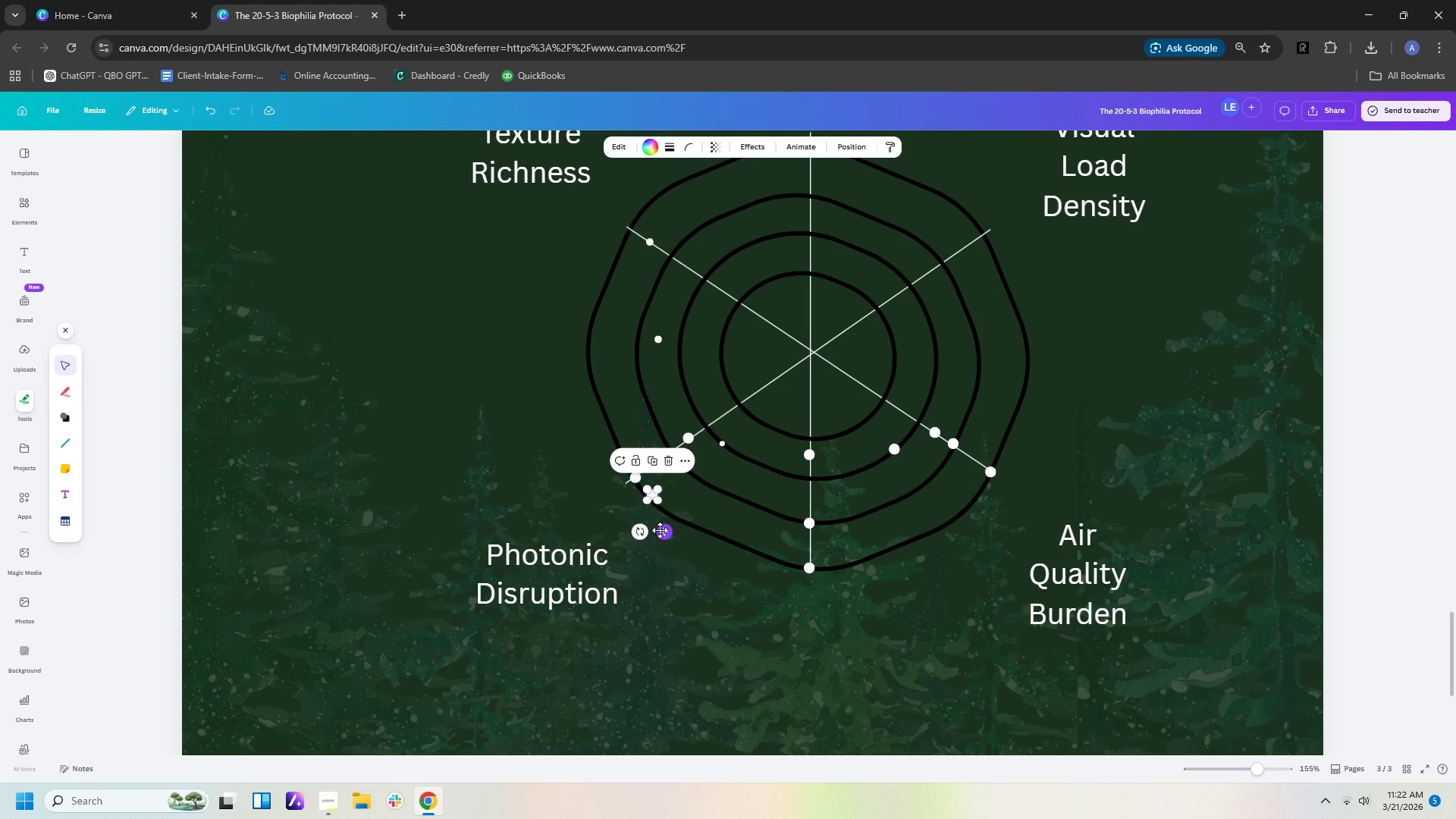 
left_click_drag(start_coordinate=[663, 532], to_coordinate=[642, 268])
 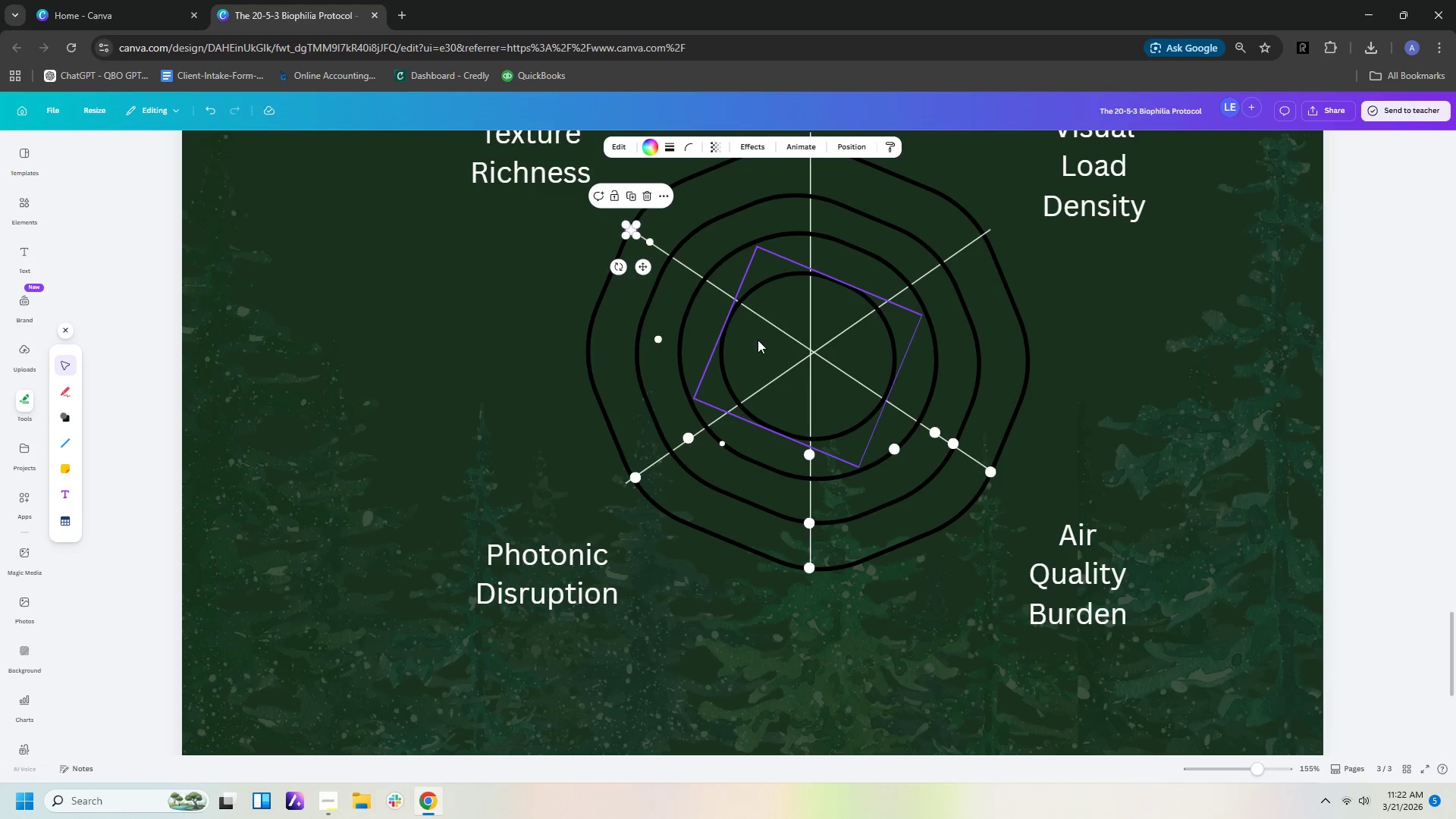 
key(Control+V)
 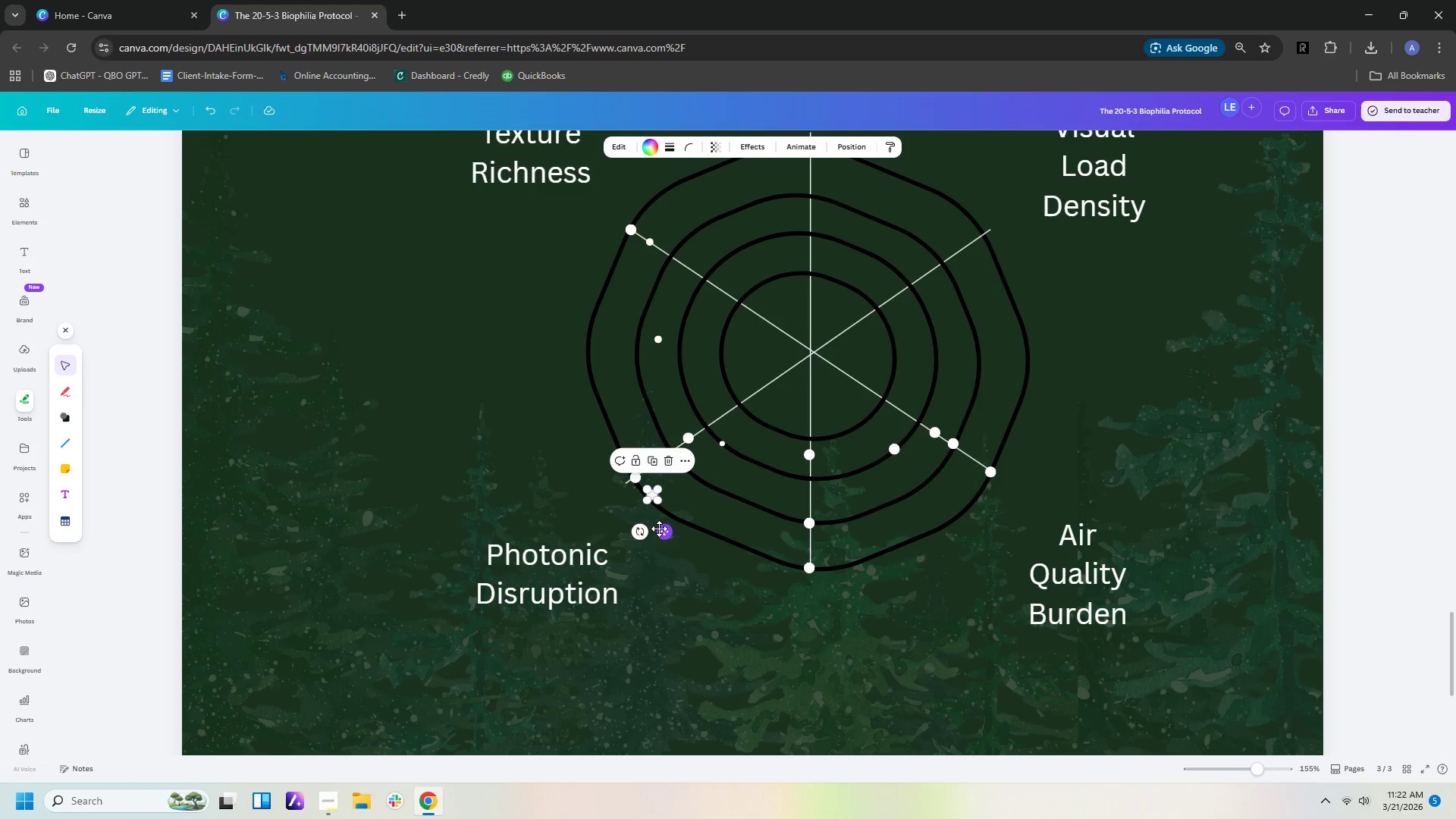 
left_click_drag(start_coordinate=[662, 530], to_coordinate=[822, 207])
 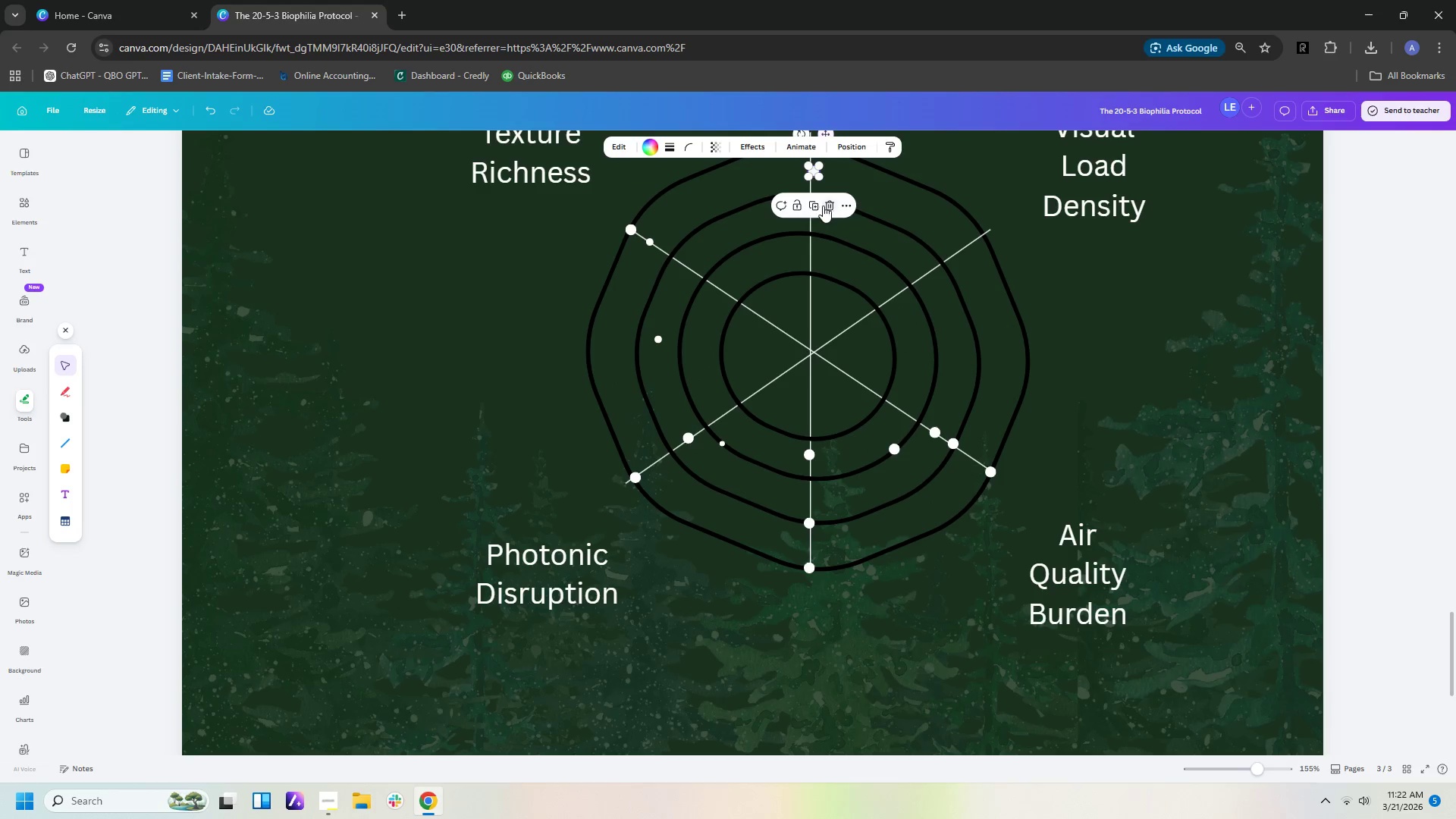 
scroll: coordinate [823, 206], scroll_direction: up, amount: 2.0
 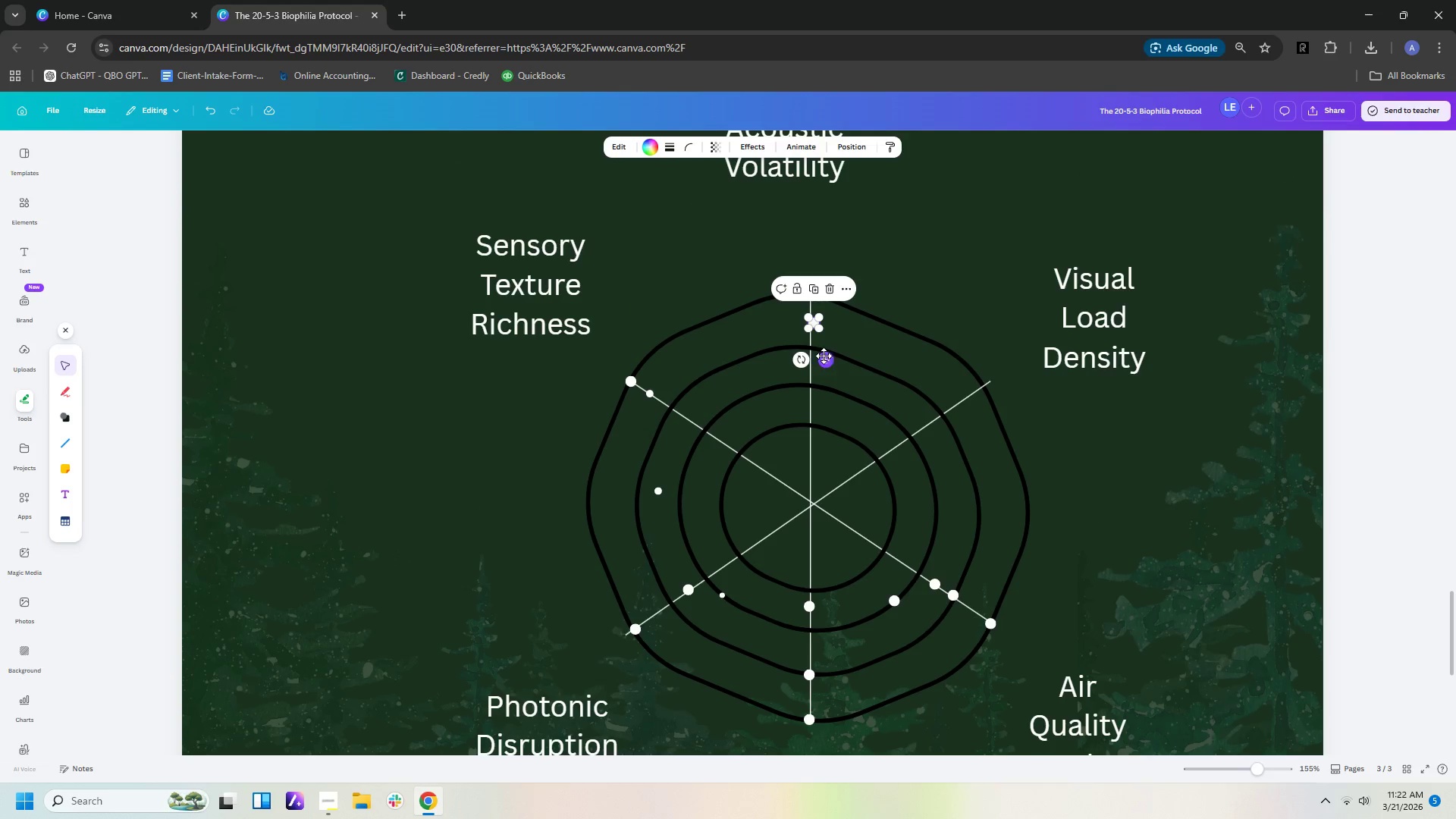 
left_click_drag(start_coordinate=[823, 362], to_coordinate=[818, 333])
 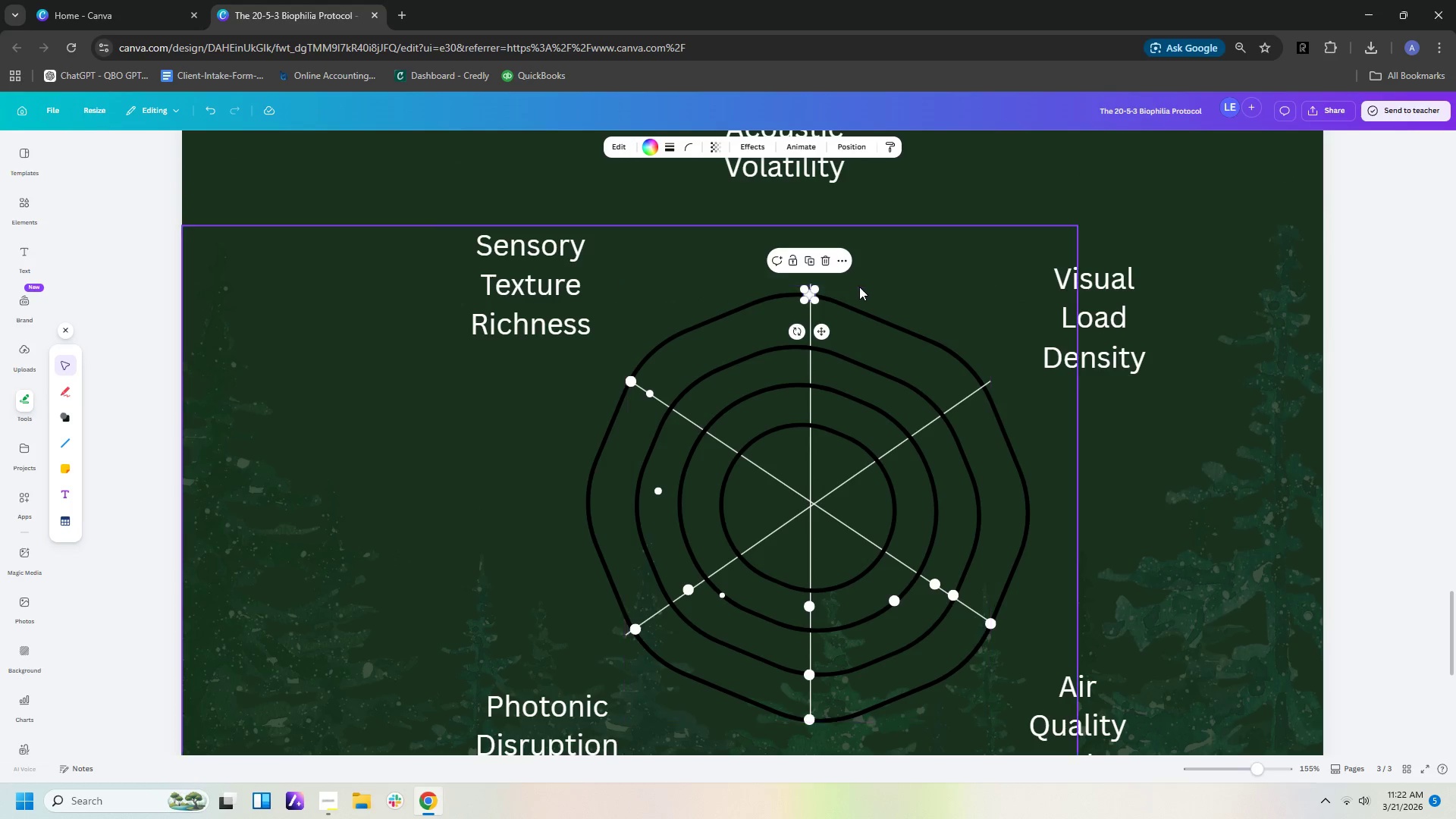 
key(Control+V)
 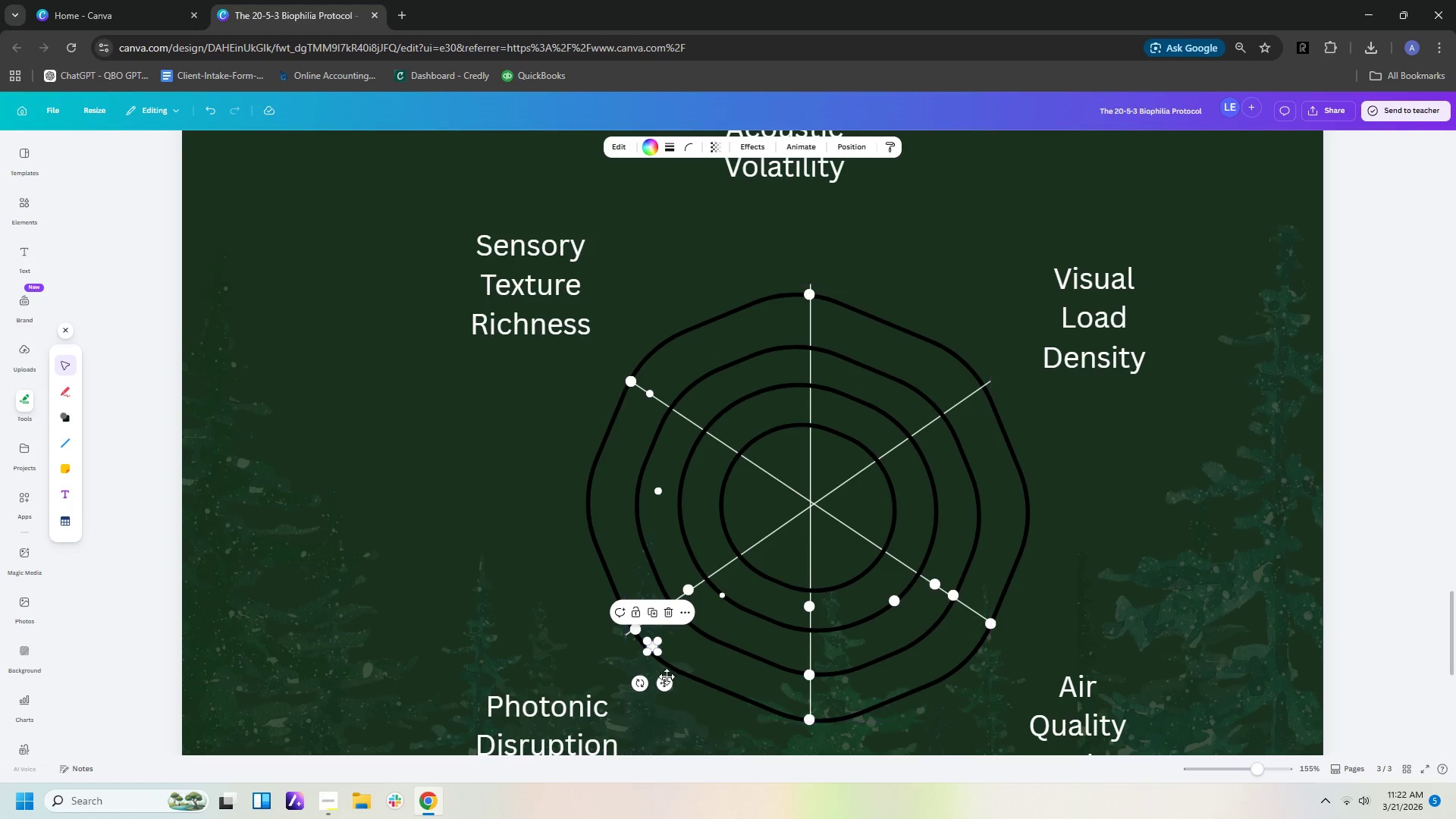 
left_click_drag(start_coordinate=[663, 686], to_coordinate=[821, 384])
 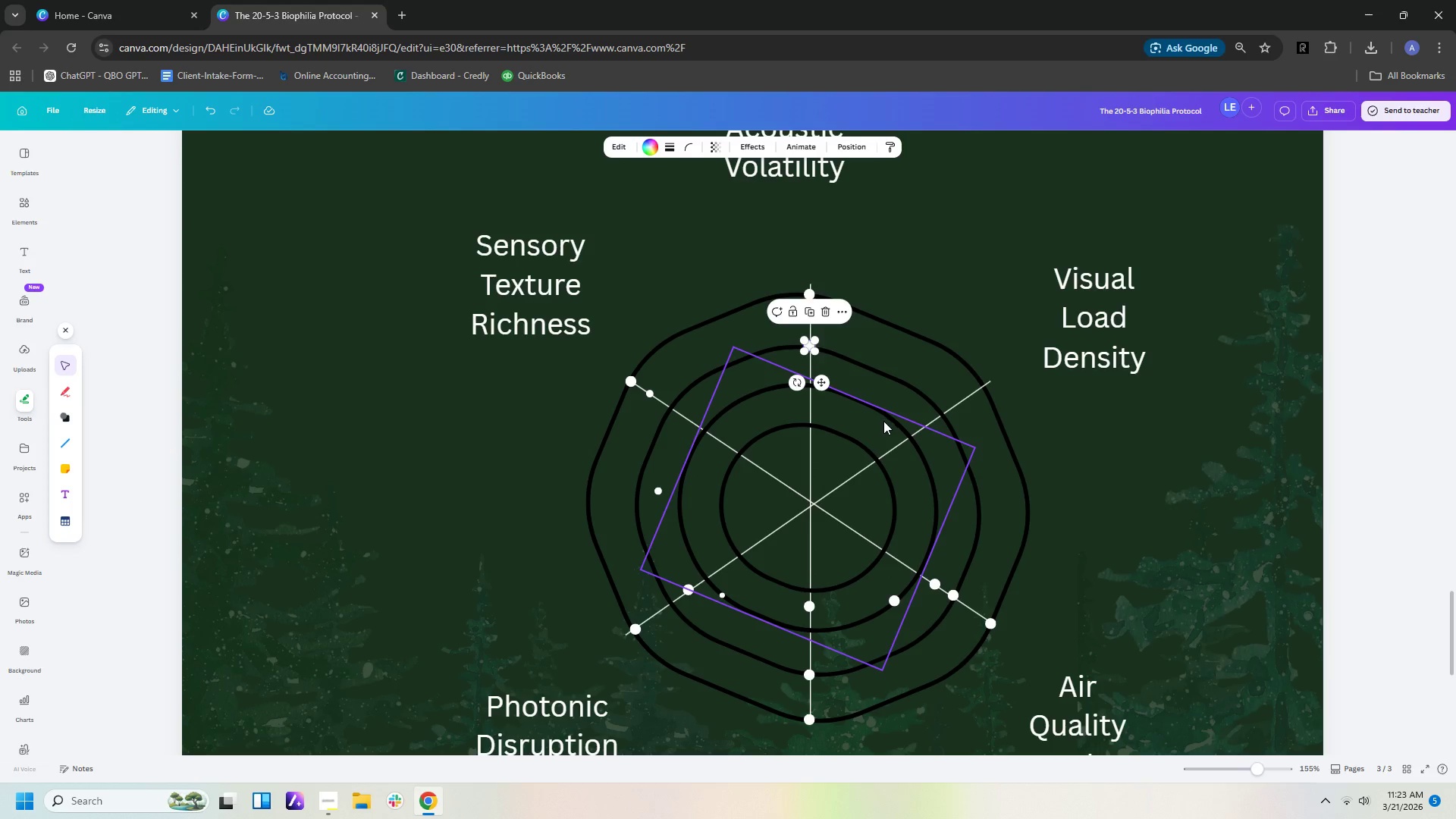 
key(Control+V)
 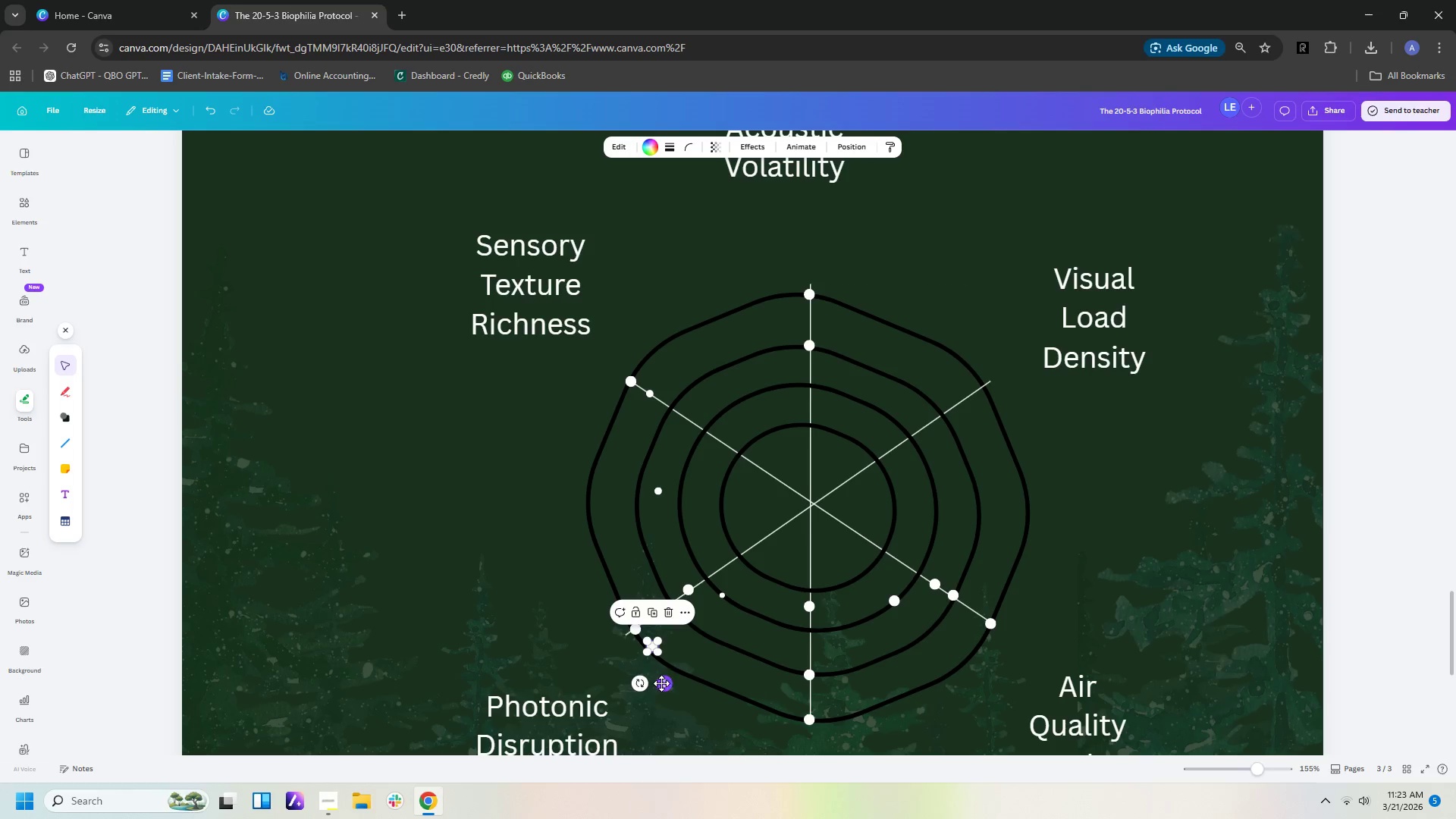 
left_click_drag(start_coordinate=[661, 684], to_coordinate=[819, 438])
 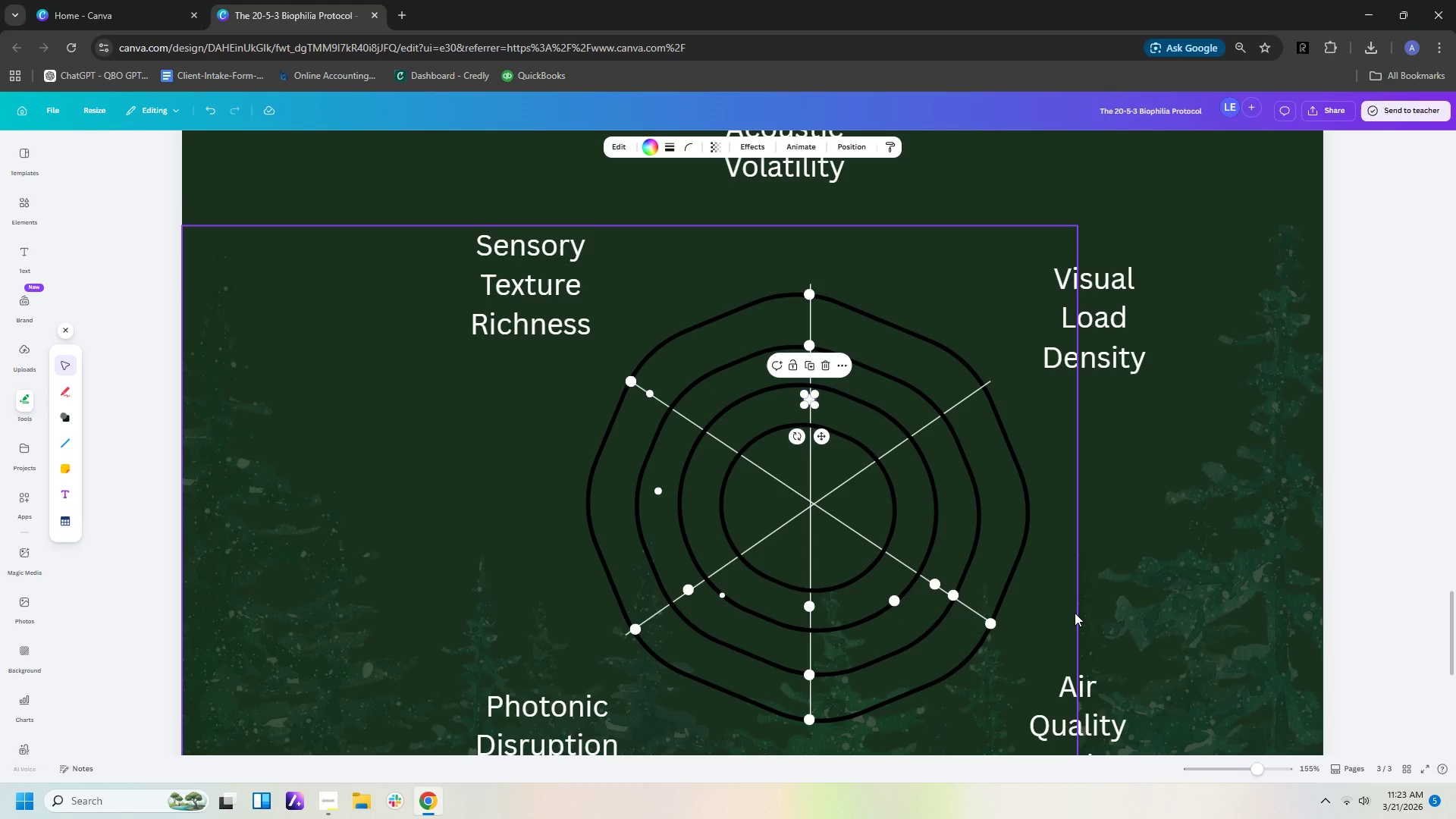 
wait(7.25)
 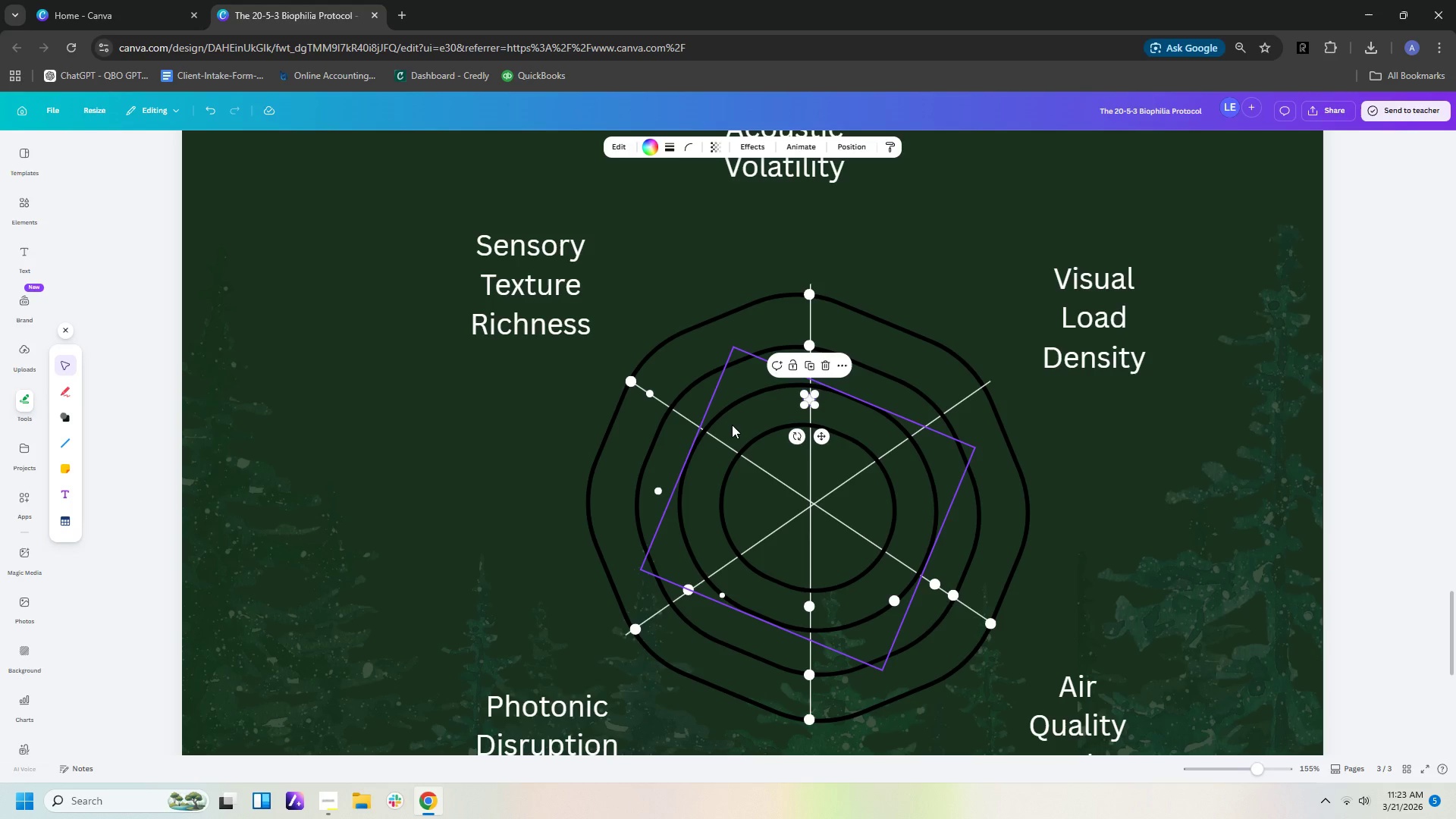 
left_click([896, 509])
 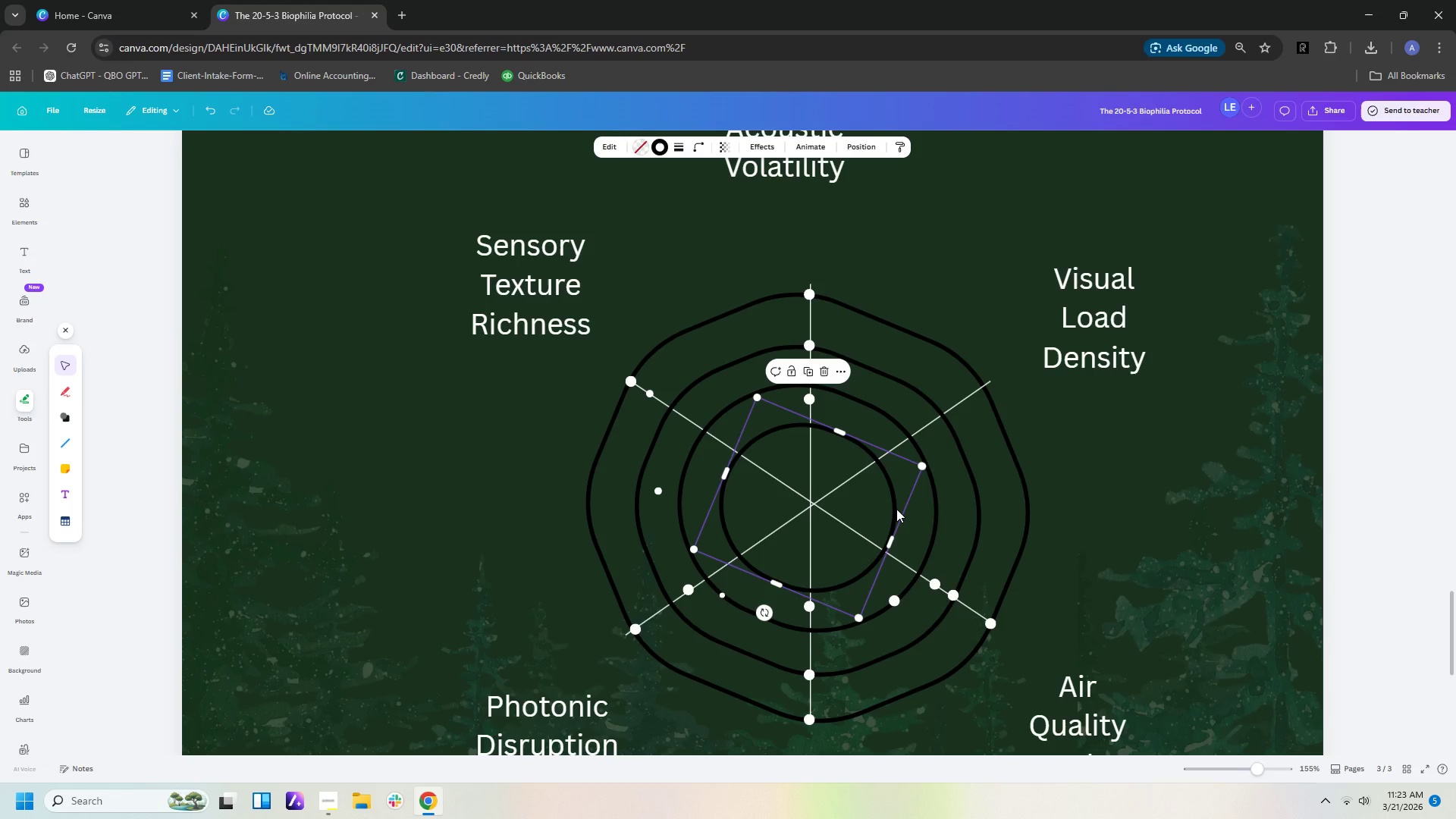 
key(Control+C)
 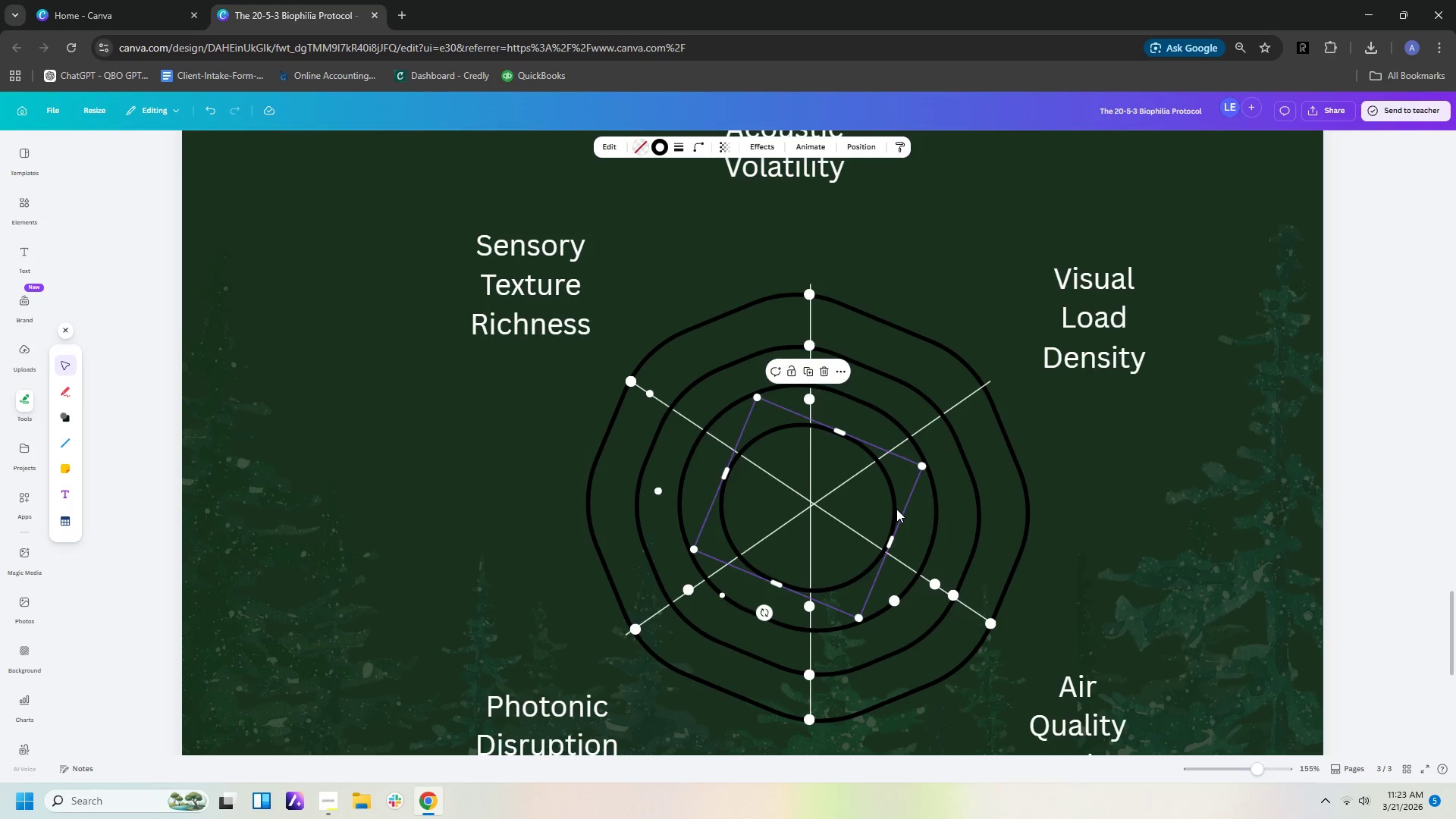 
key(Control+V)
 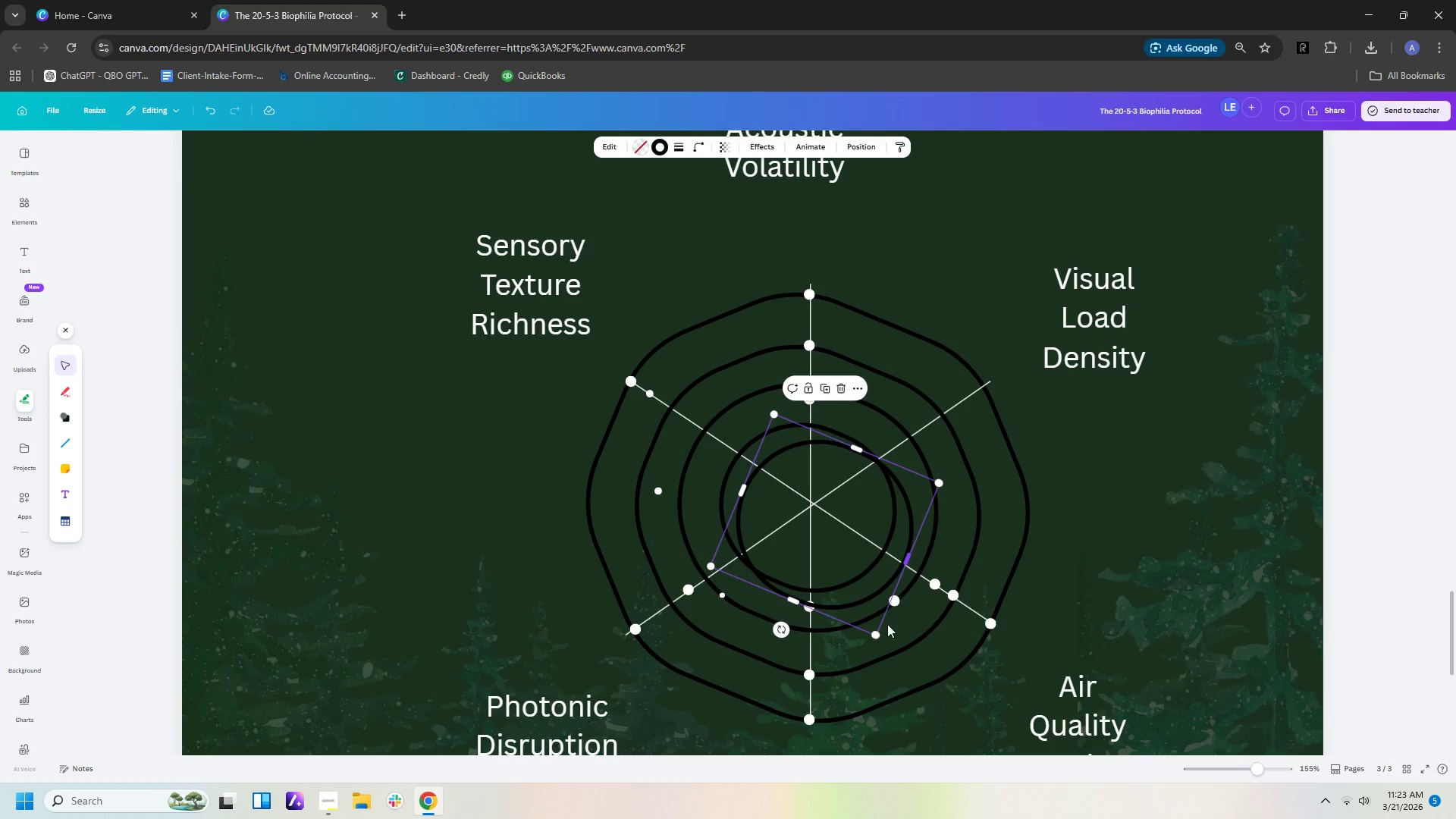 
left_click_drag(start_coordinate=[873, 634], to_coordinate=[830, 570])
 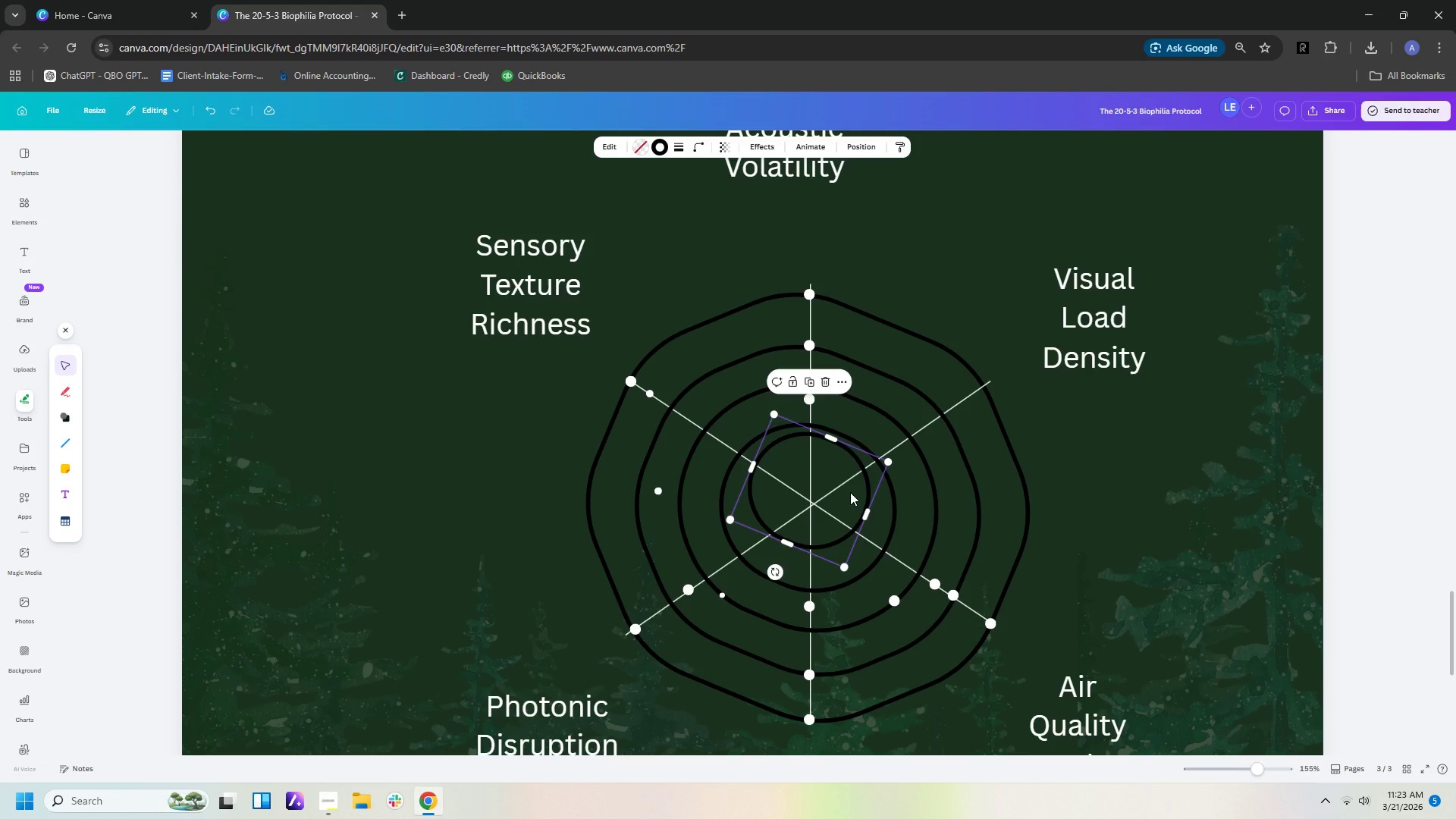 
key(ArrowDown)
 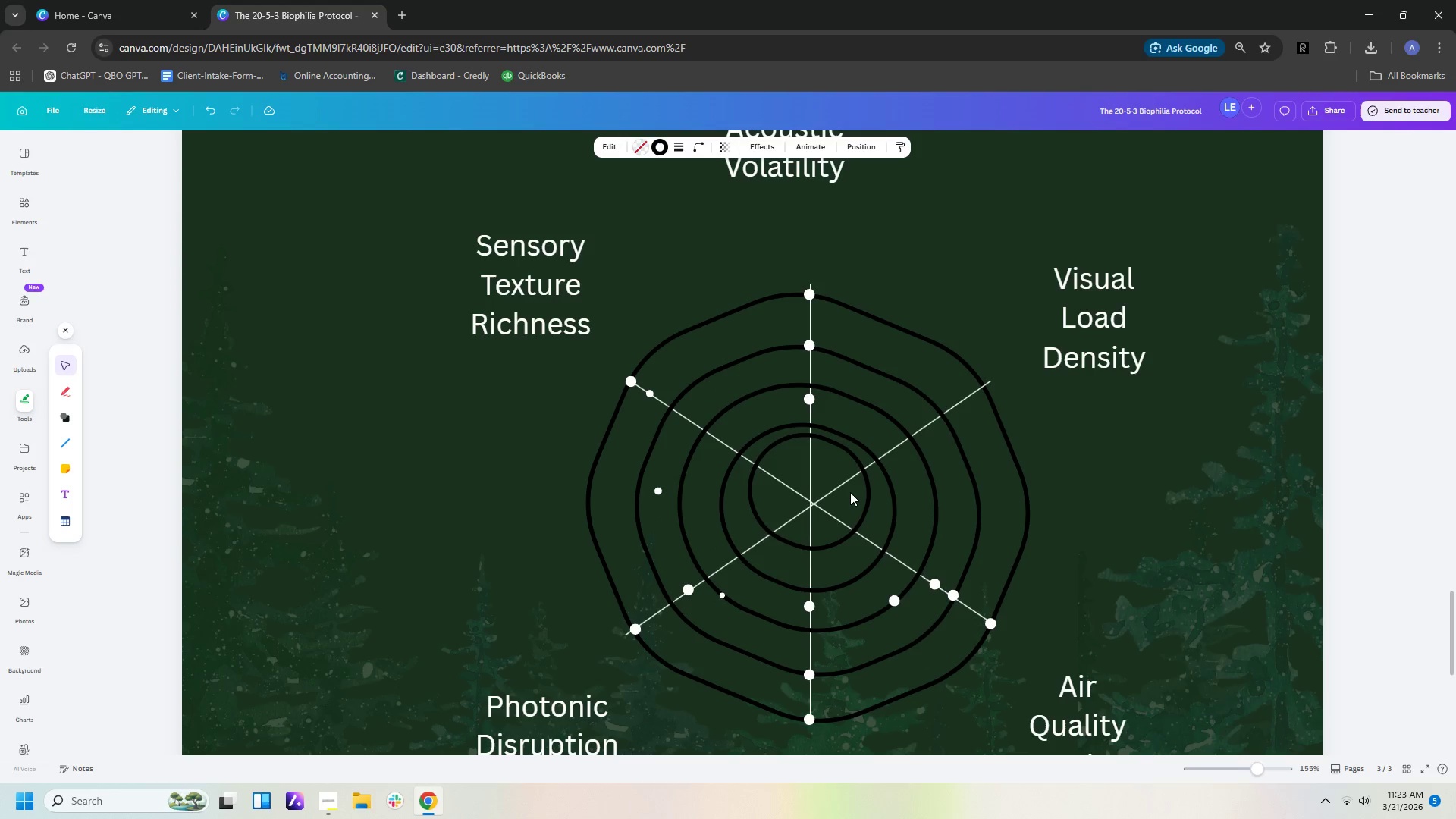 
key(ArrowDown)
 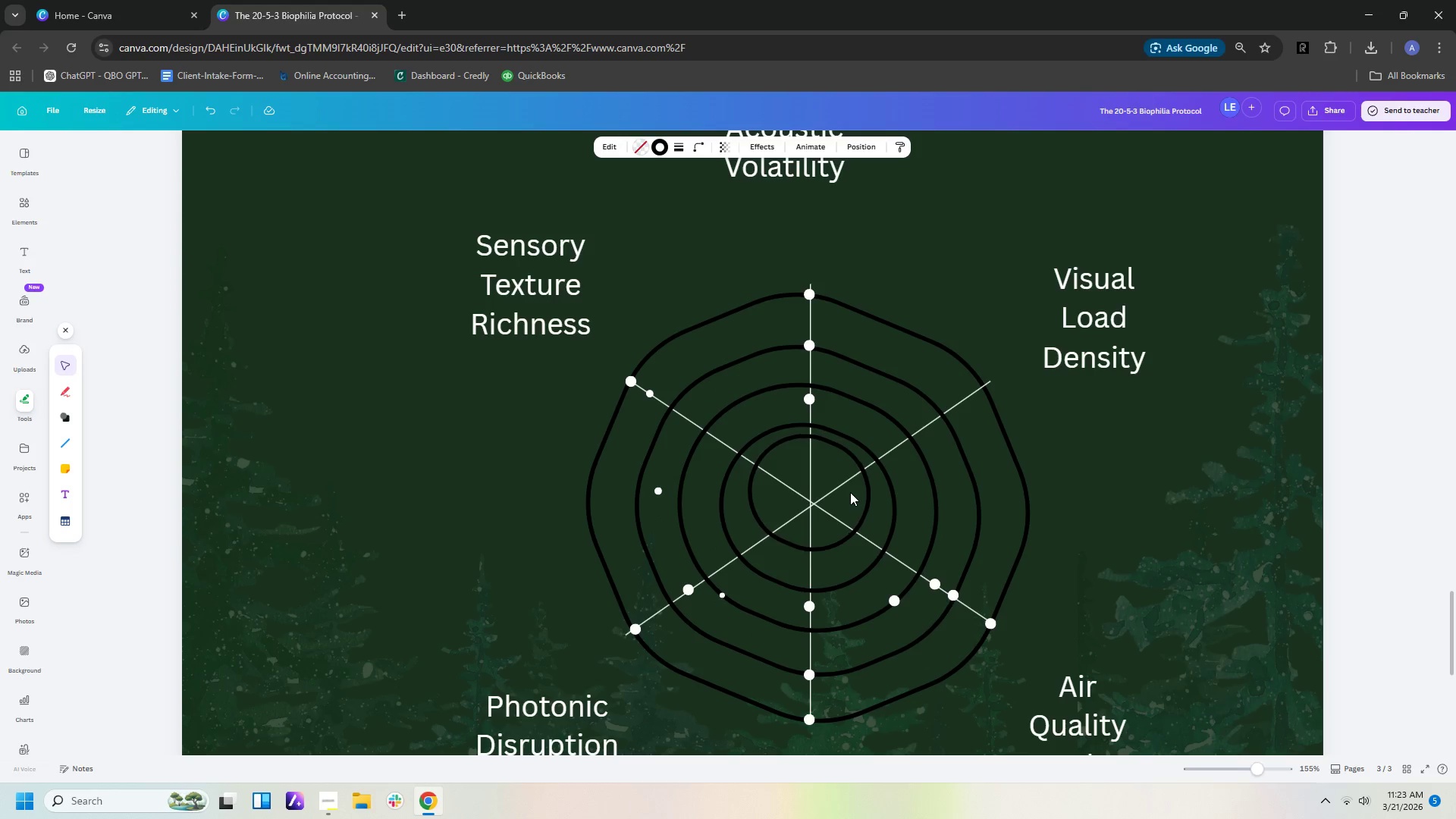 
key(ArrowDown)
 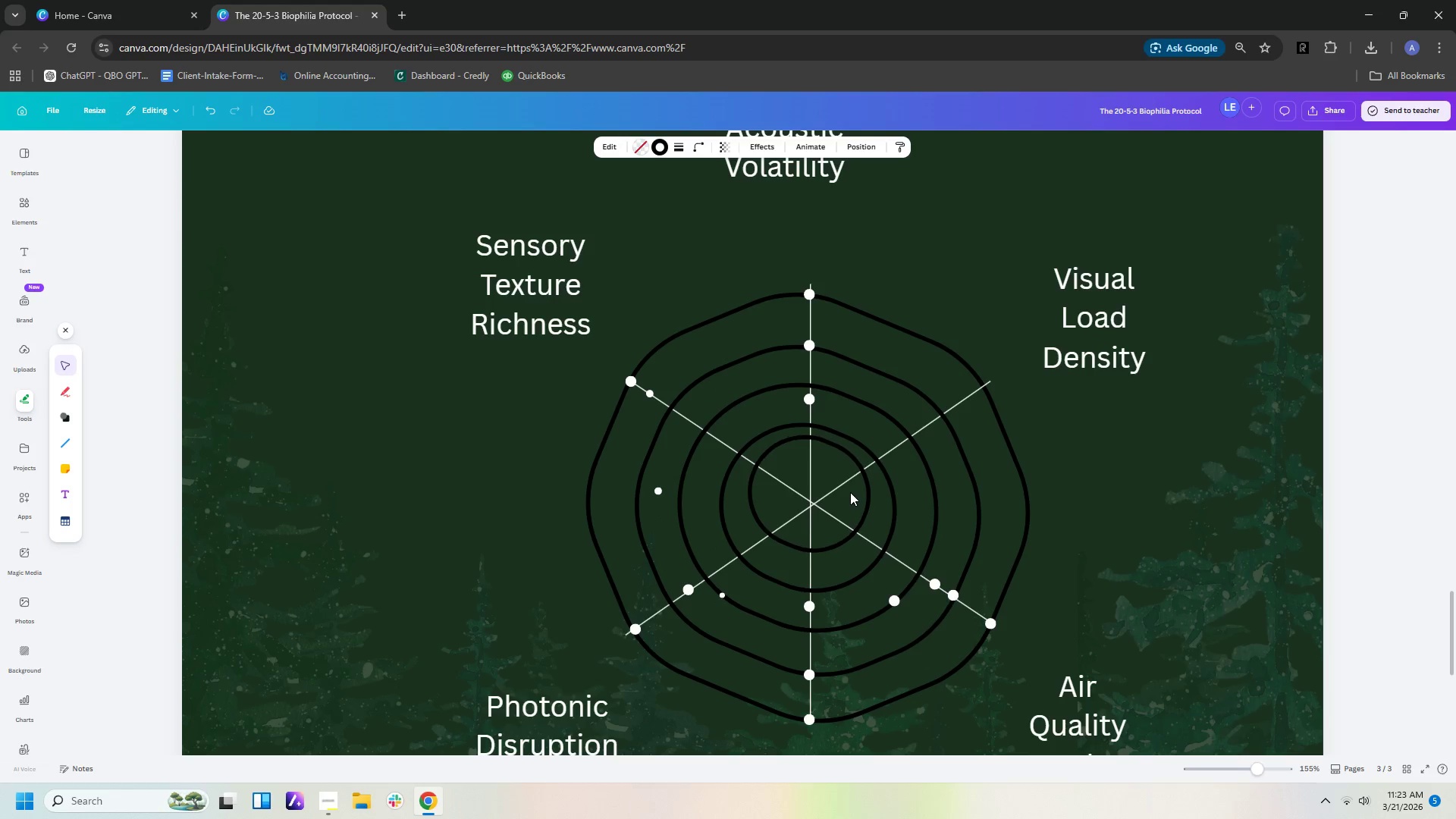 
key(ArrowDown)
 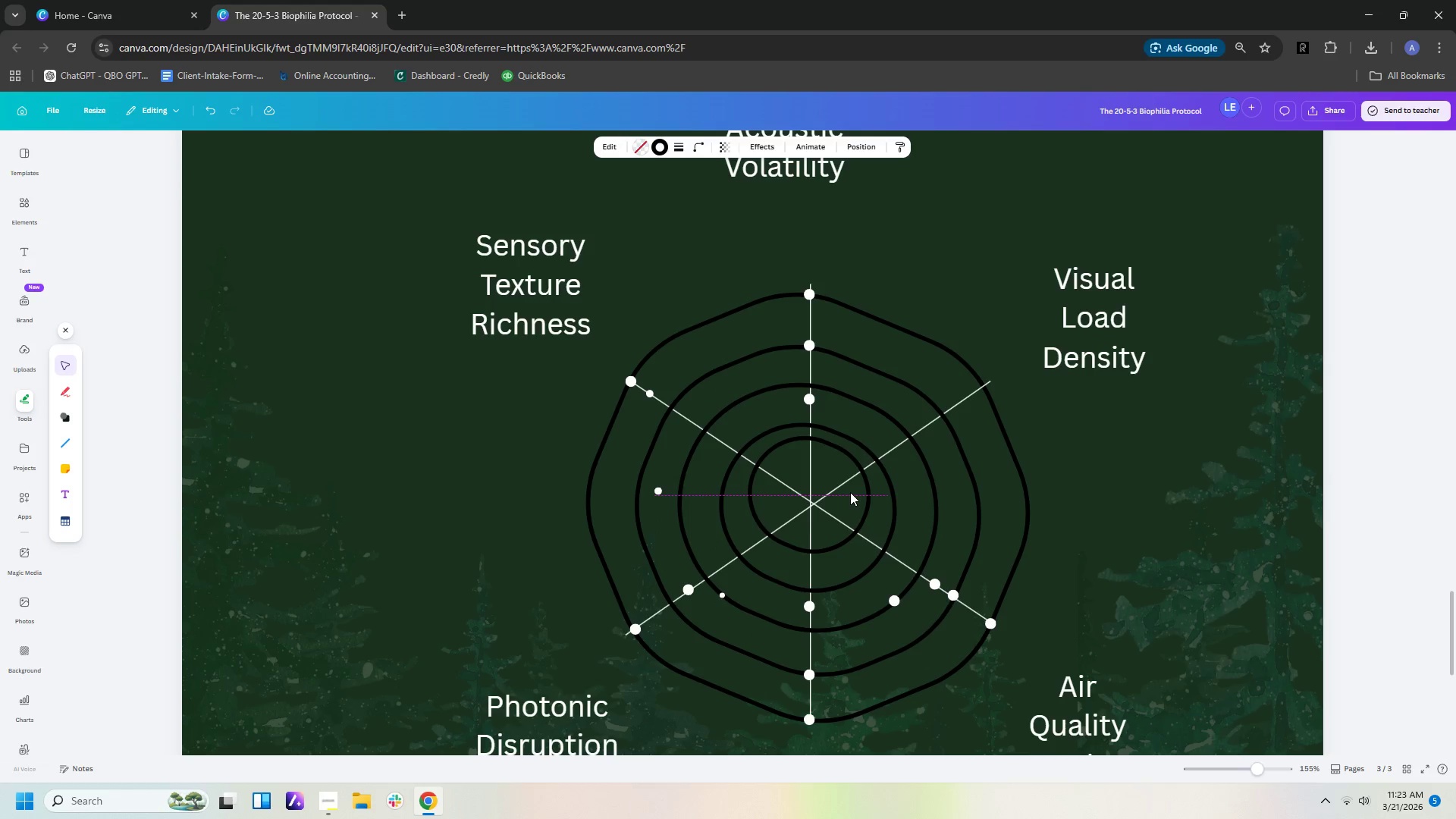 
key(ArrowDown)
 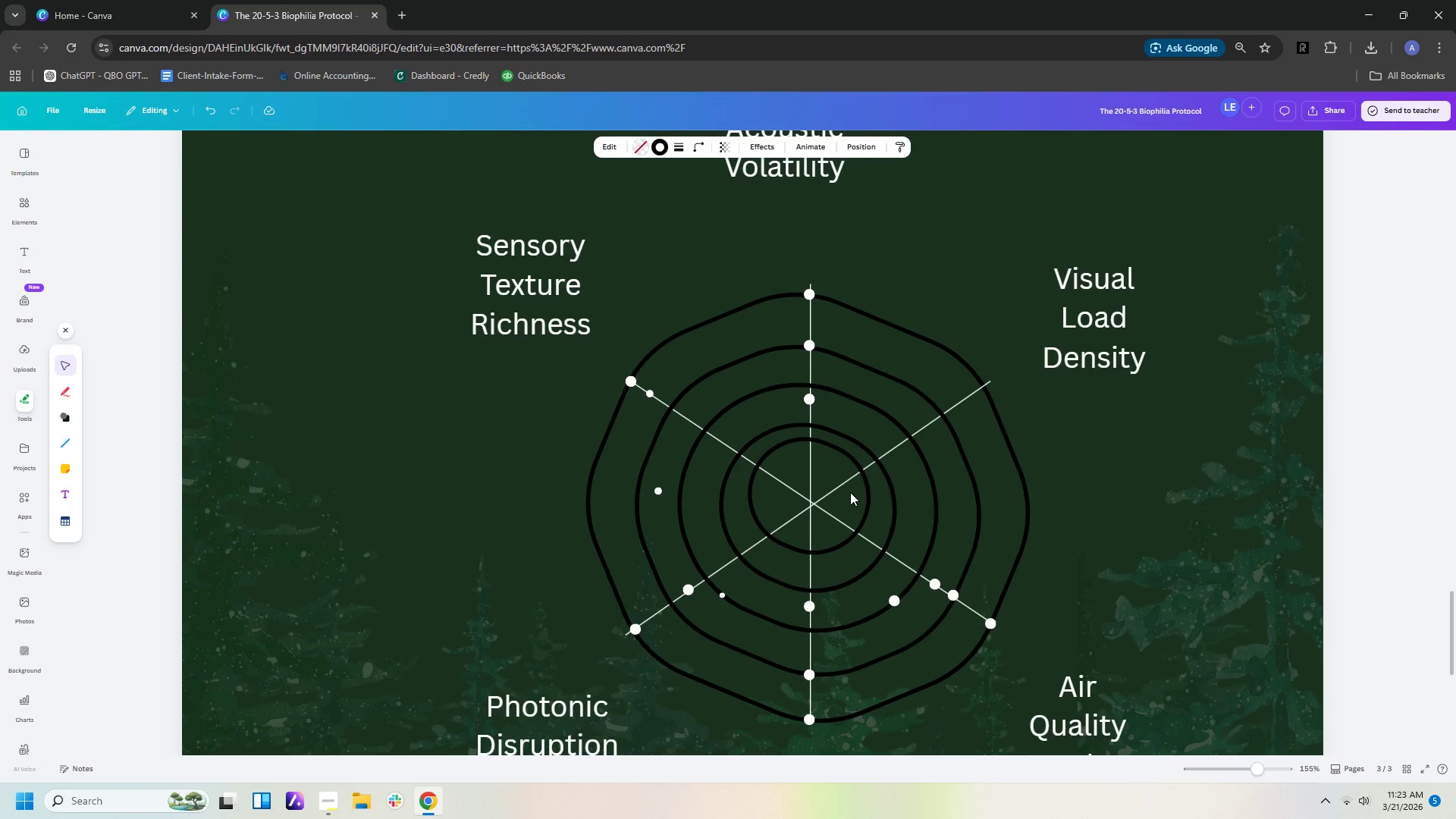 
hold_key(key=ArrowDown, duration=1.17)
 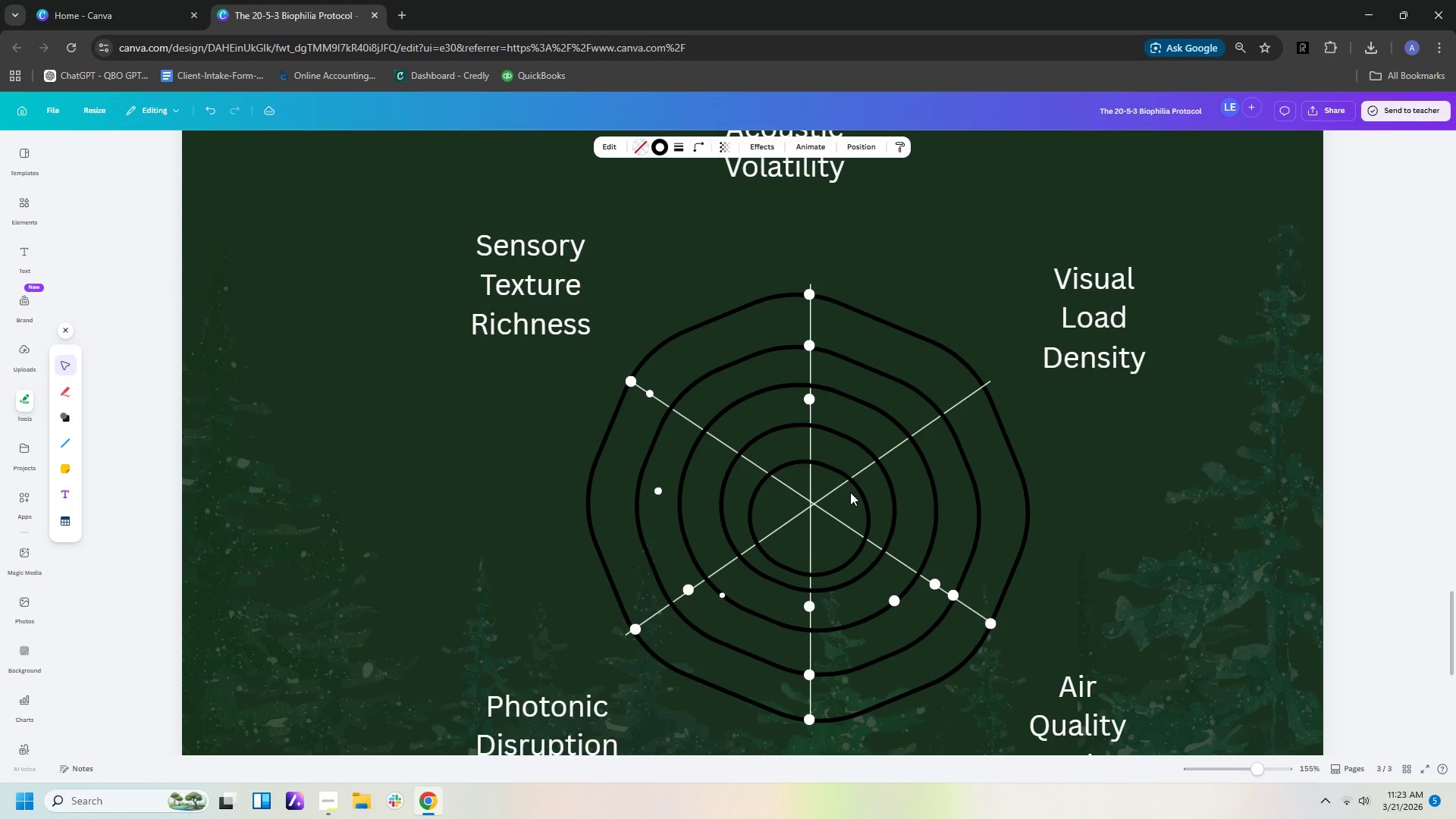 
key(ArrowDown)
 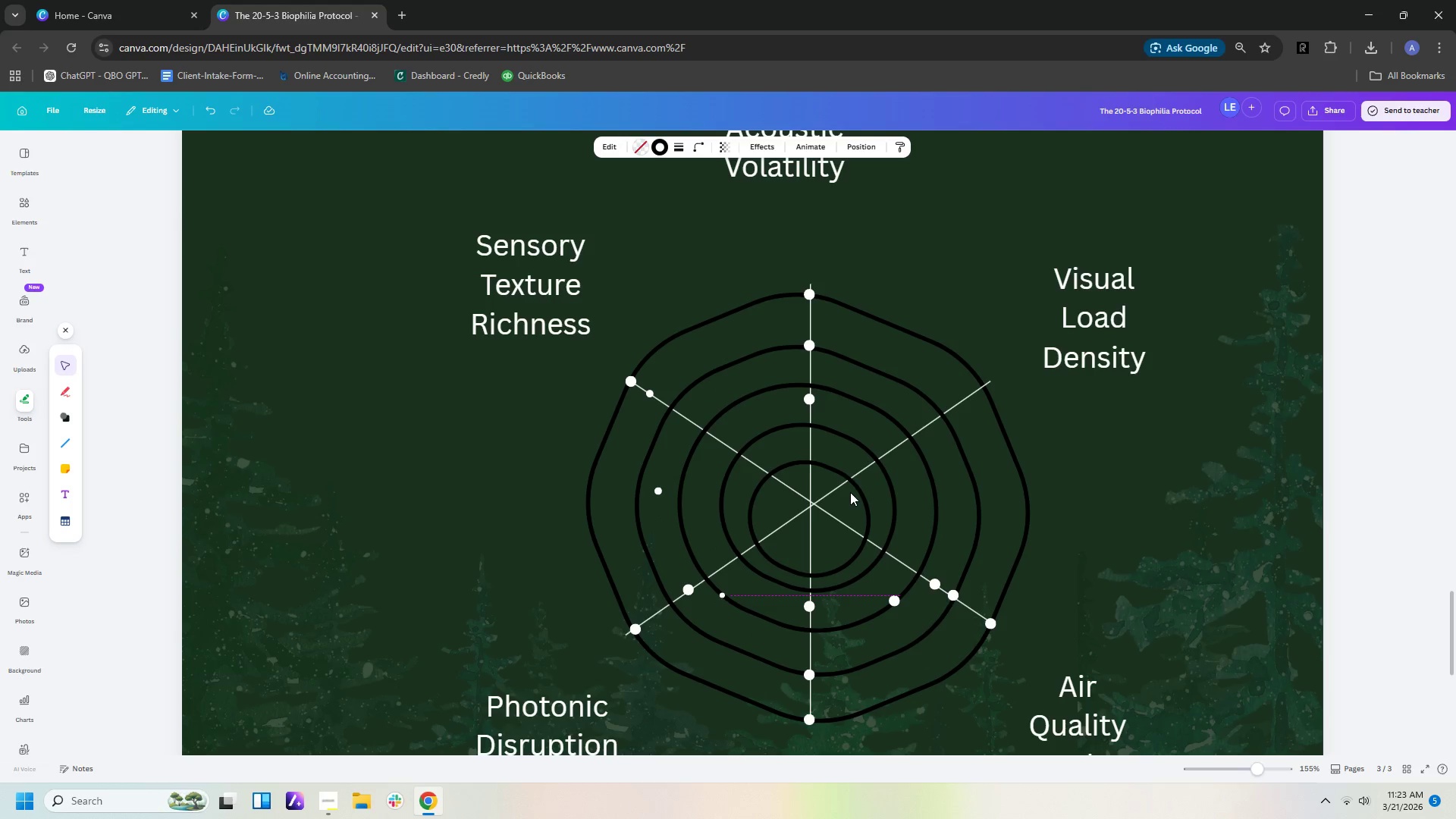 
key(ArrowUp)
 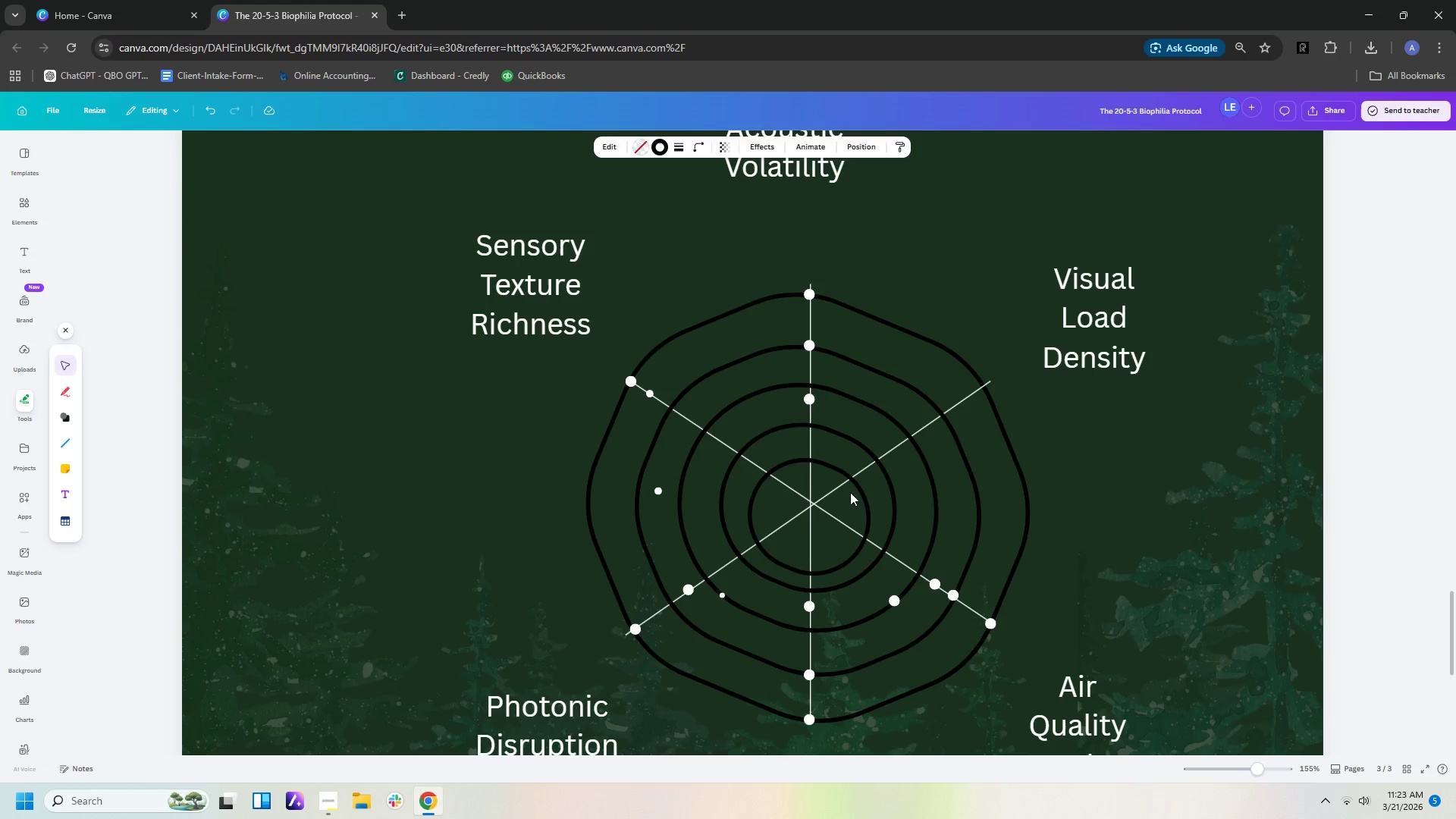 
key(ArrowUp)
 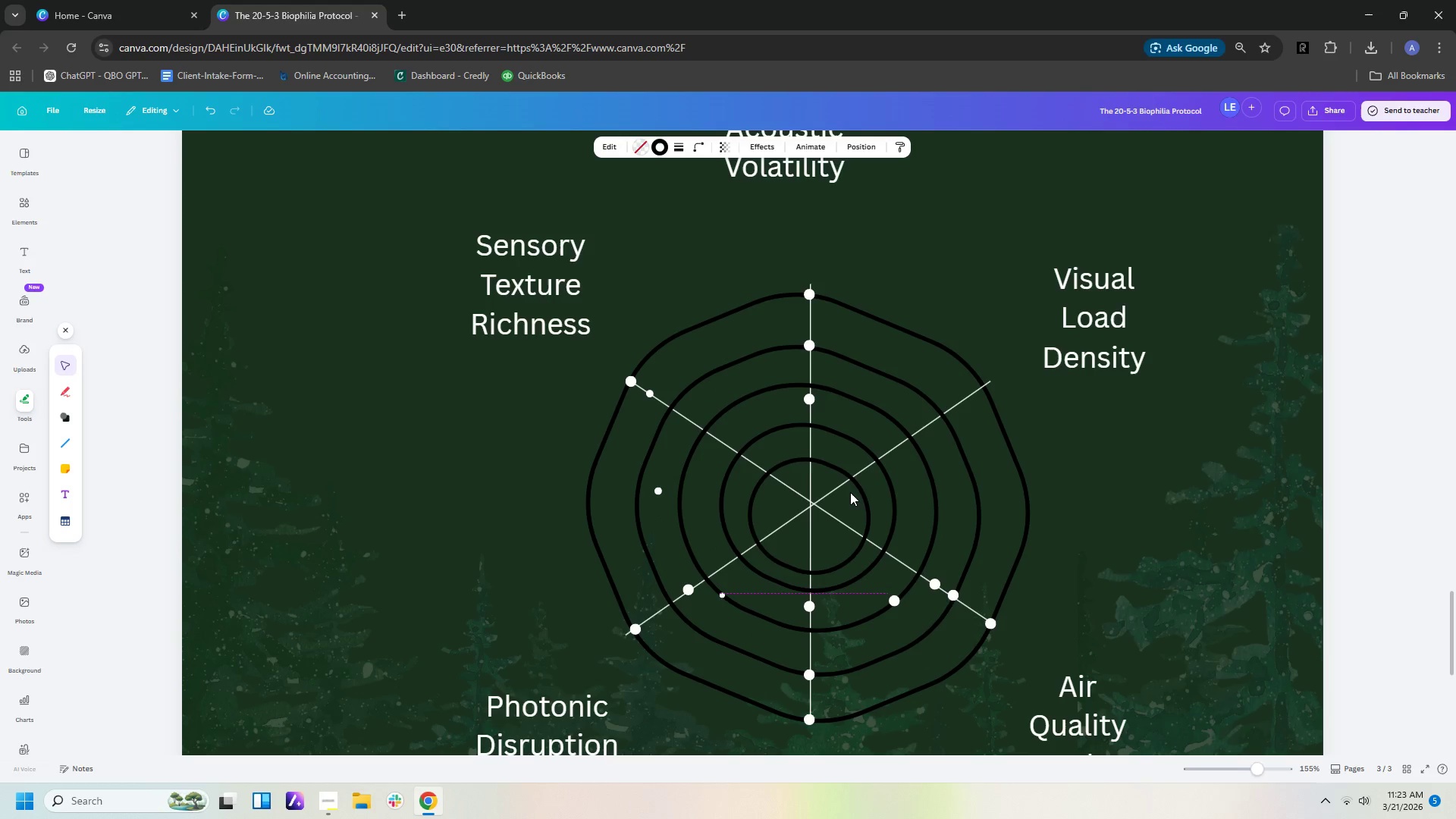 
key(ArrowUp)
 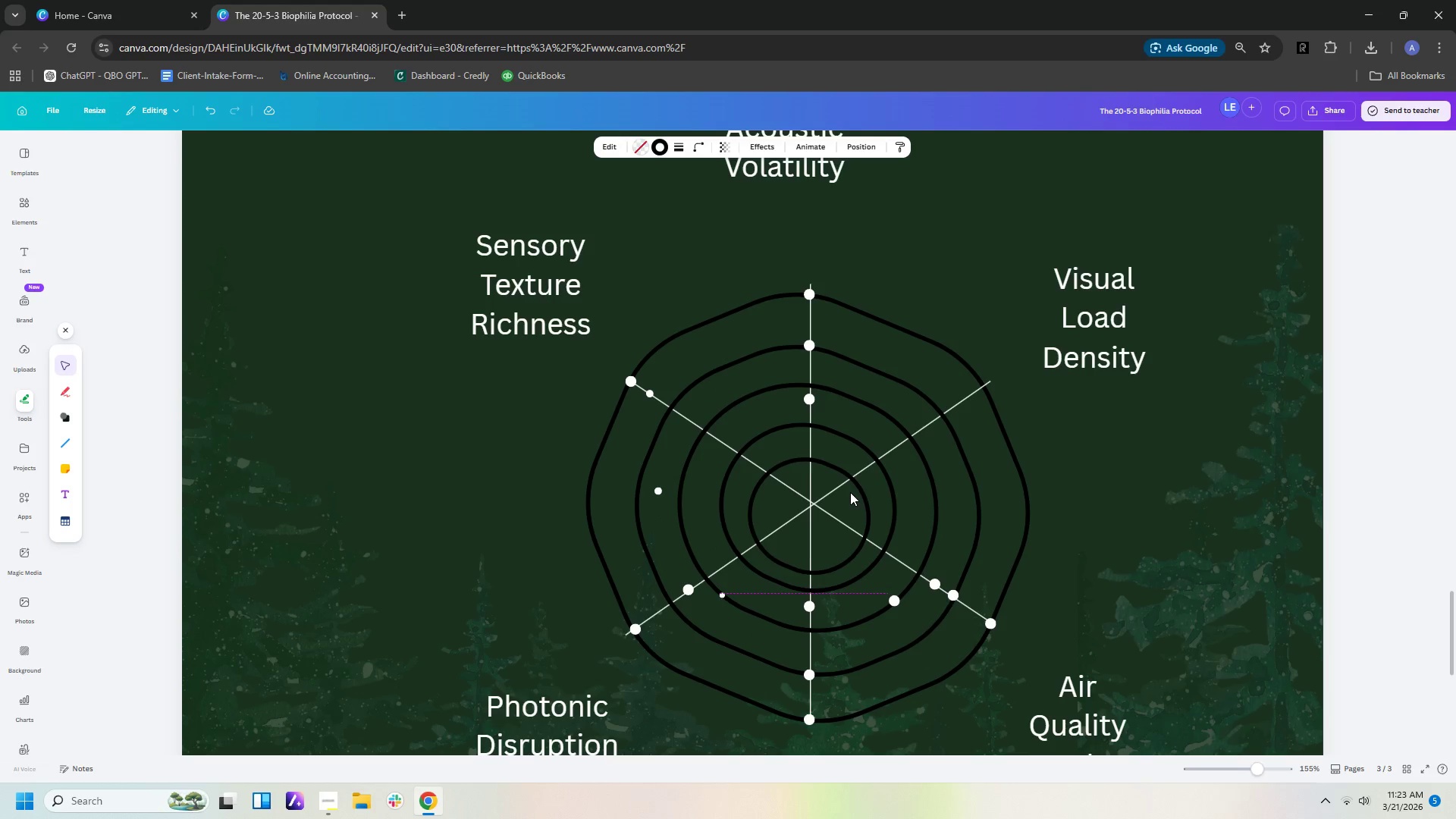 
key(ArrowUp)
 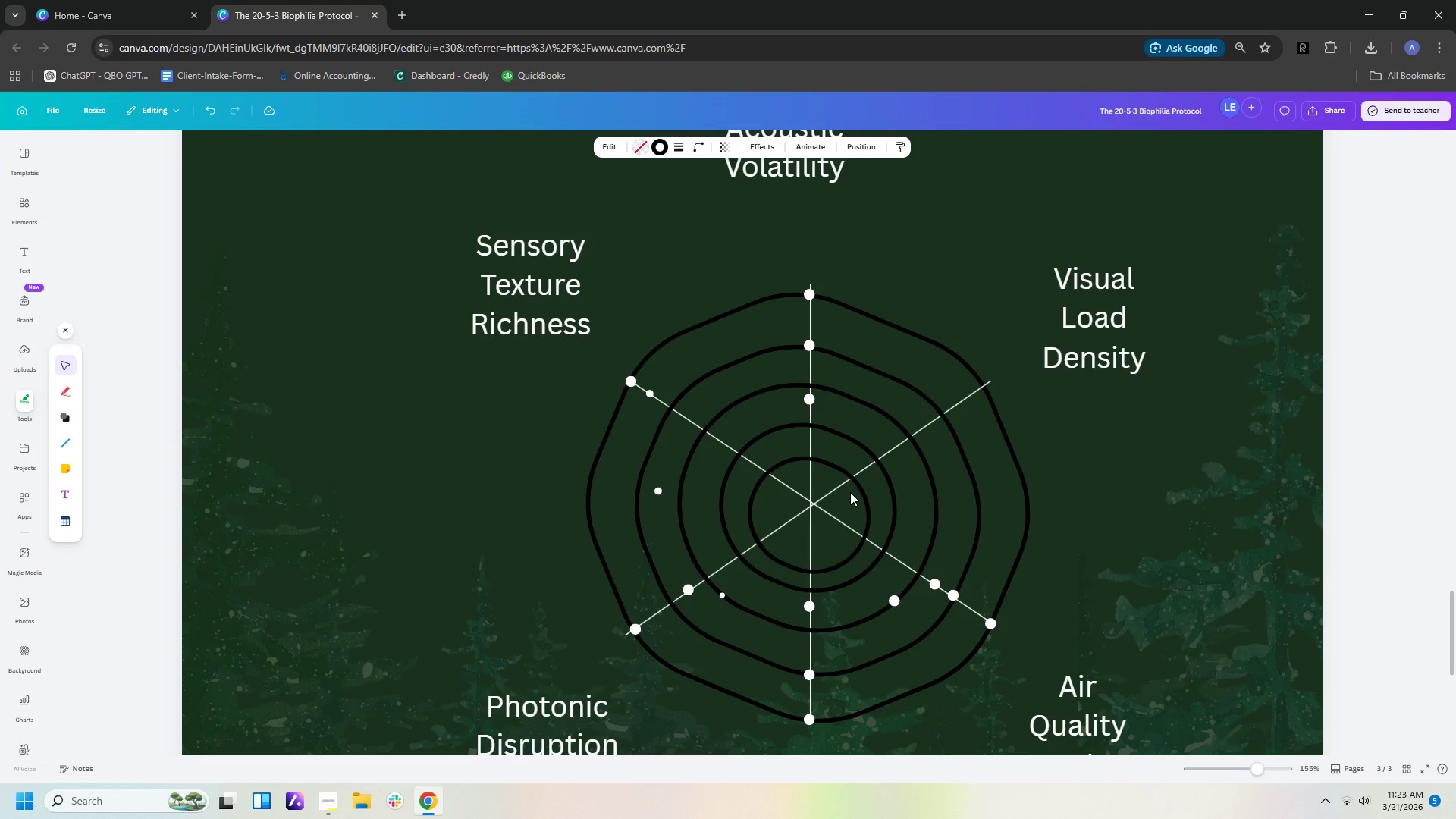 
key(ArrowUp)
 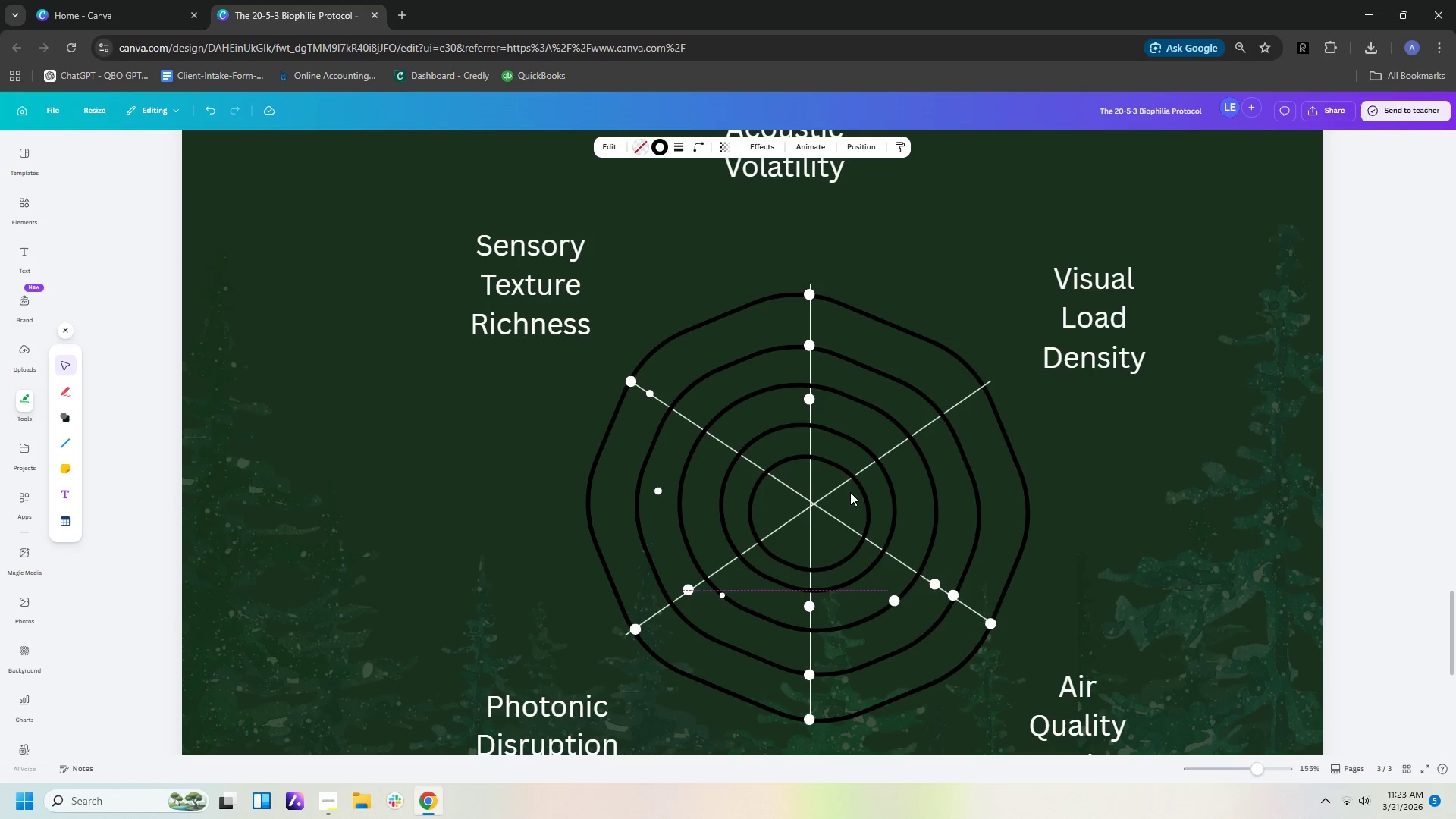 
key(ArrowUp)
 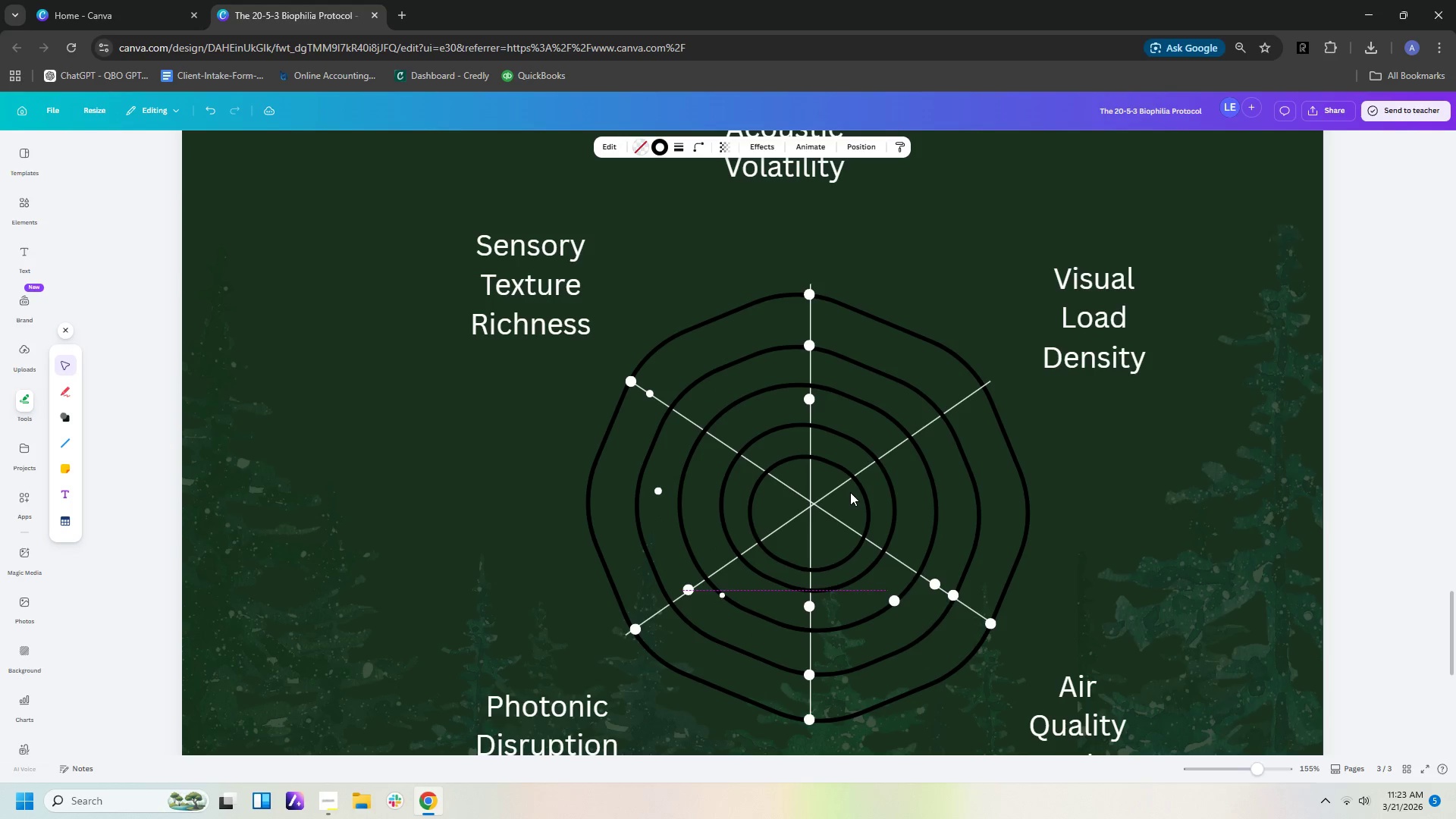 
key(ArrowUp)
 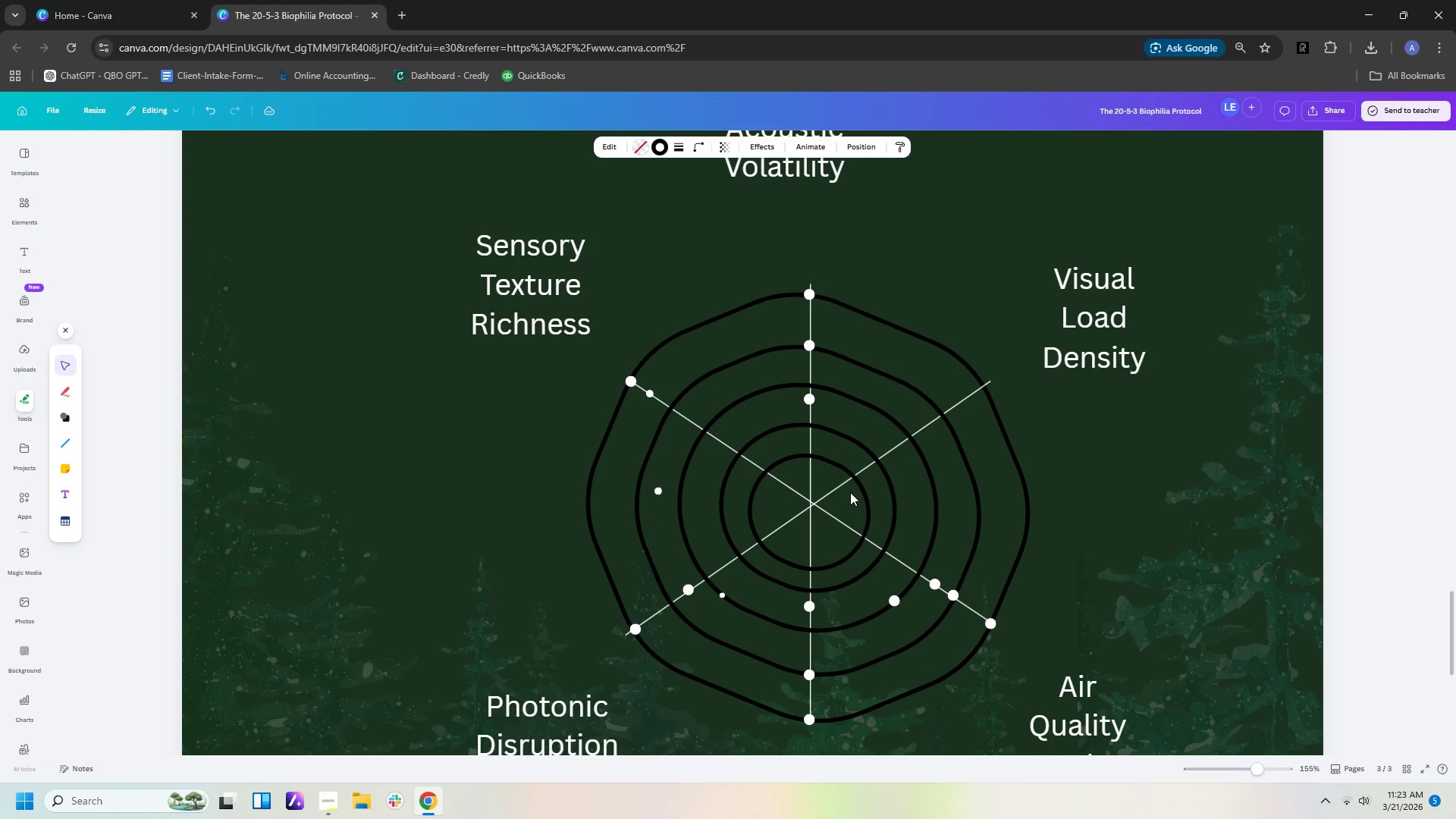 
key(ArrowUp)
 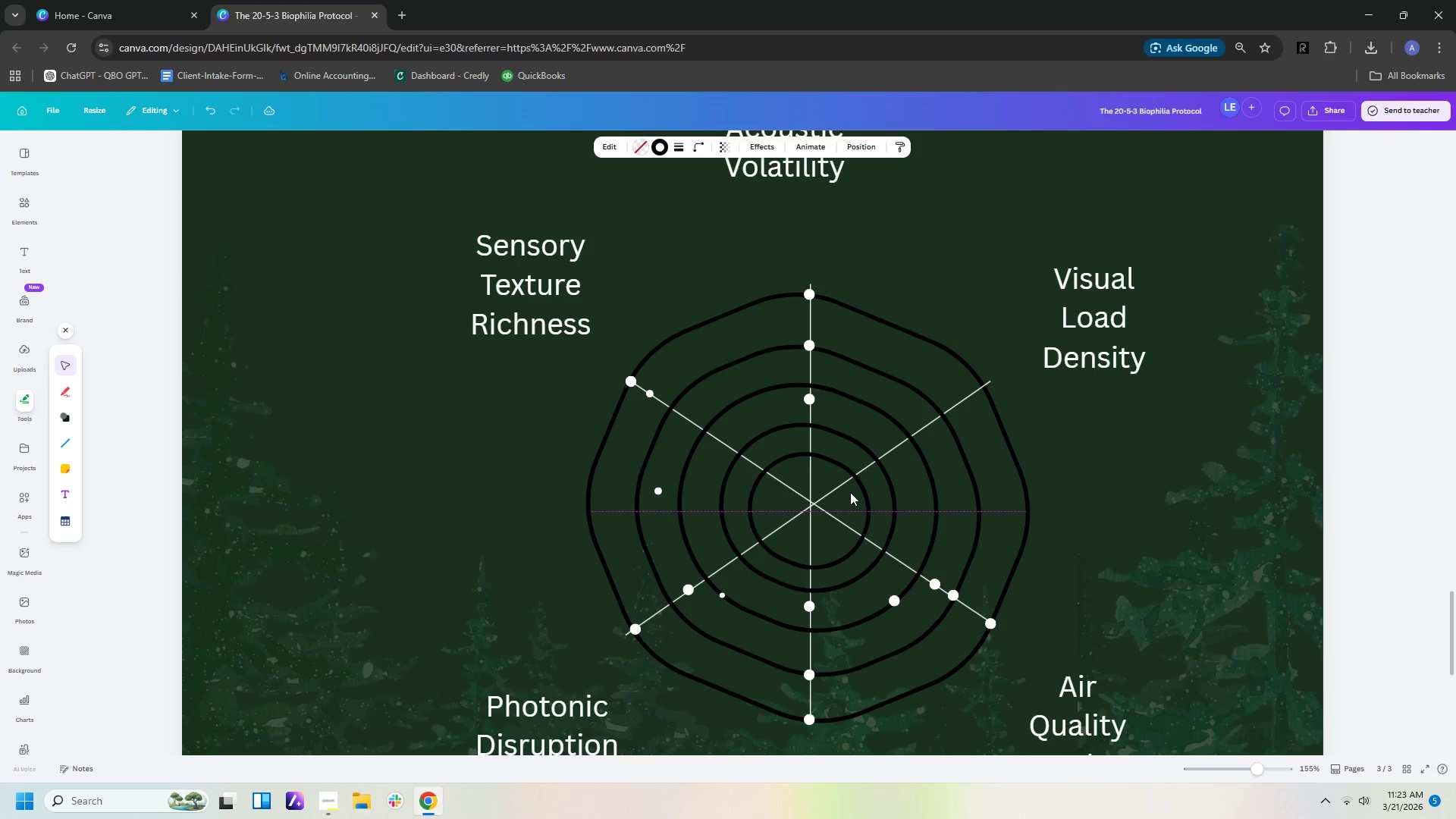 
key(ArrowUp)
 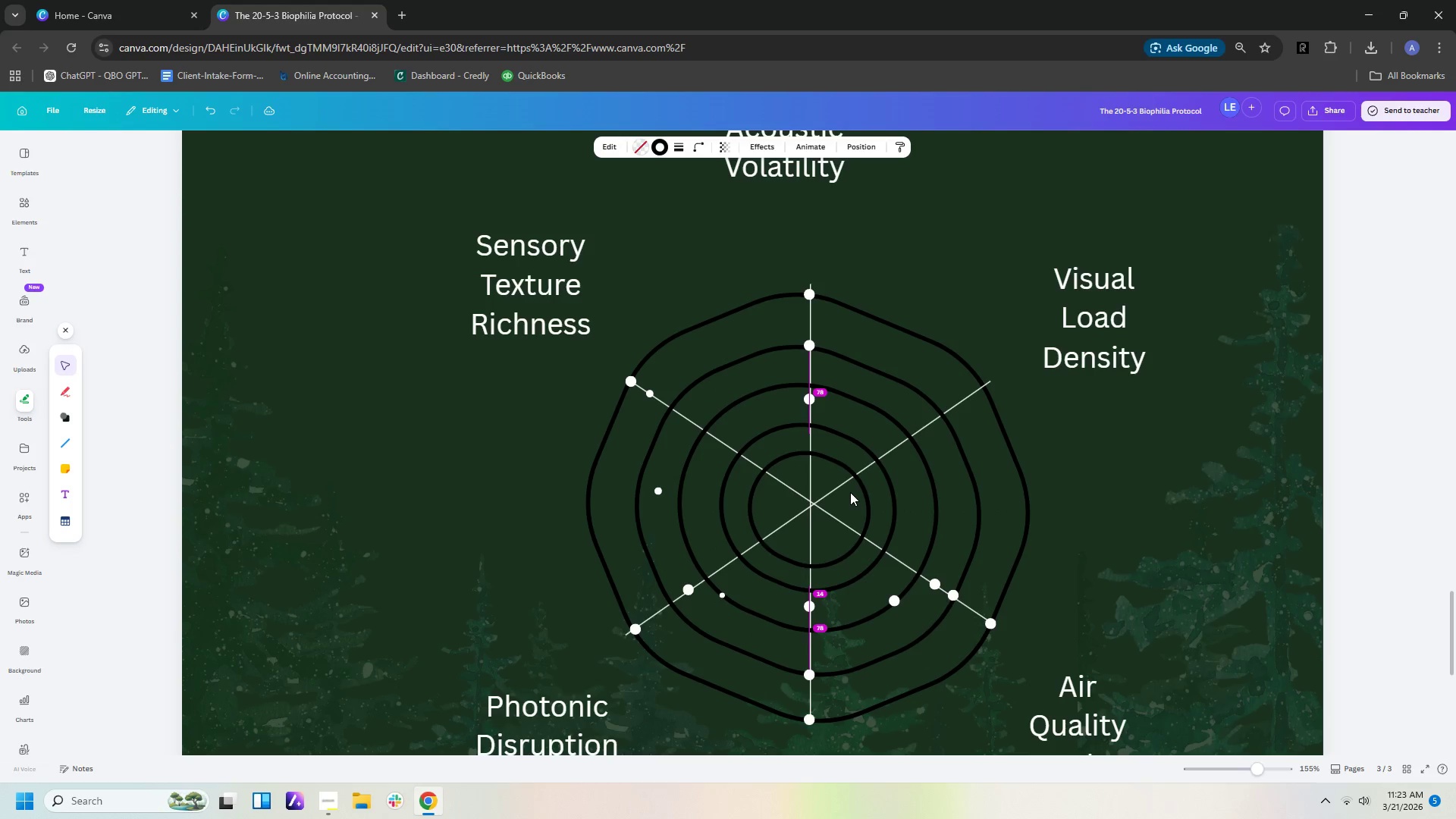 
key(ArrowUp)
 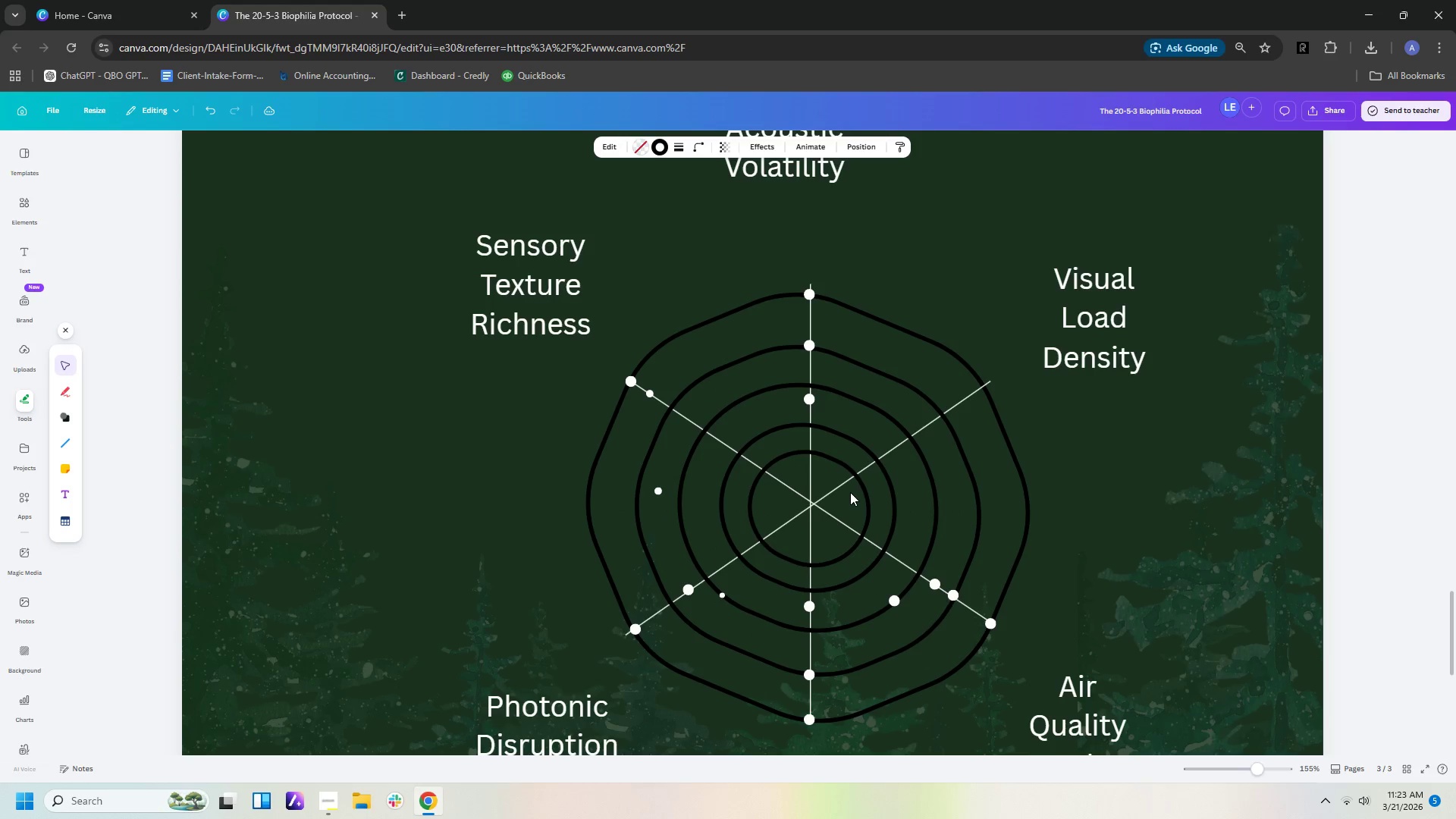 
key(ArrowUp)
 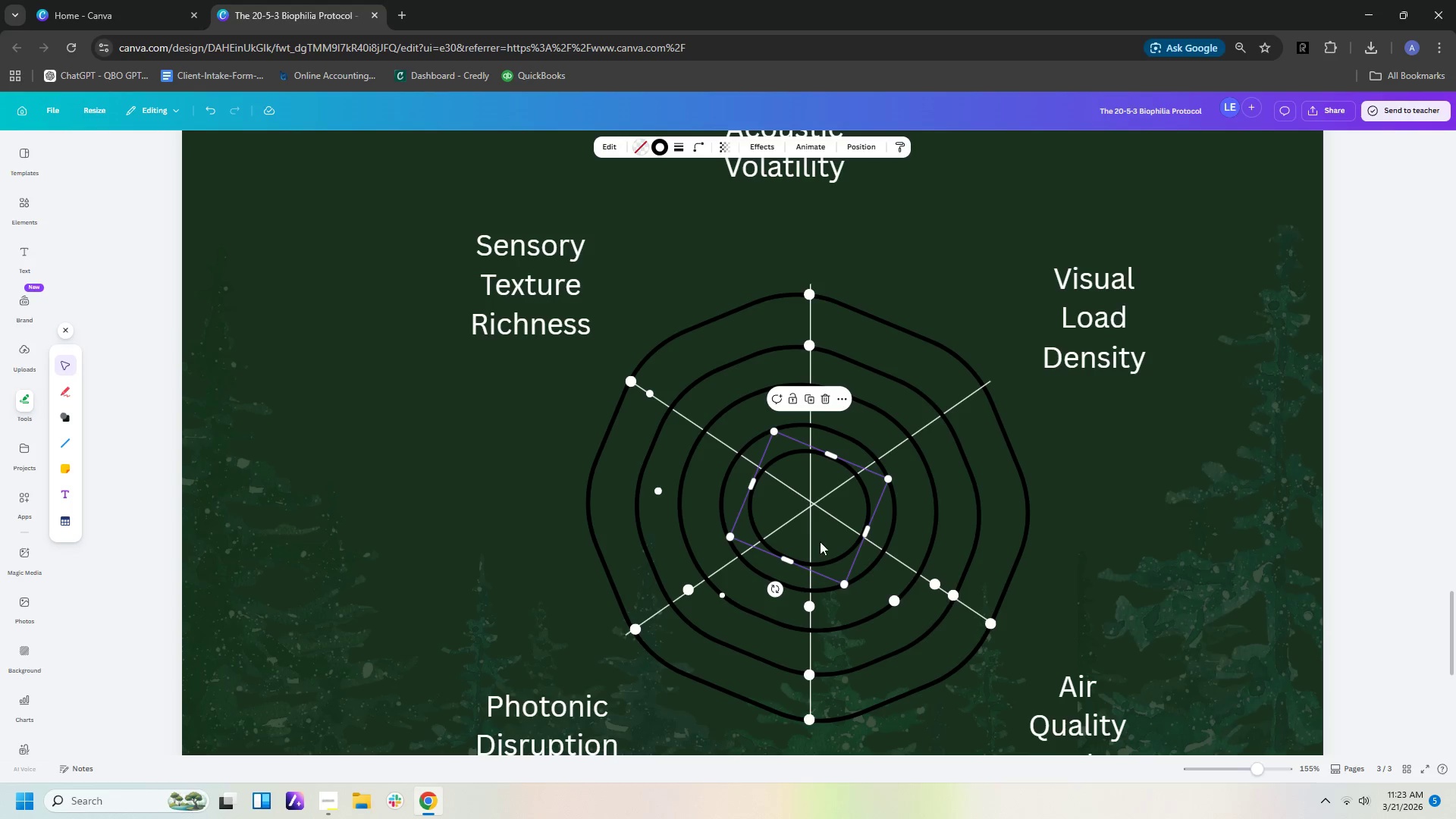 
left_click_drag(start_coordinate=[843, 585], to_coordinate=[843, 576])
 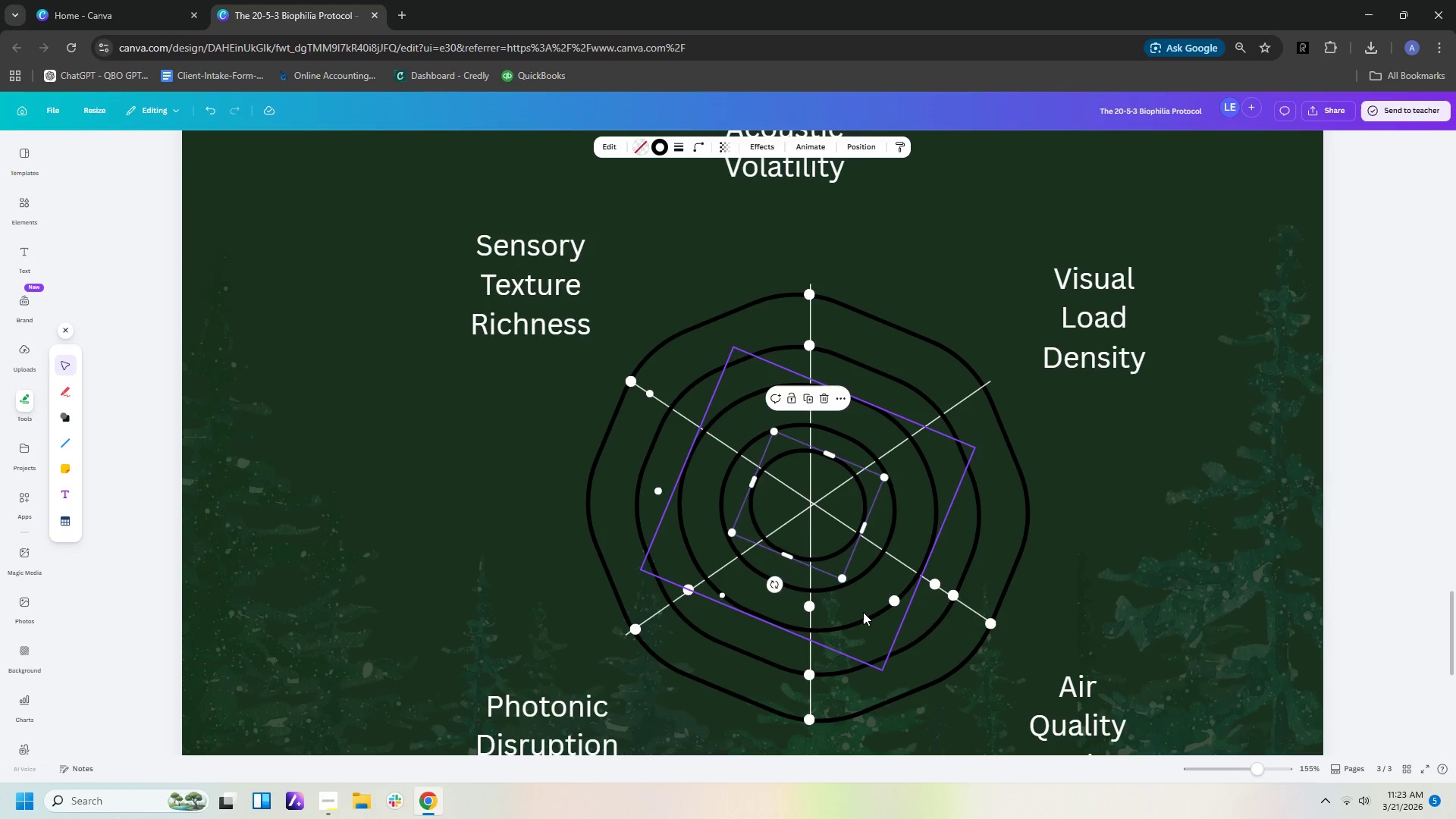 
key(ArrowDown)
 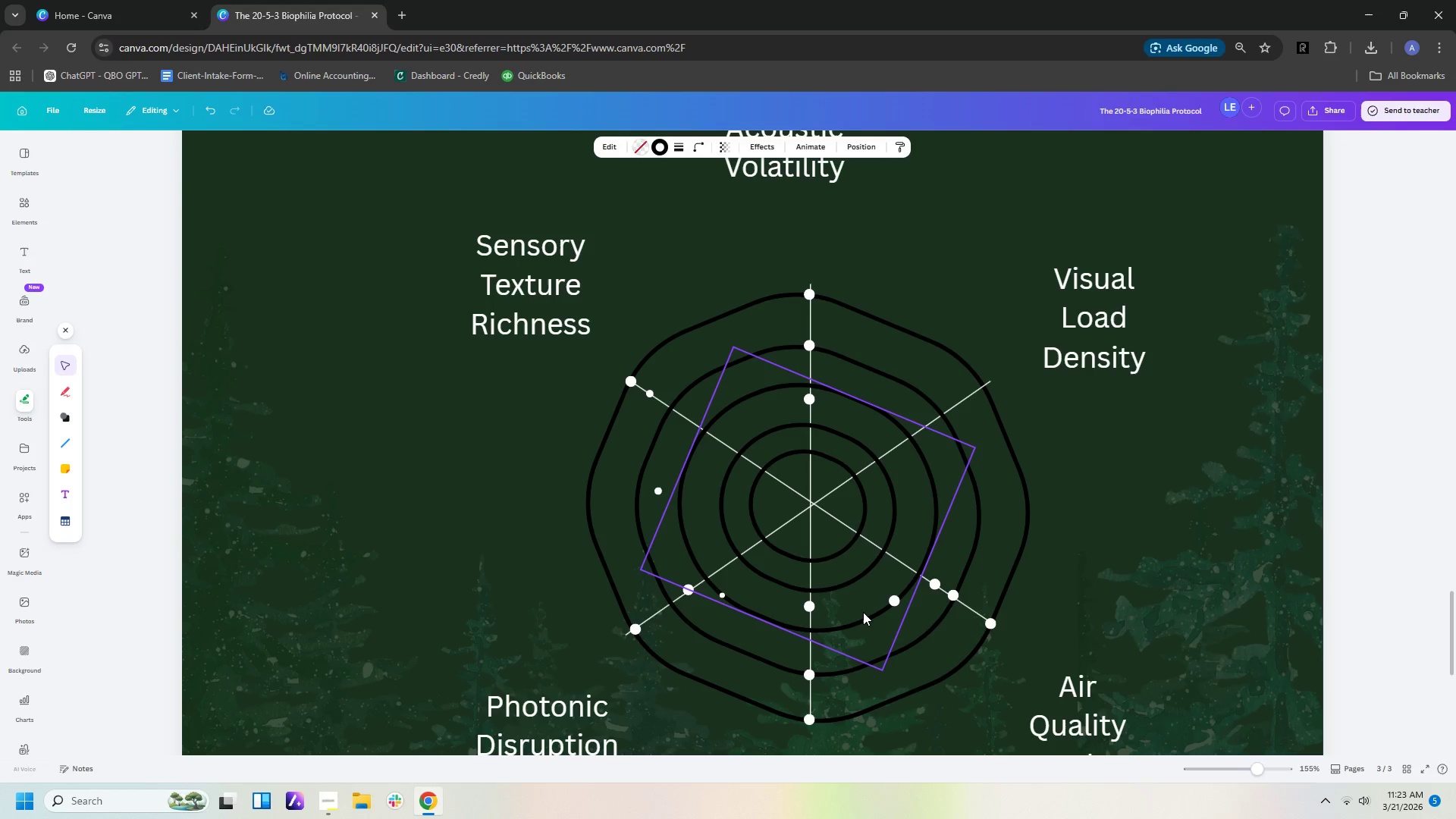 
key(ArrowRight)
 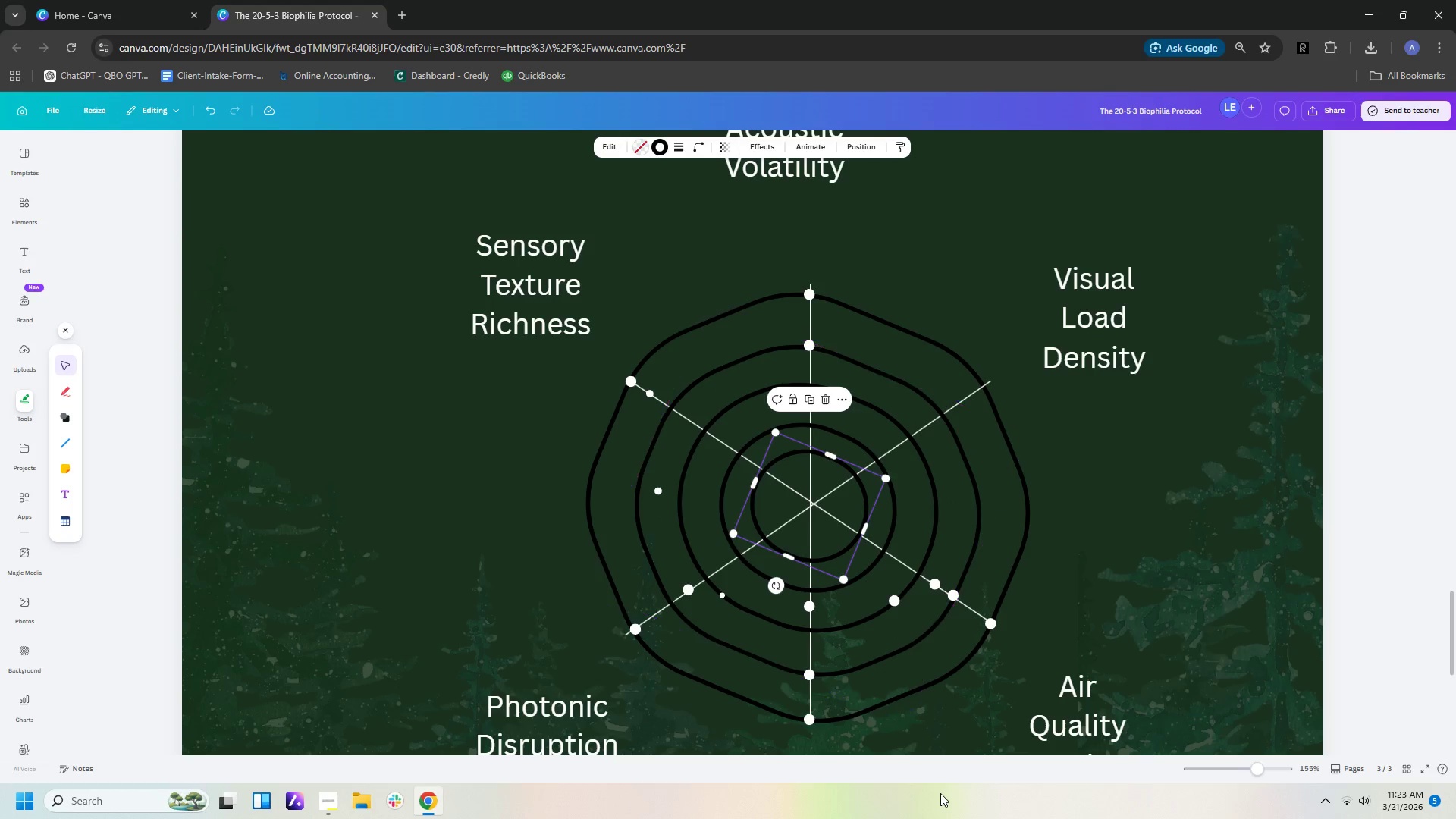 
left_click([1200, 486])
 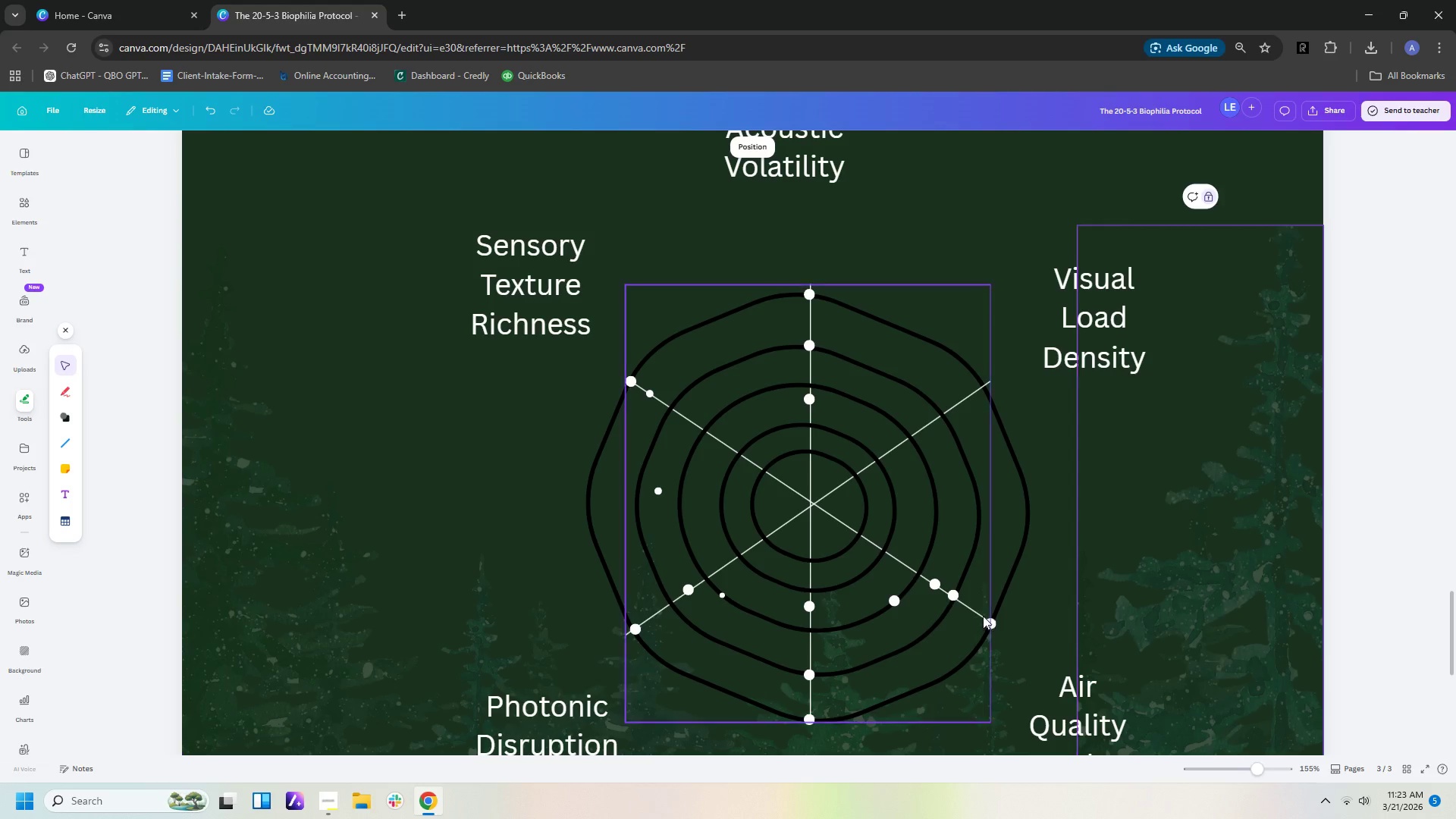 
wait(9.39)
 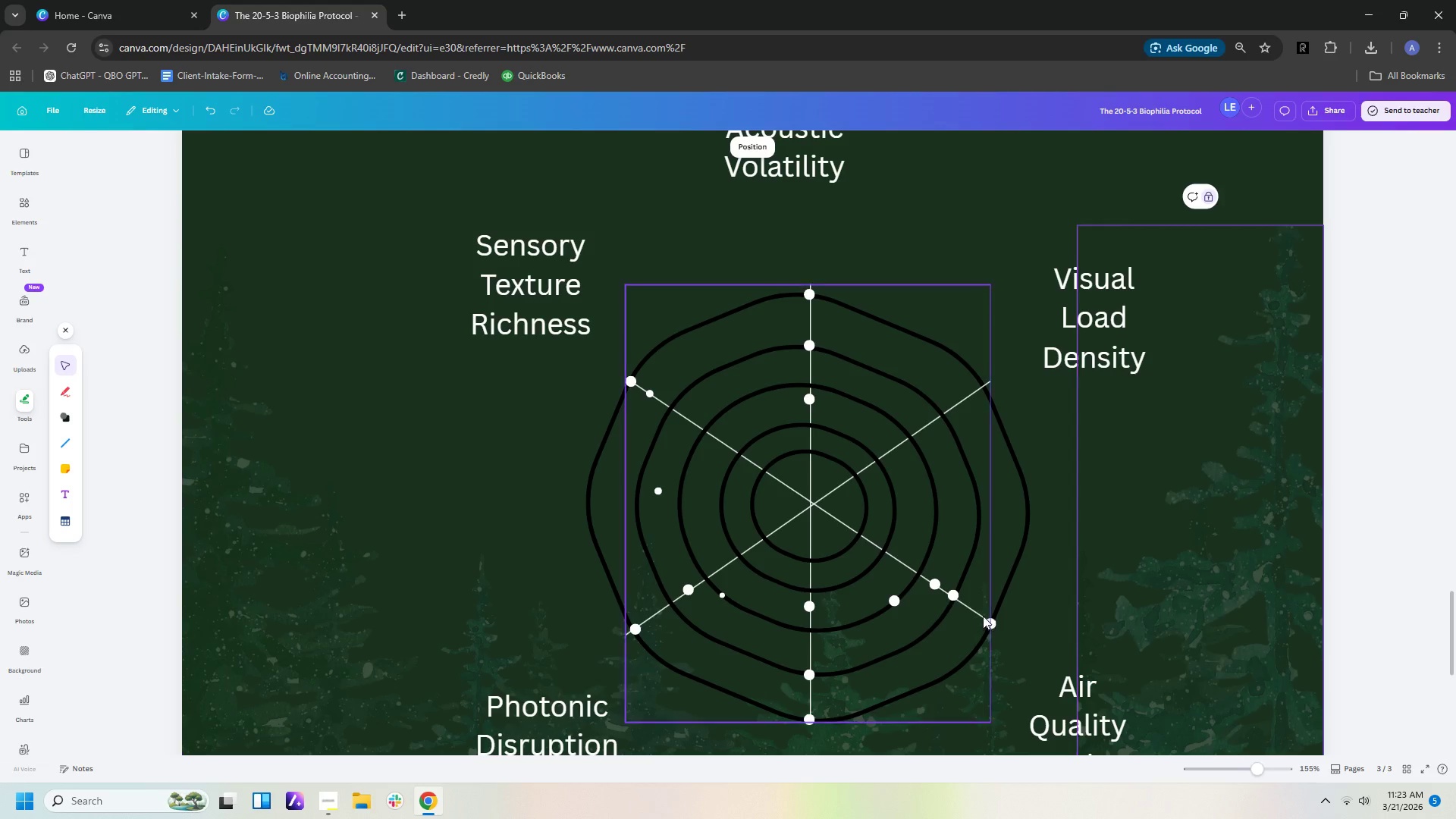 
left_click_drag(start_coordinate=[930, 586], to_coordinate=[915, 576])
 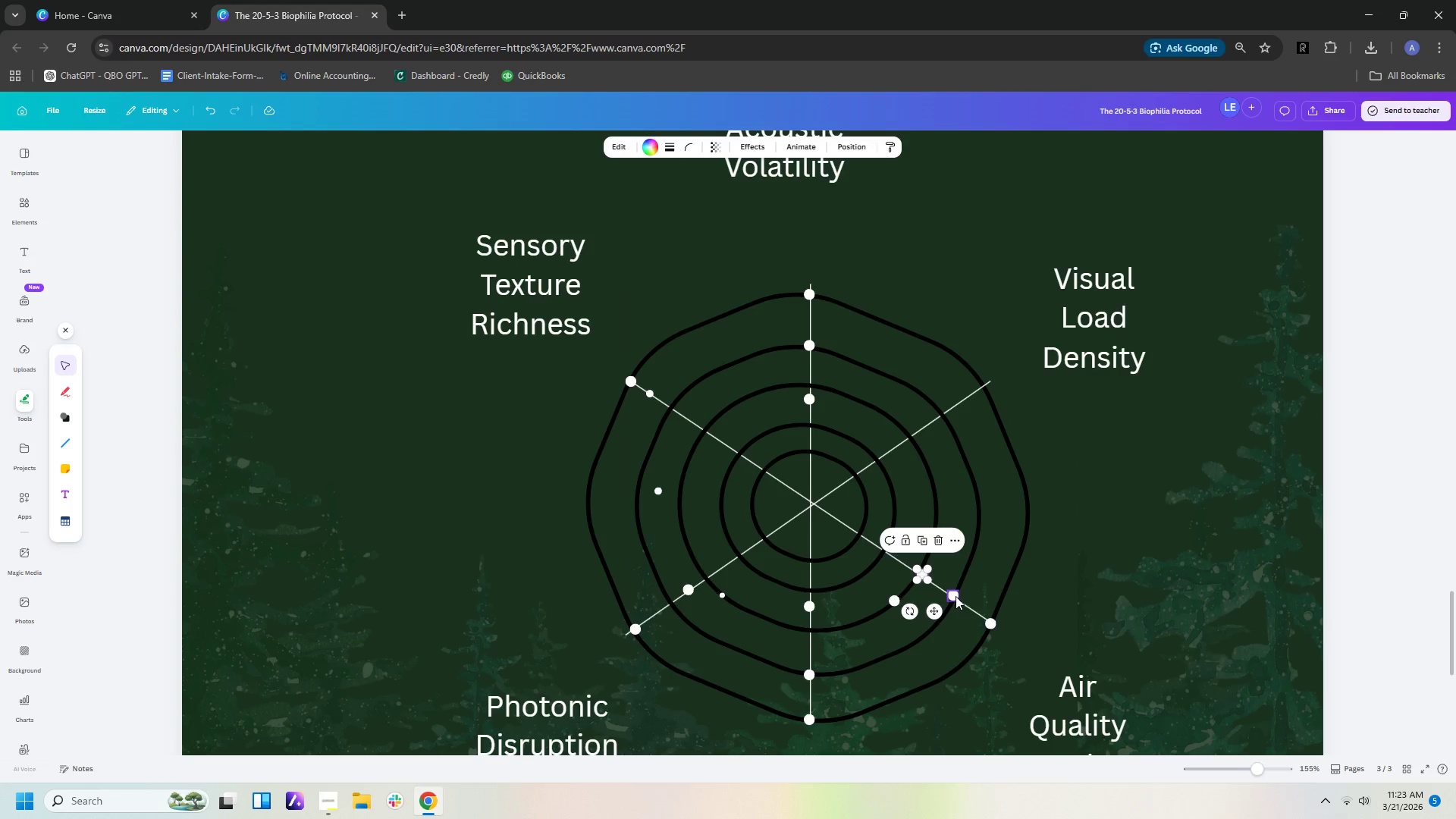 
left_click_drag(start_coordinate=[956, 596], to_coordinate=[943, 587])
 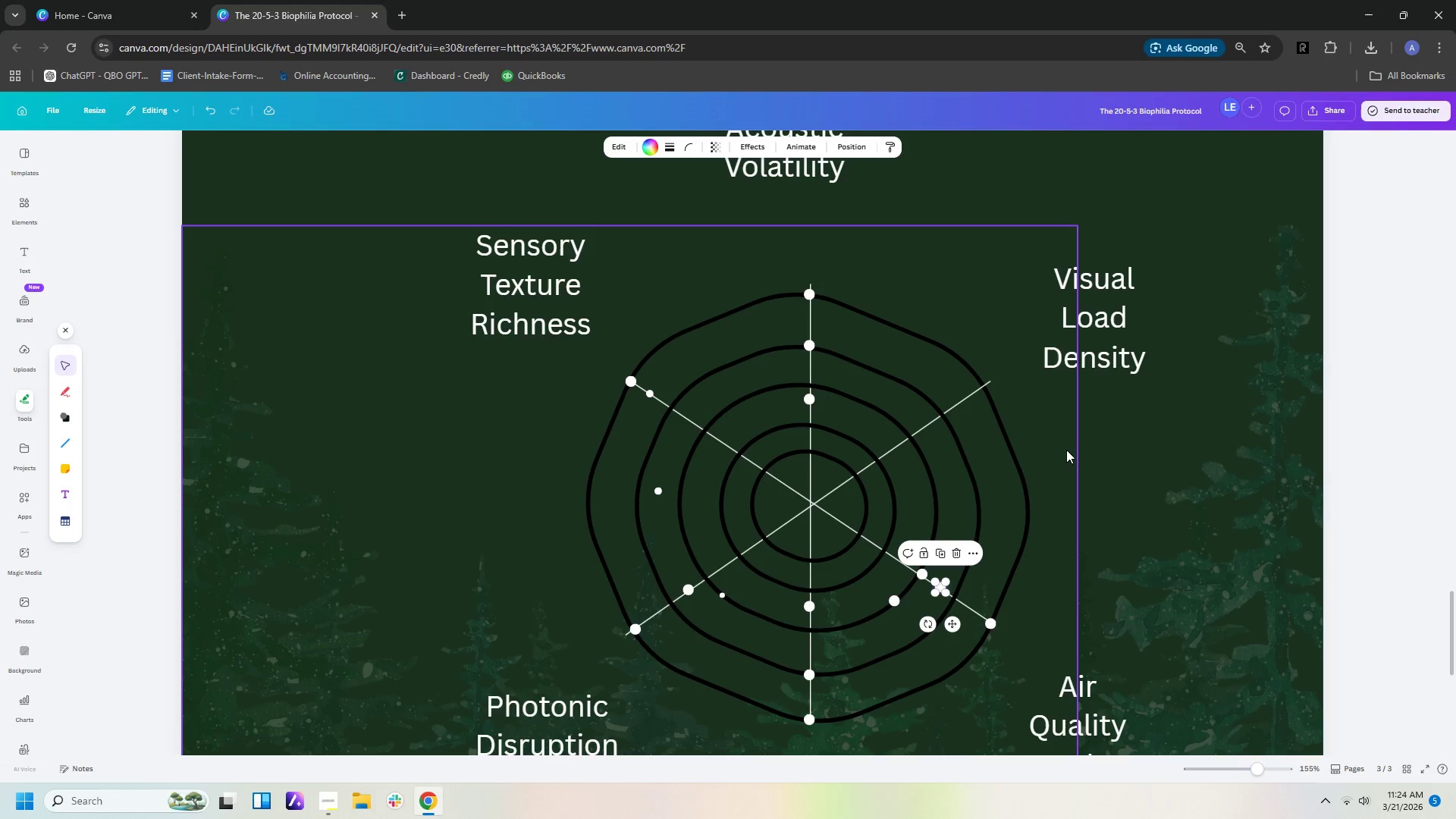 
left_click_drag(start_coordinate=[1069, 451], to_coordinate=[568, 438])
 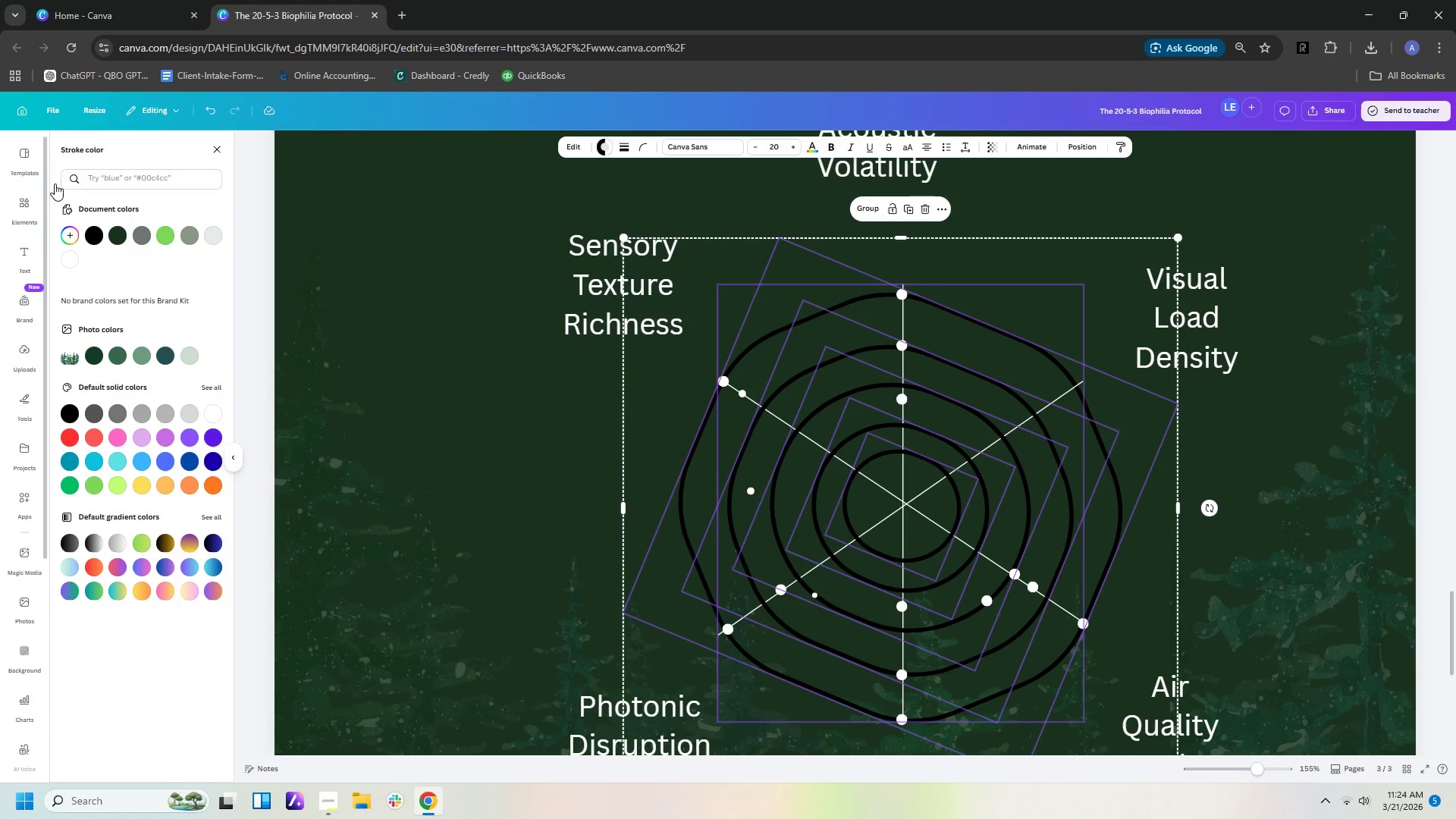 
left_click([63, 259])
 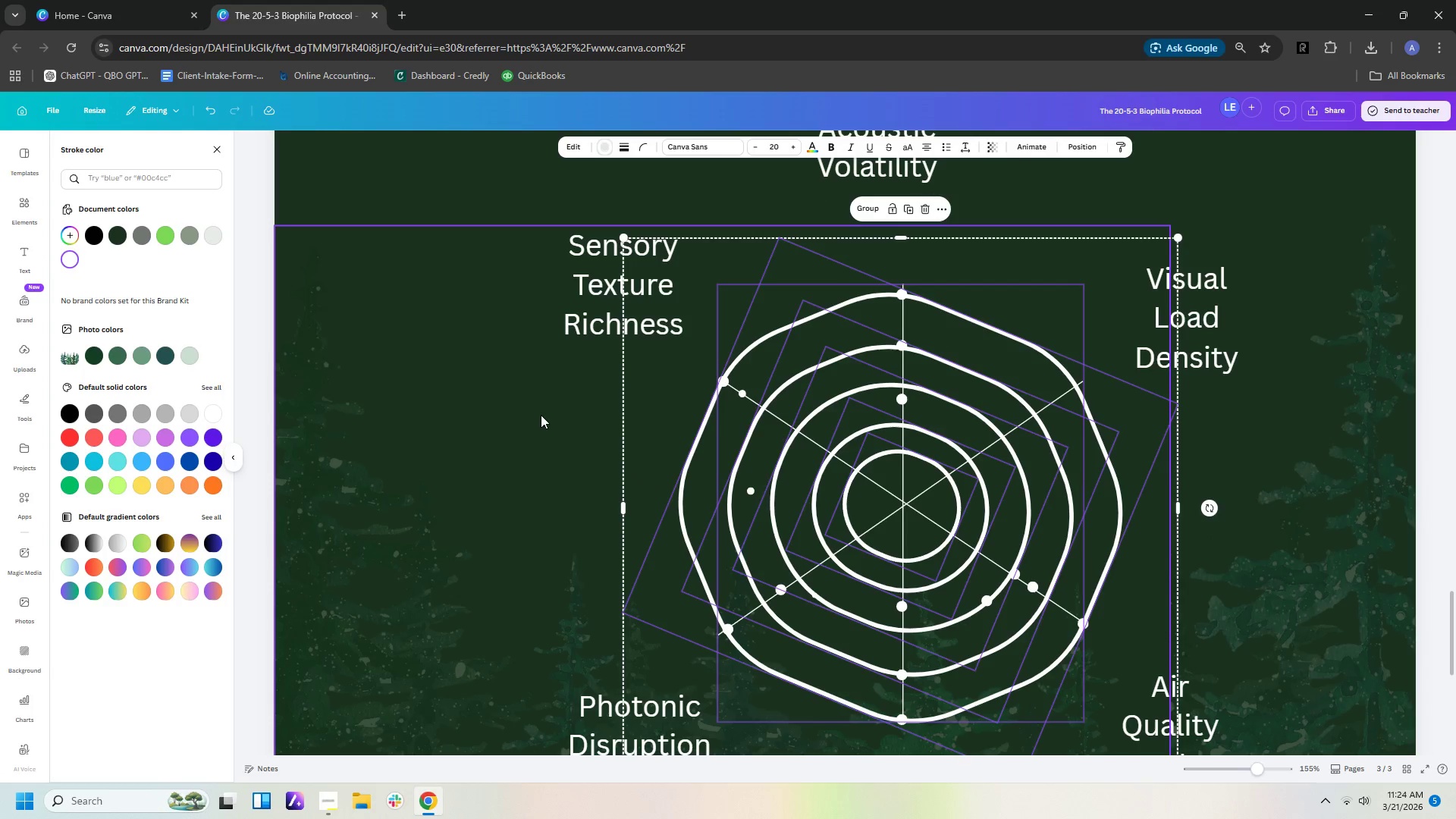 
left_click([528, 419])
 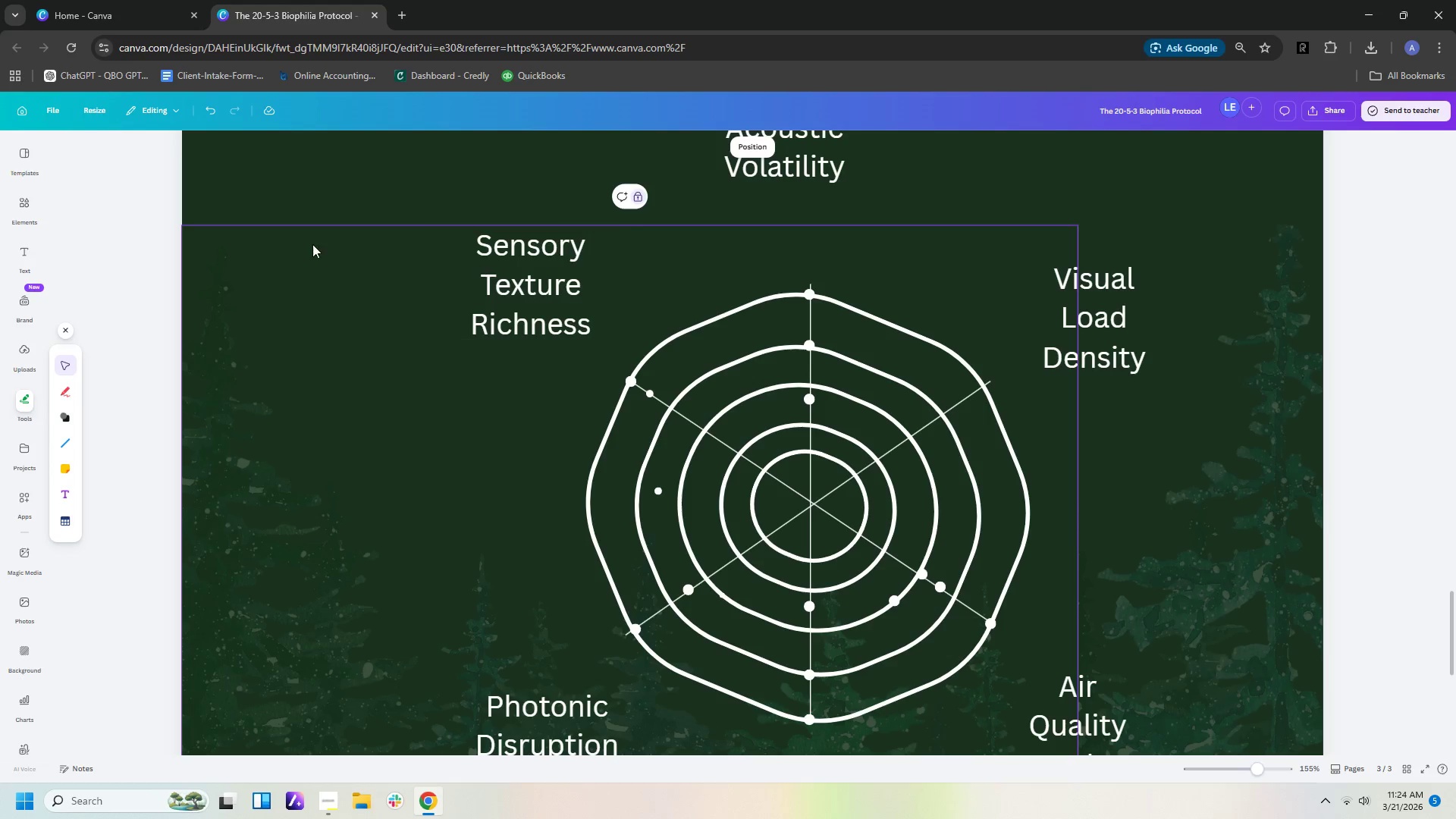 
left_click_drag(start_coordinate=[1125, 462], to_coordinate=[496, 562])
 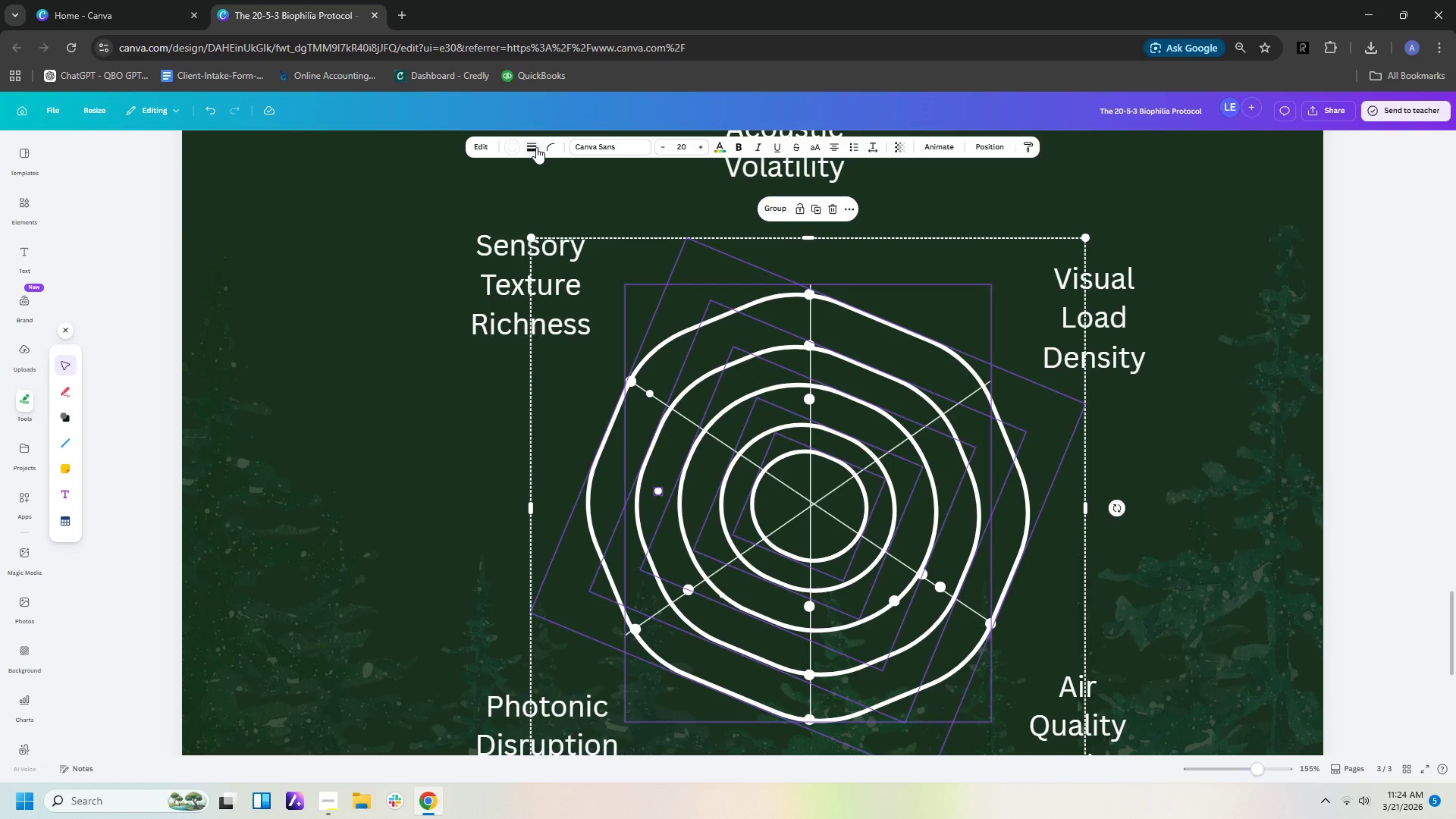 
left_click([532, 147])
 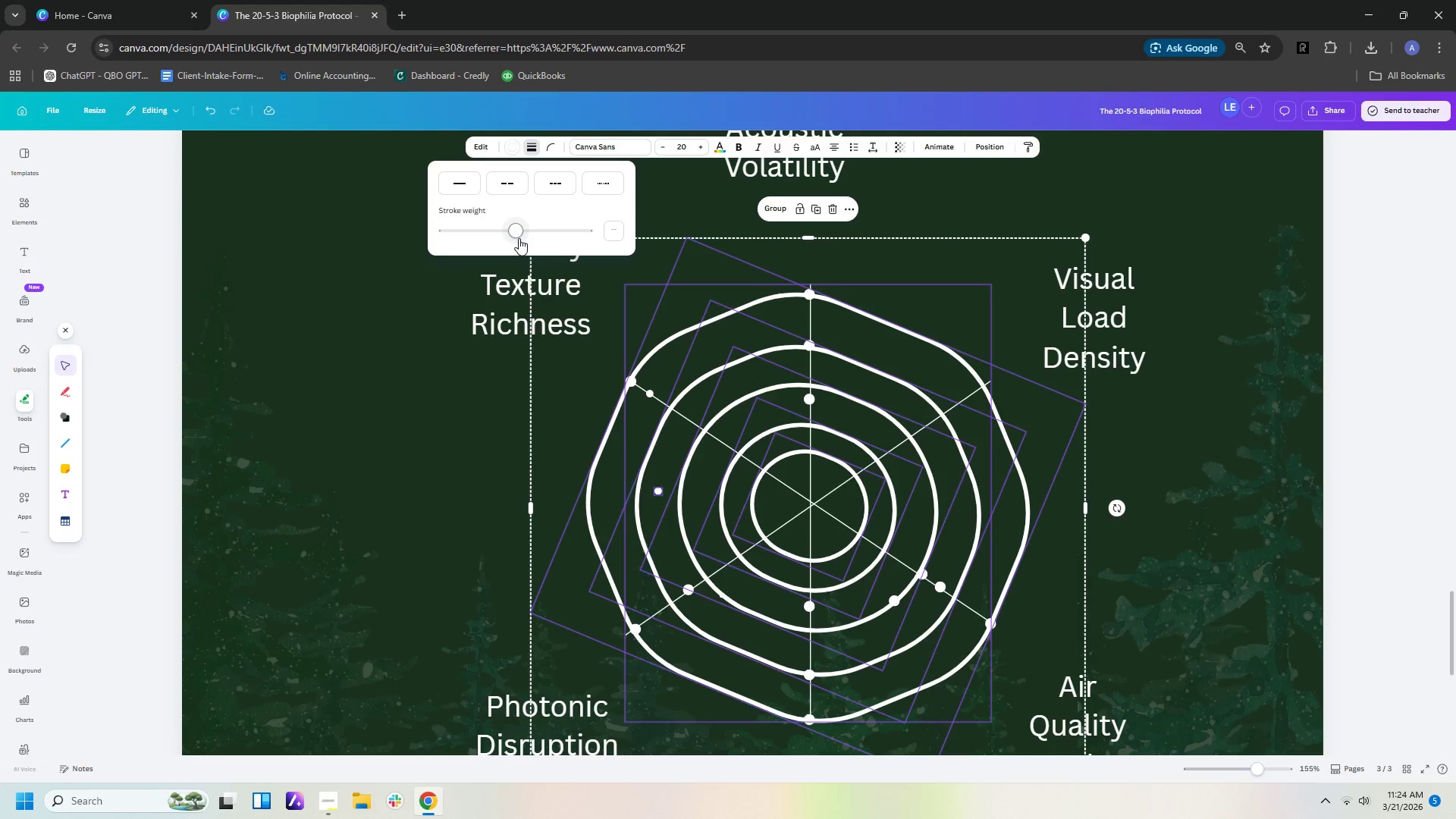 
left_click_drag(start_coordinate=[515, 233], to_coordinate=[522, 234])
 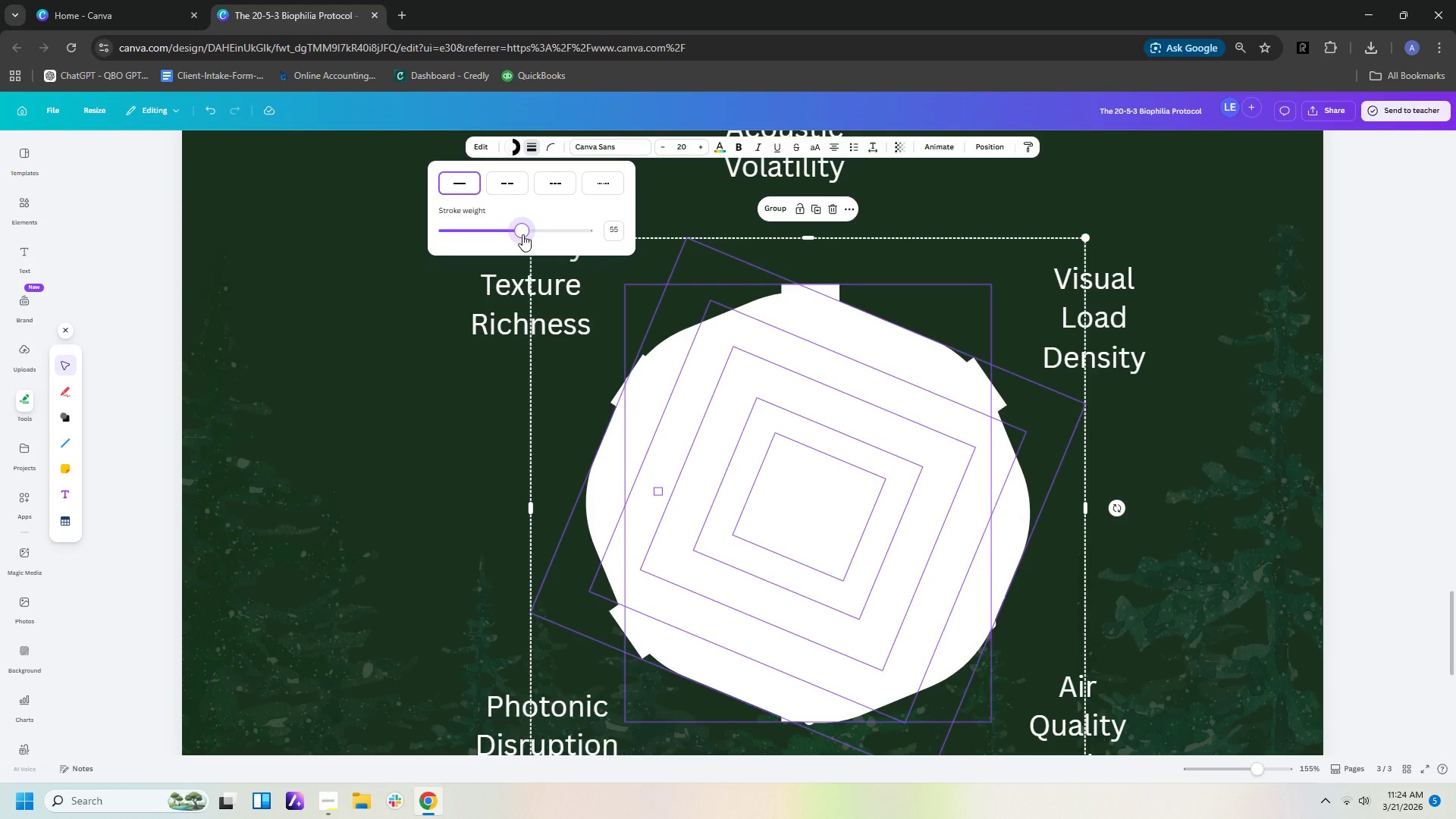 
key(Control+Z)
 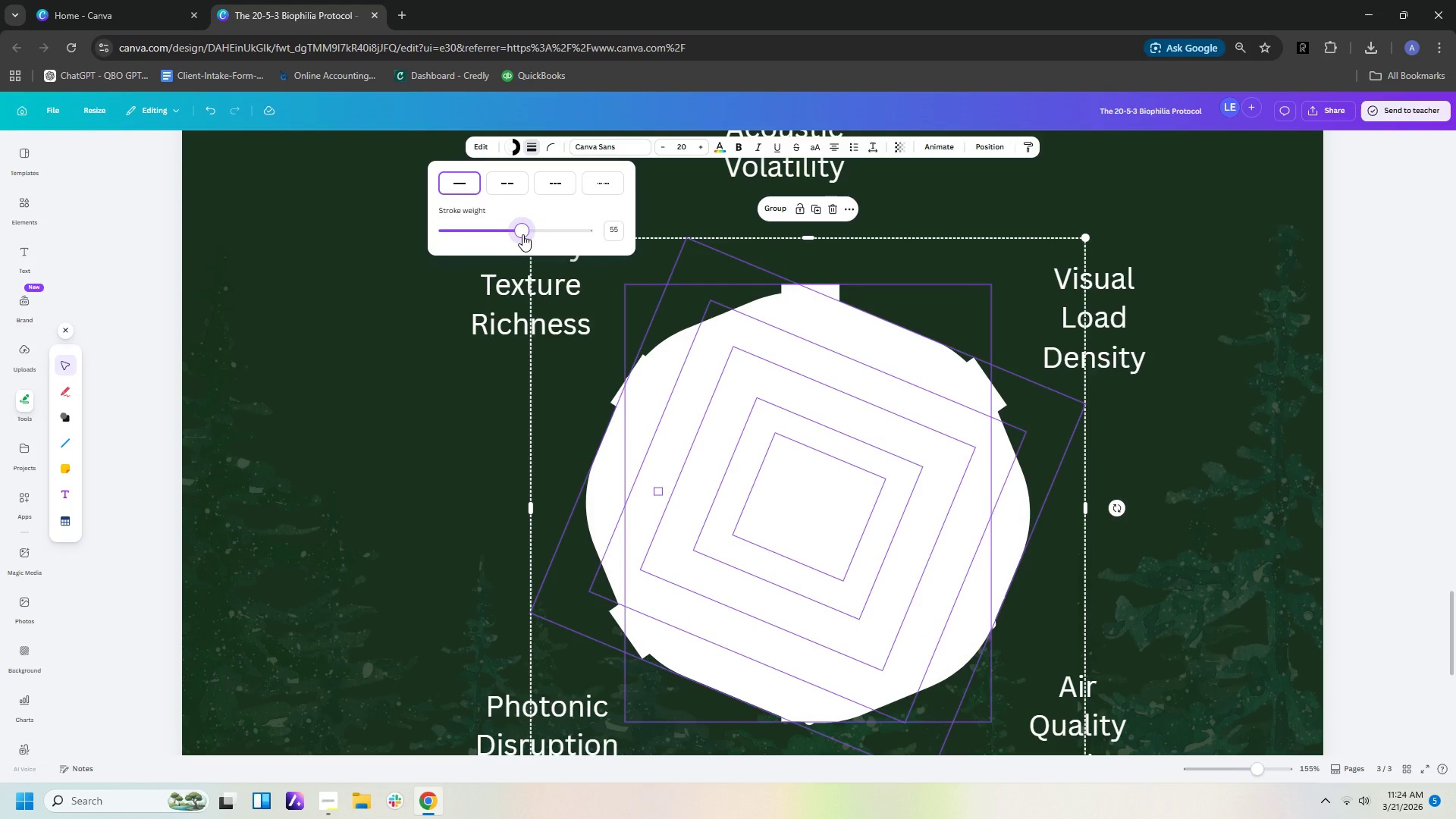 
key(Control+Z)
 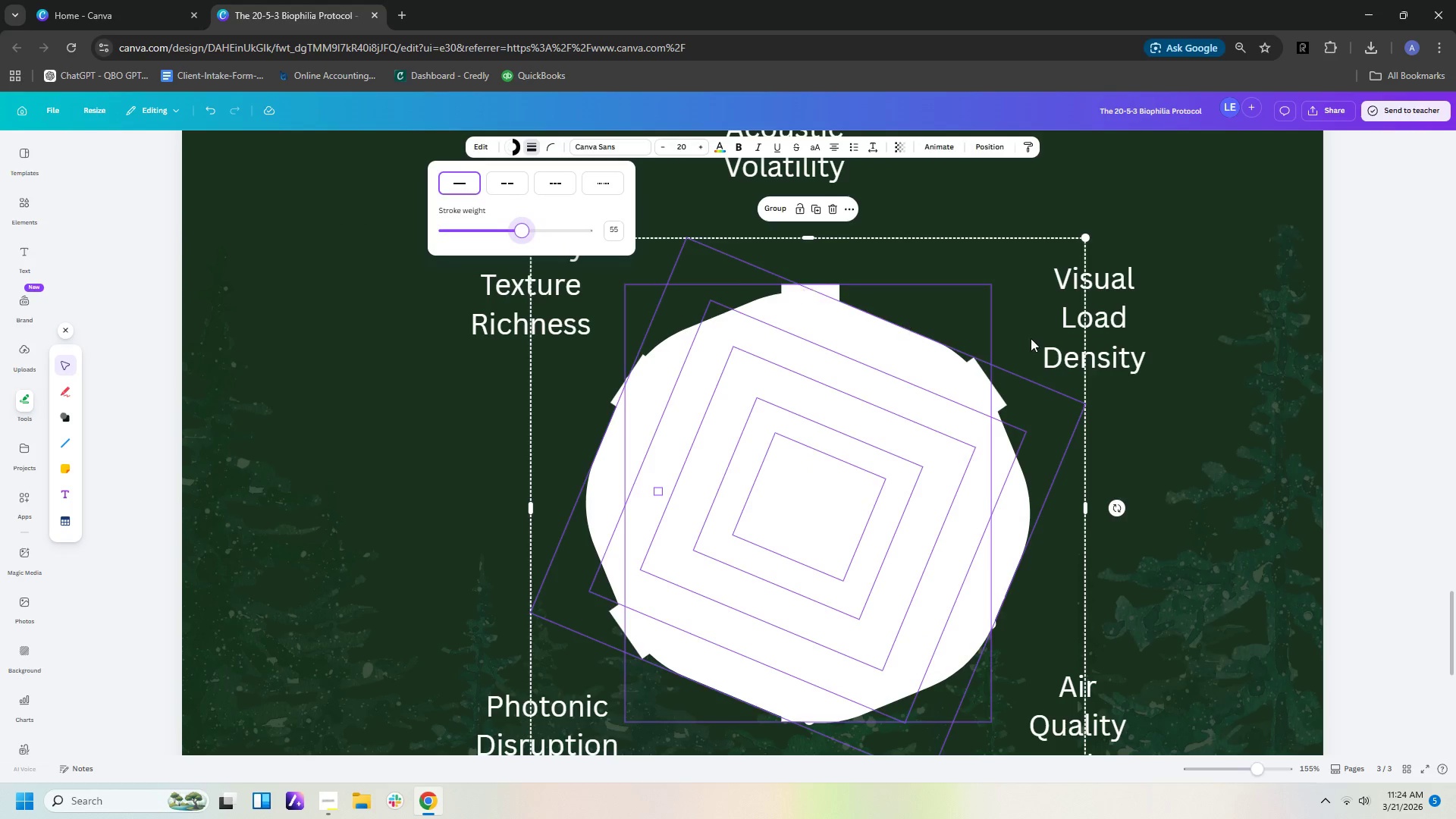 
key(Control+Z)
 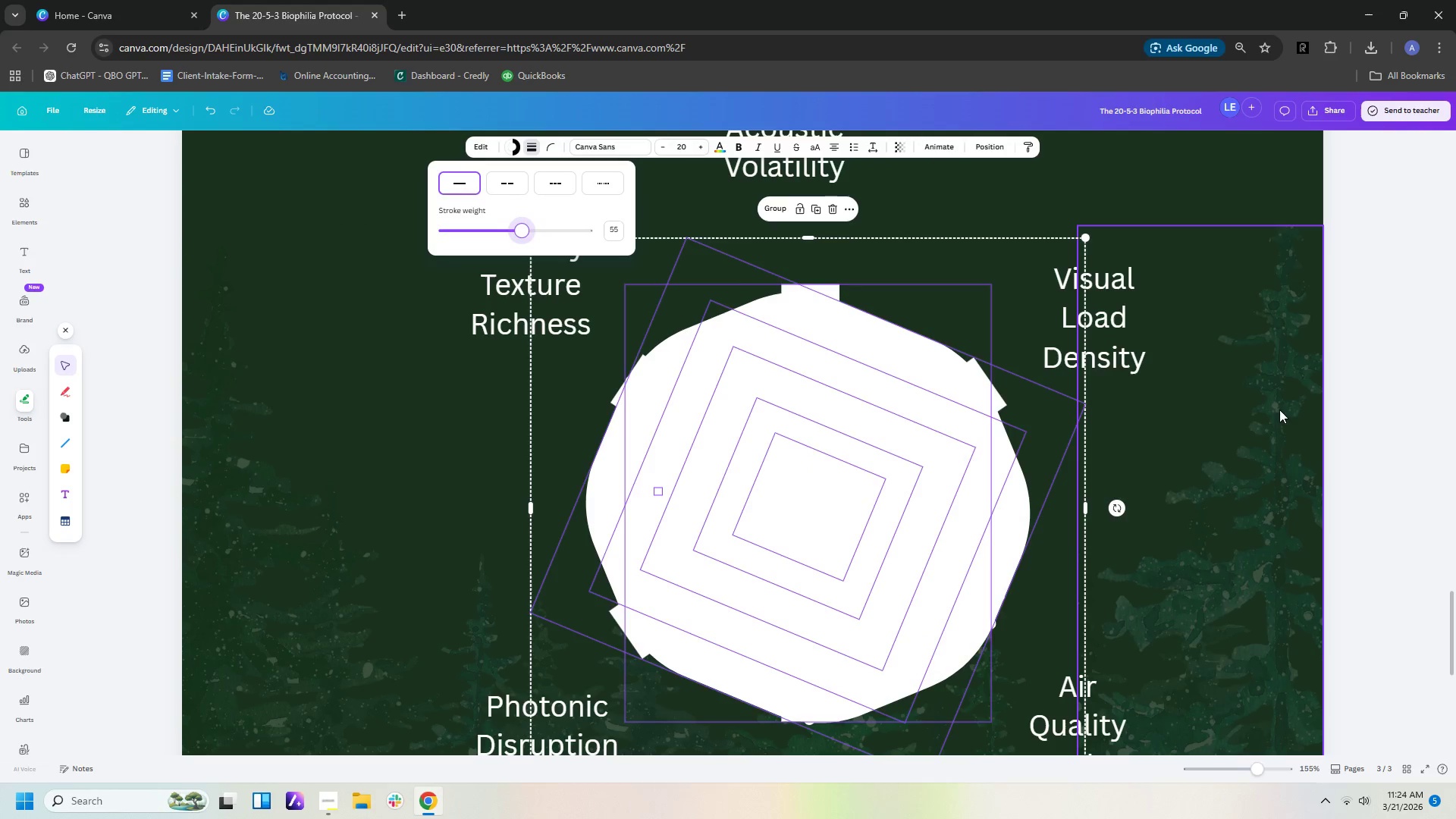 
key(Control+Z)
 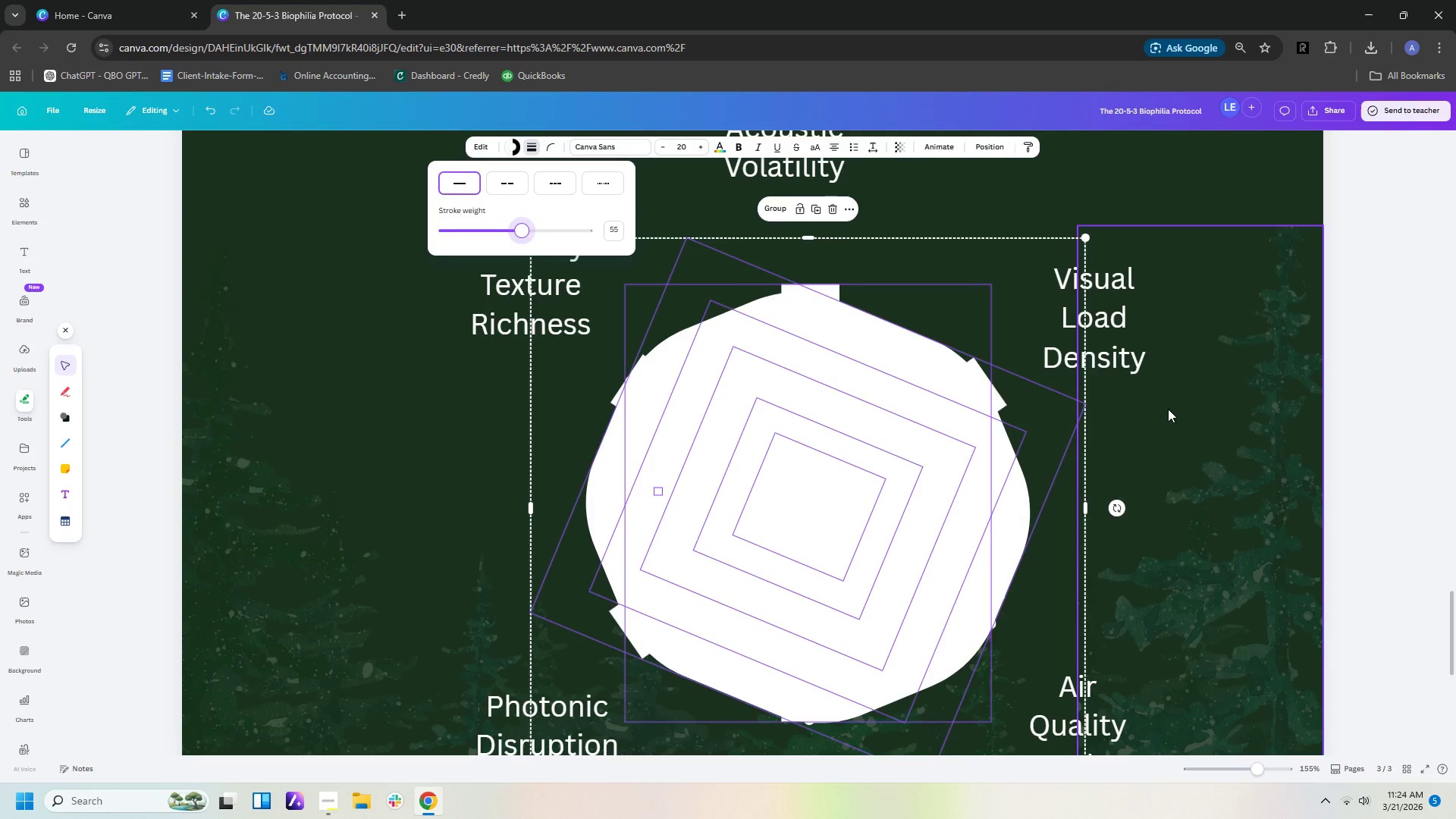 
key(Control+Z)
 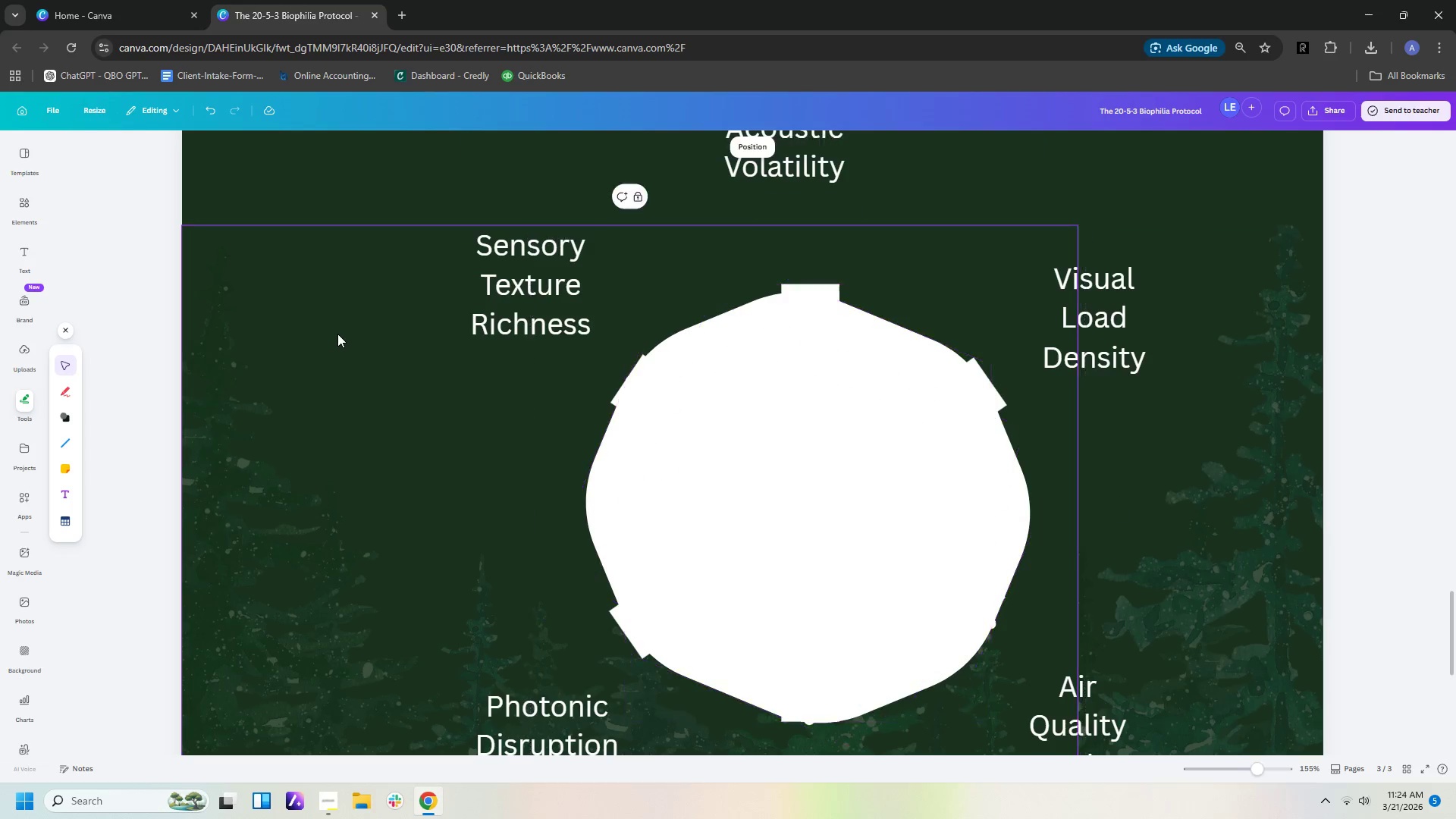 
key(Control+Z)
 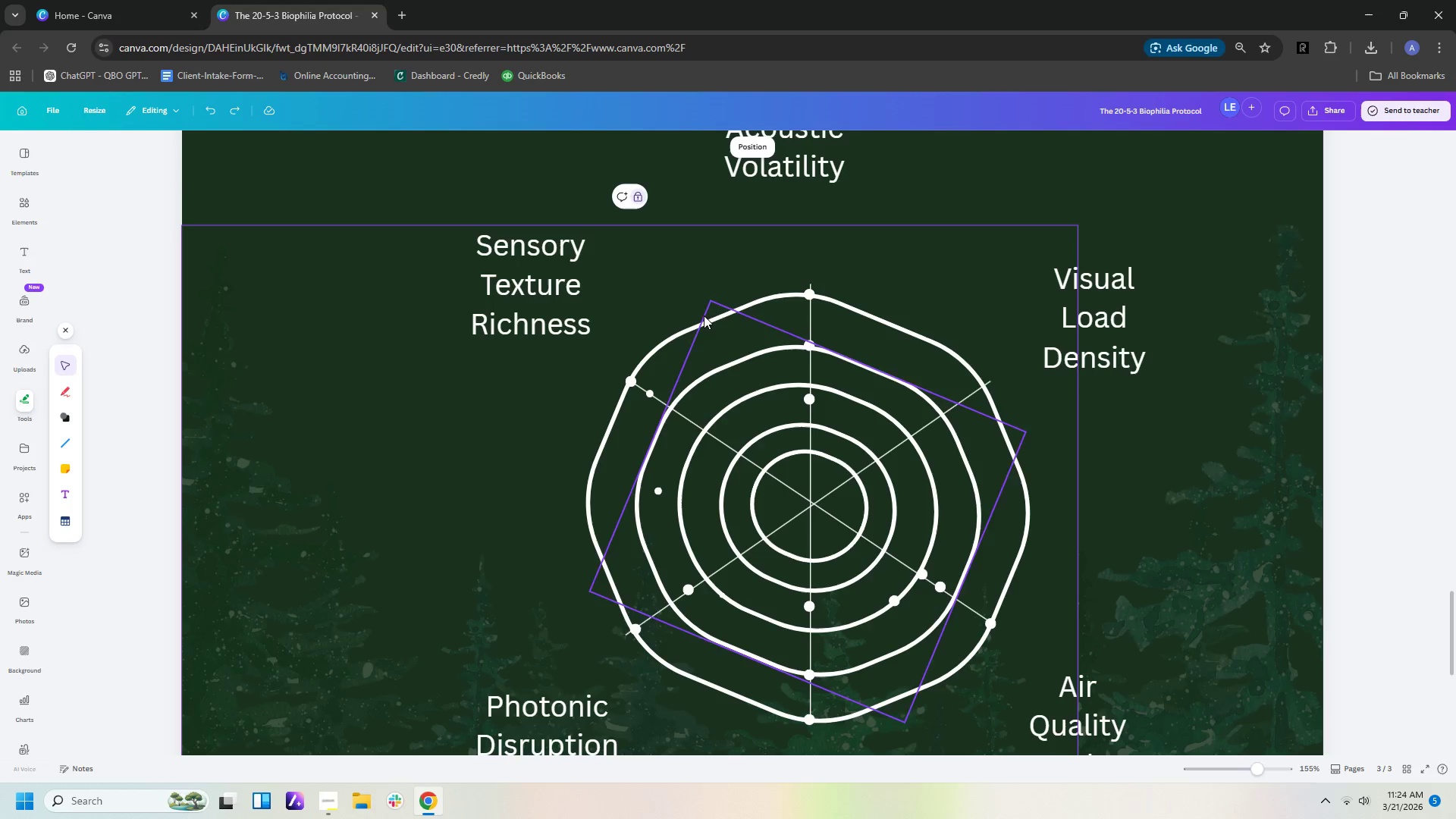 
left_click([703, 315])
 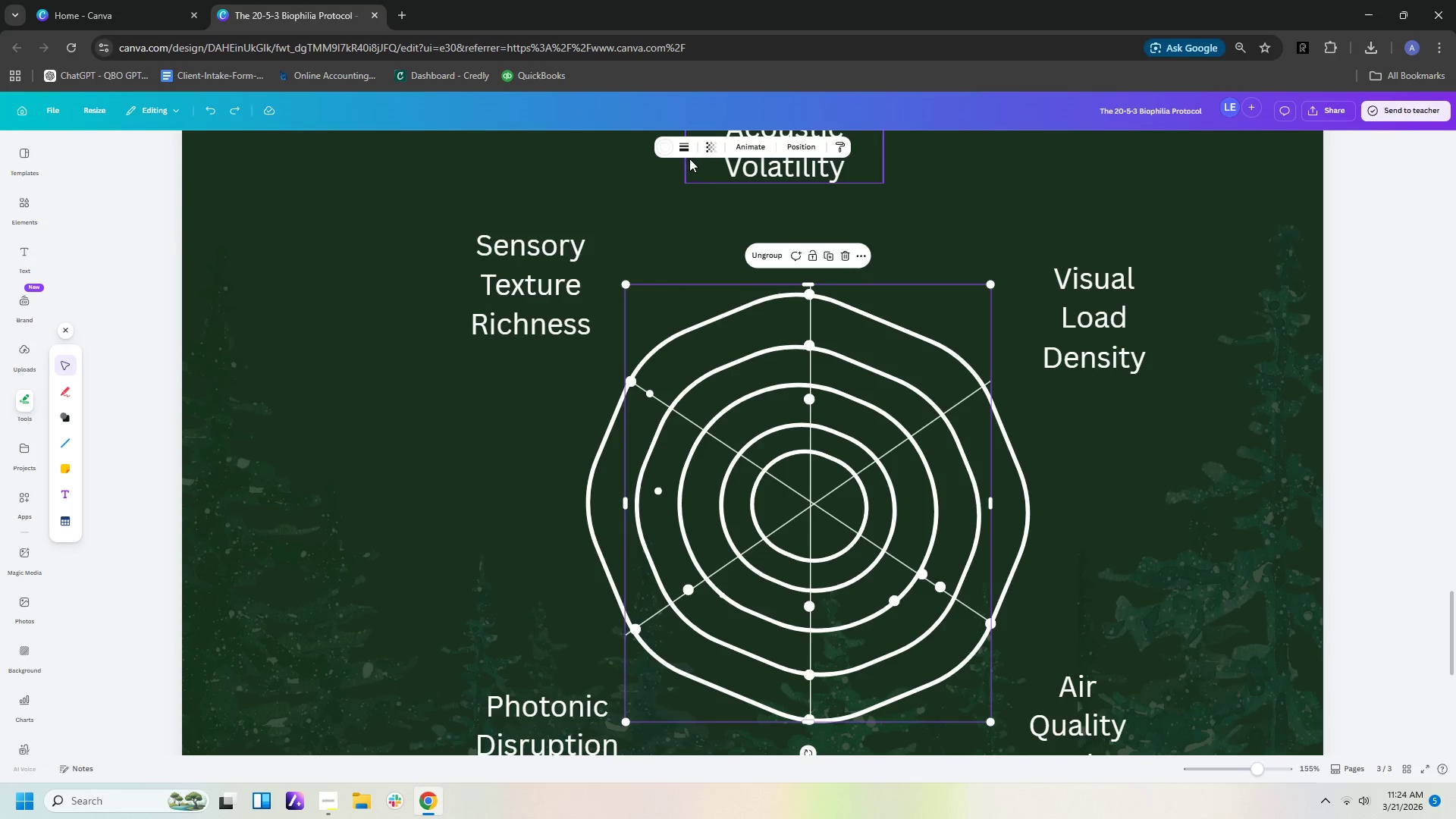 
left_click([689, 154])
 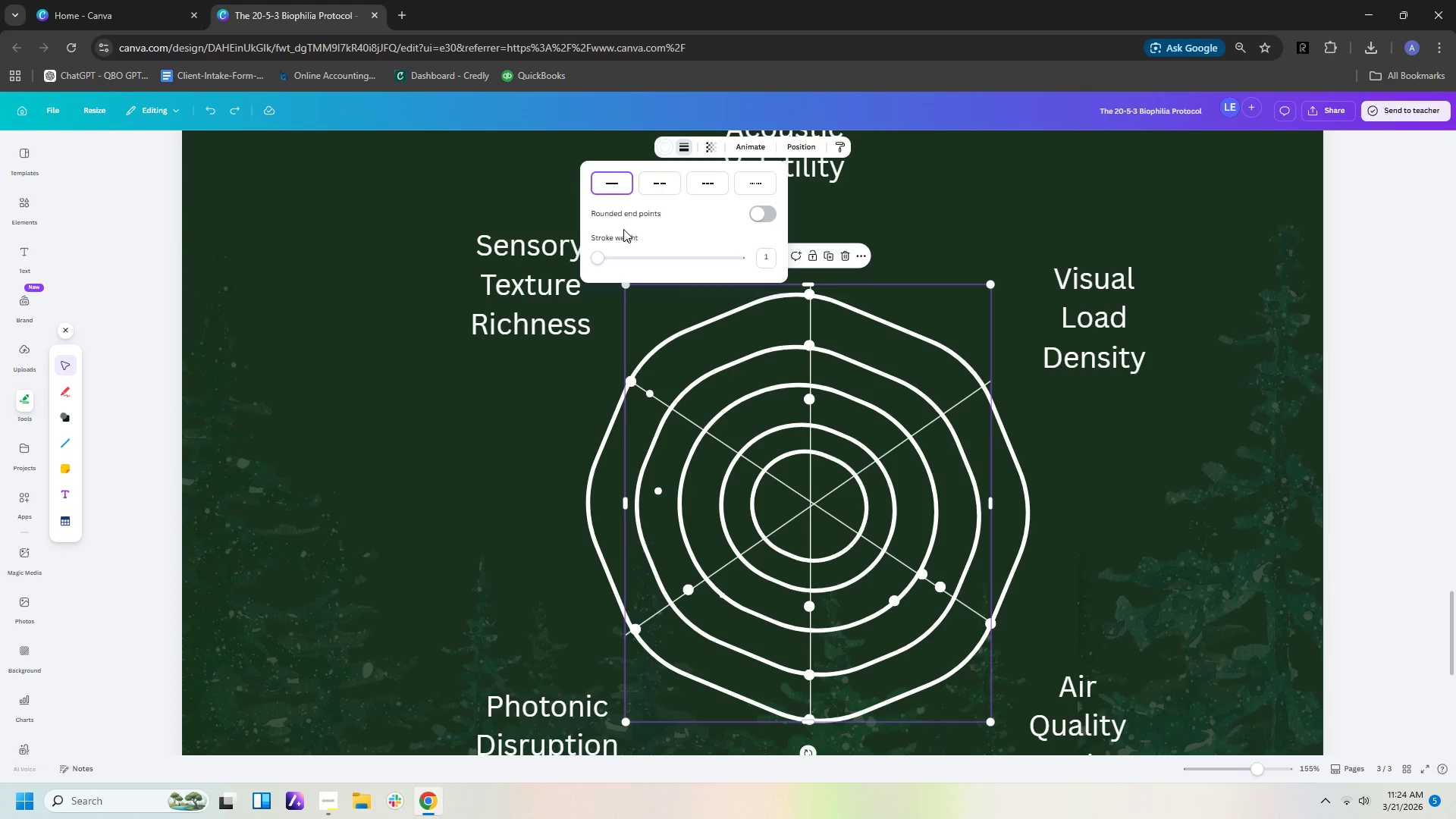 
left_click([1228, 468])
 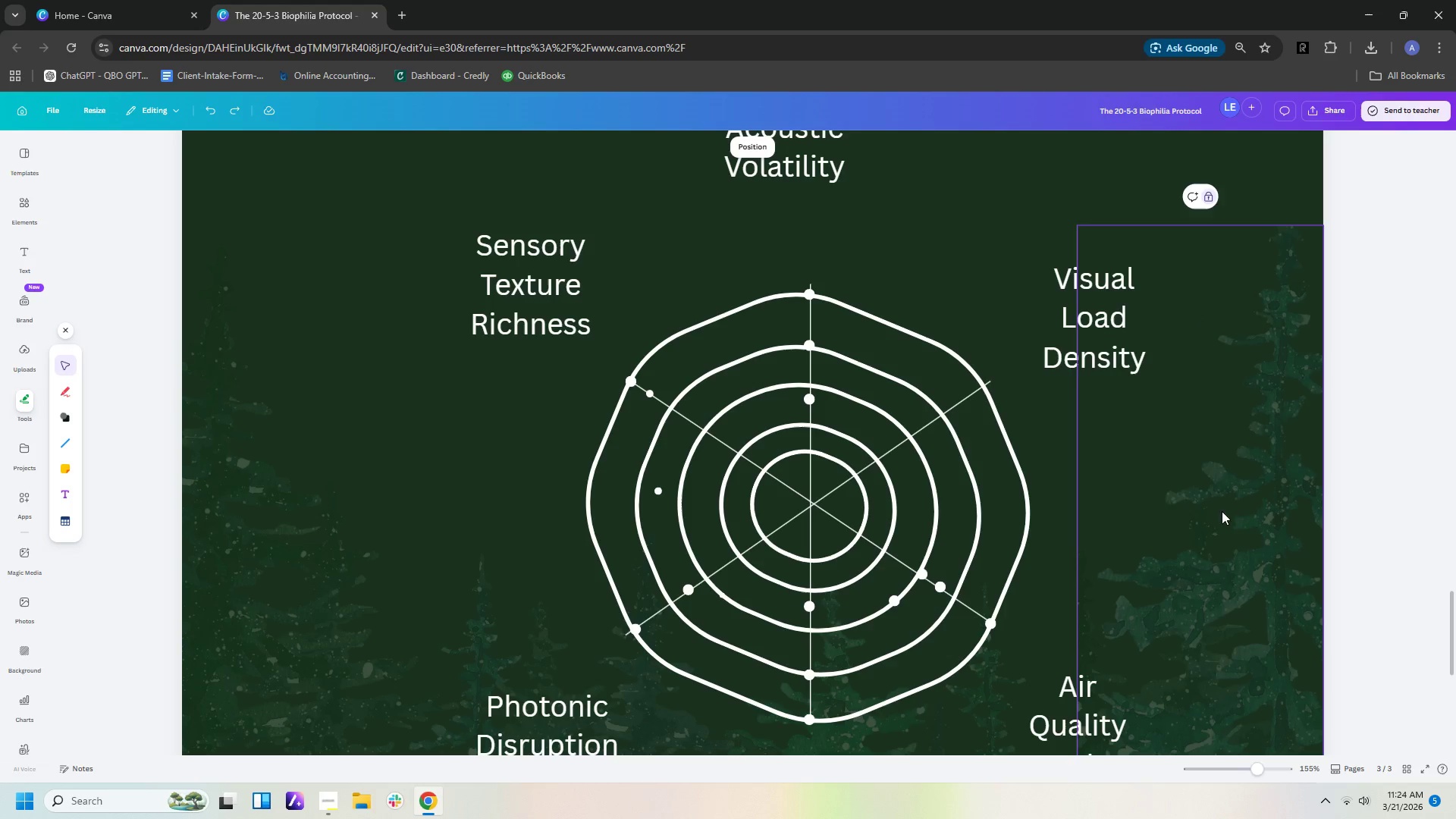 
wait(9.78)
 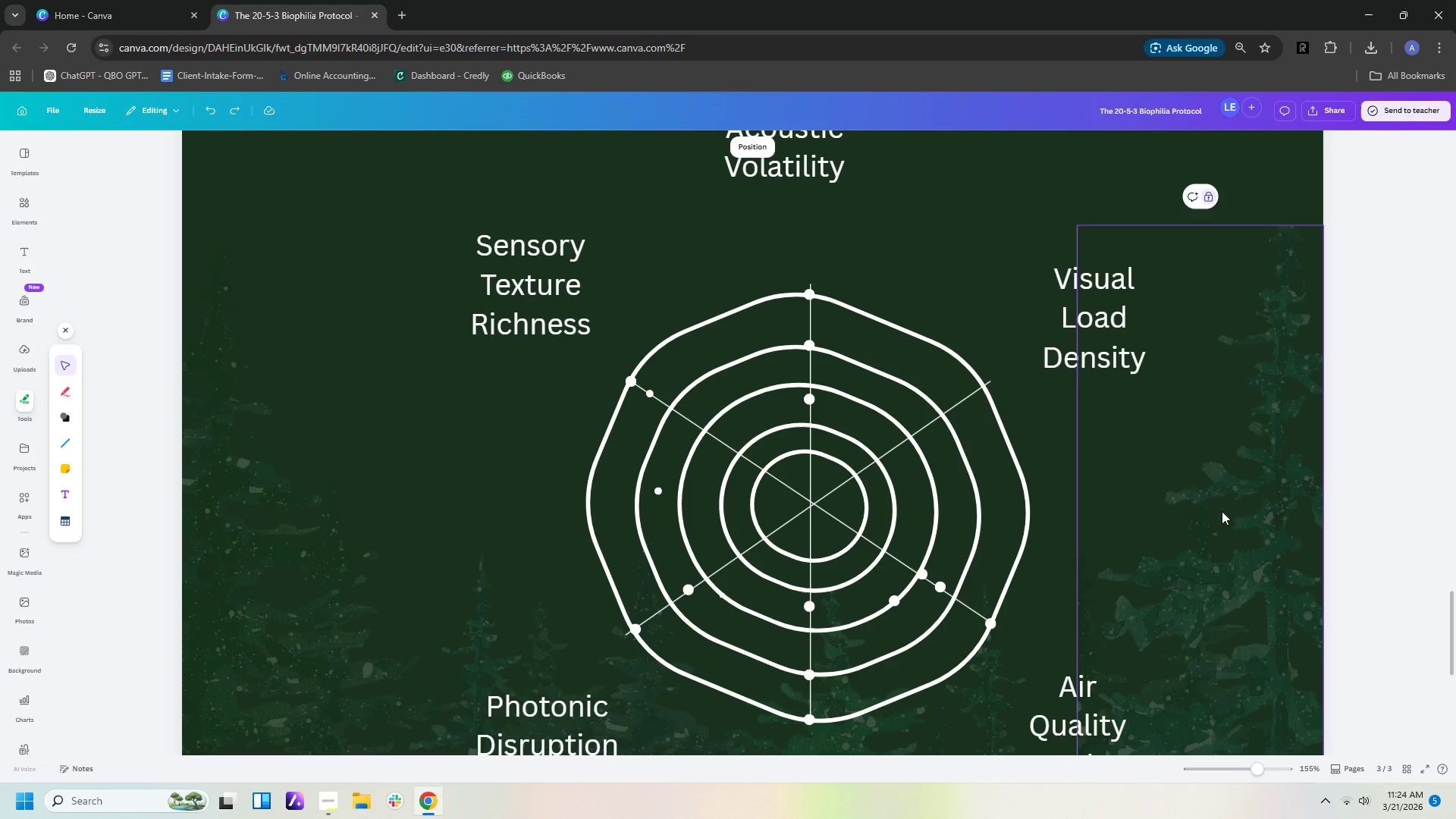 
left_click([1032, 485])
 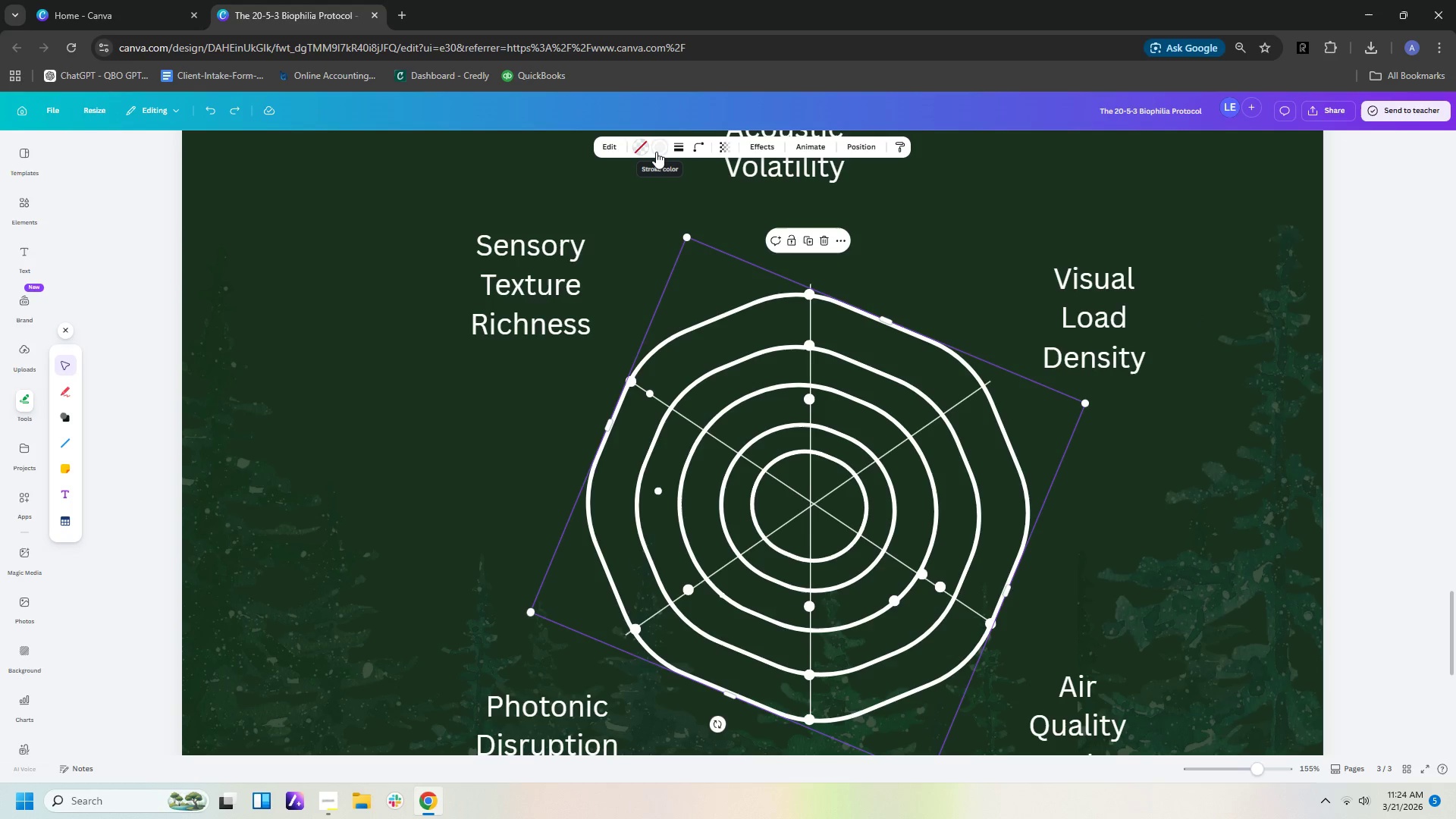 
left_click([682, 151])
 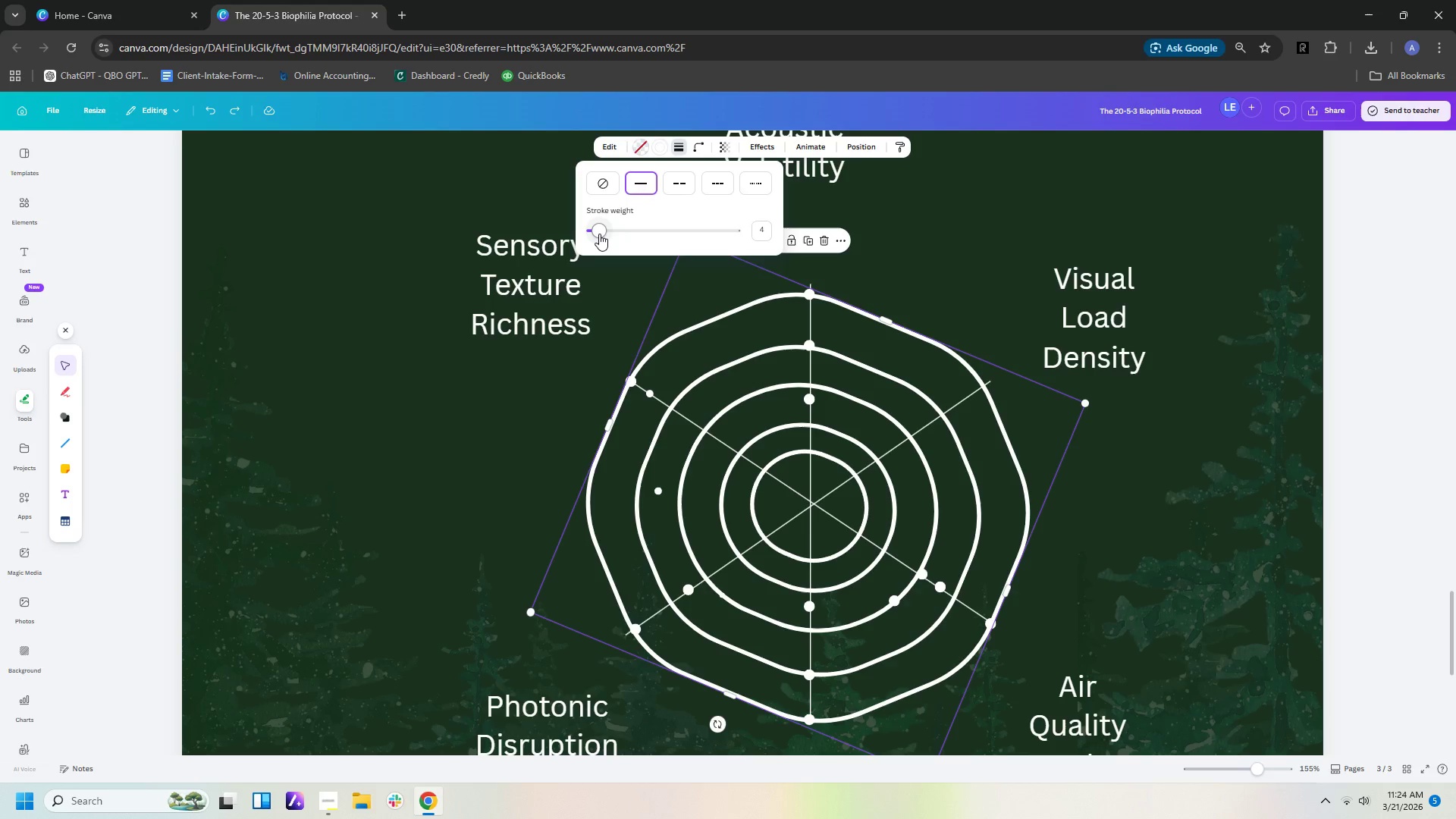 
left_click_drag(start_coordinate=[598, 234], to_coordinate=[594, 234])
 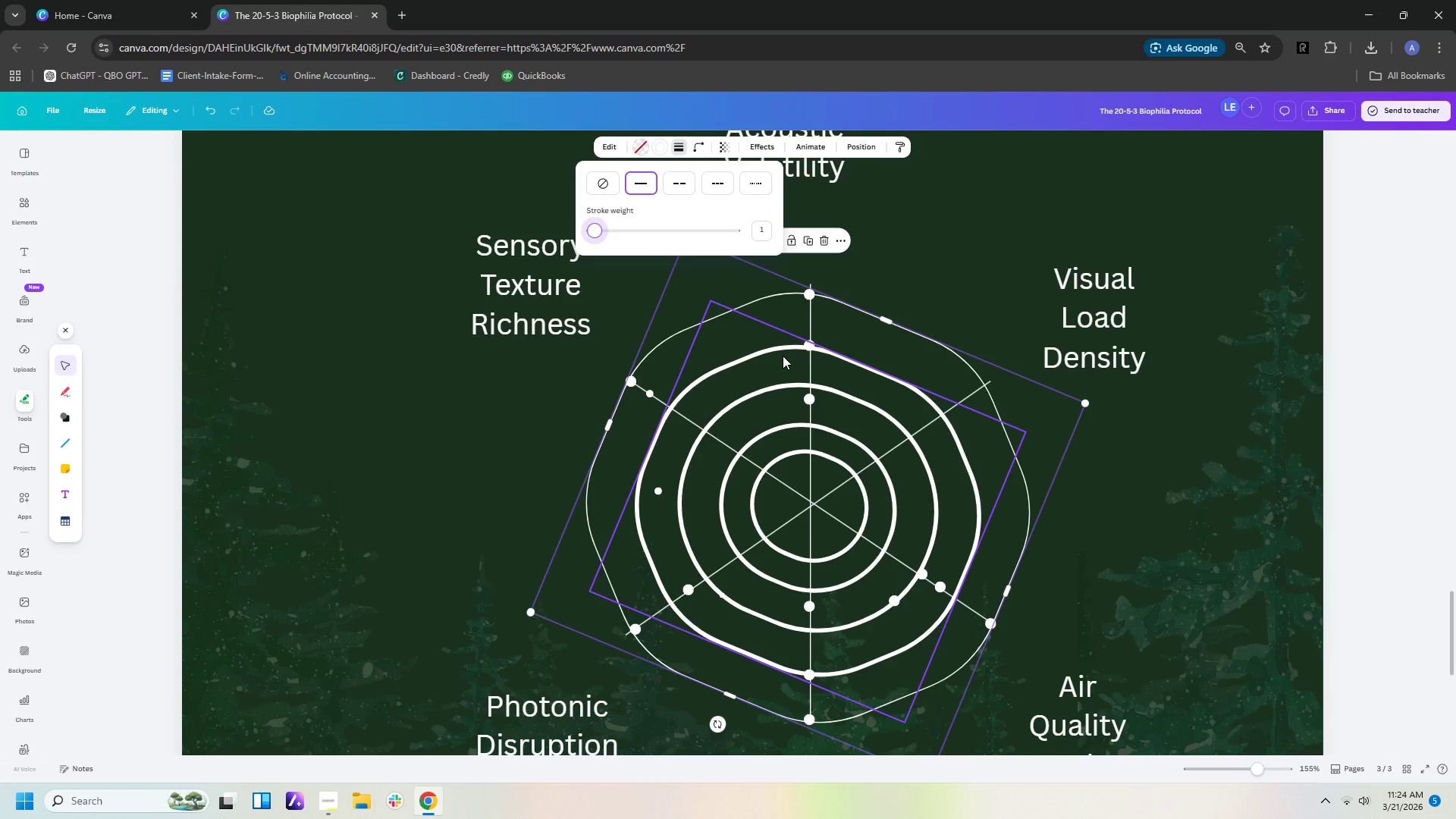 
left_click([783, 356])
 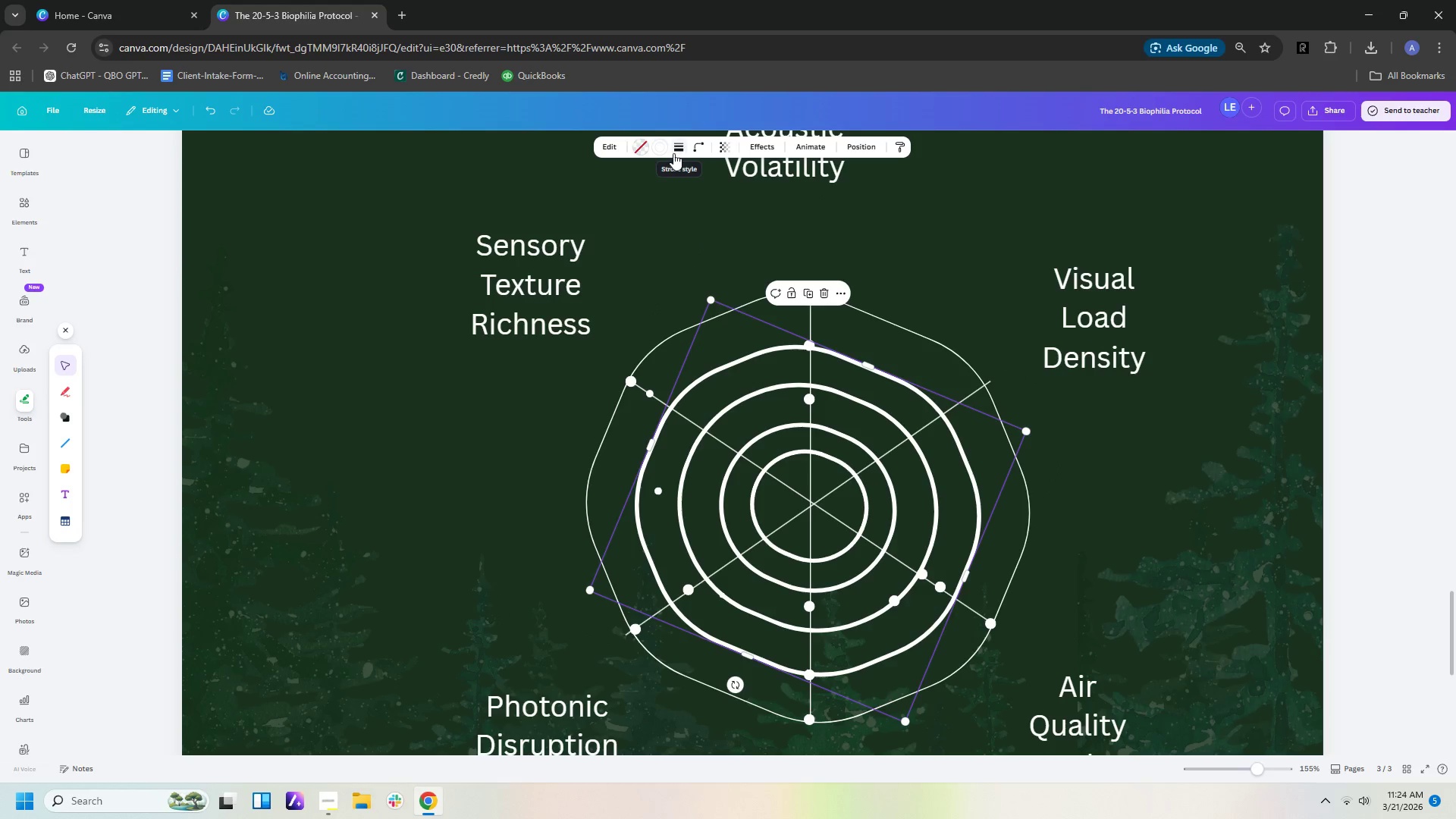 
left_click([683, 153])
 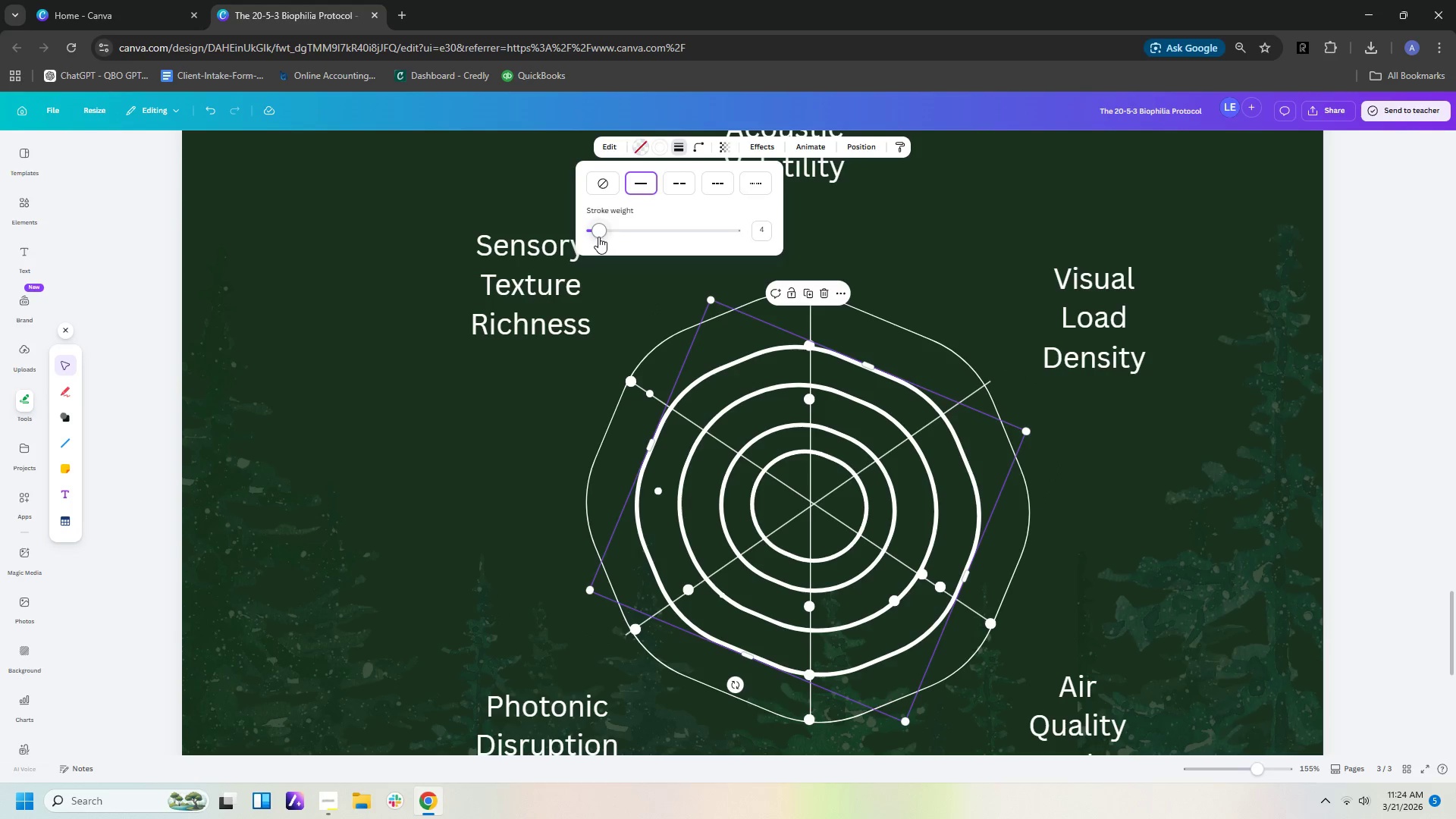 
left_click_drag(start_coordinate=[598, 234], to_coordinate=[593, 234])
 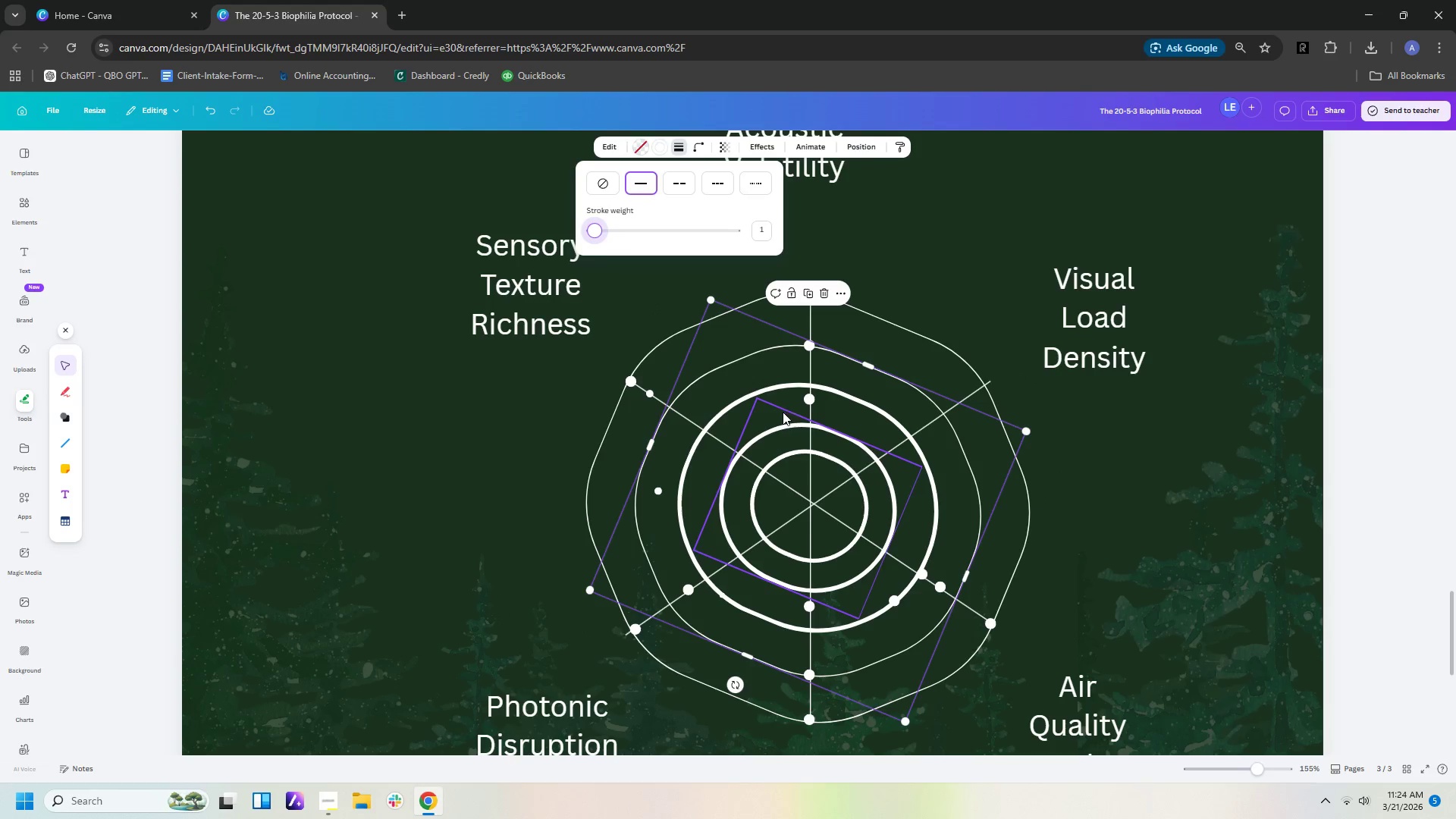 
left_click([781, 413])
 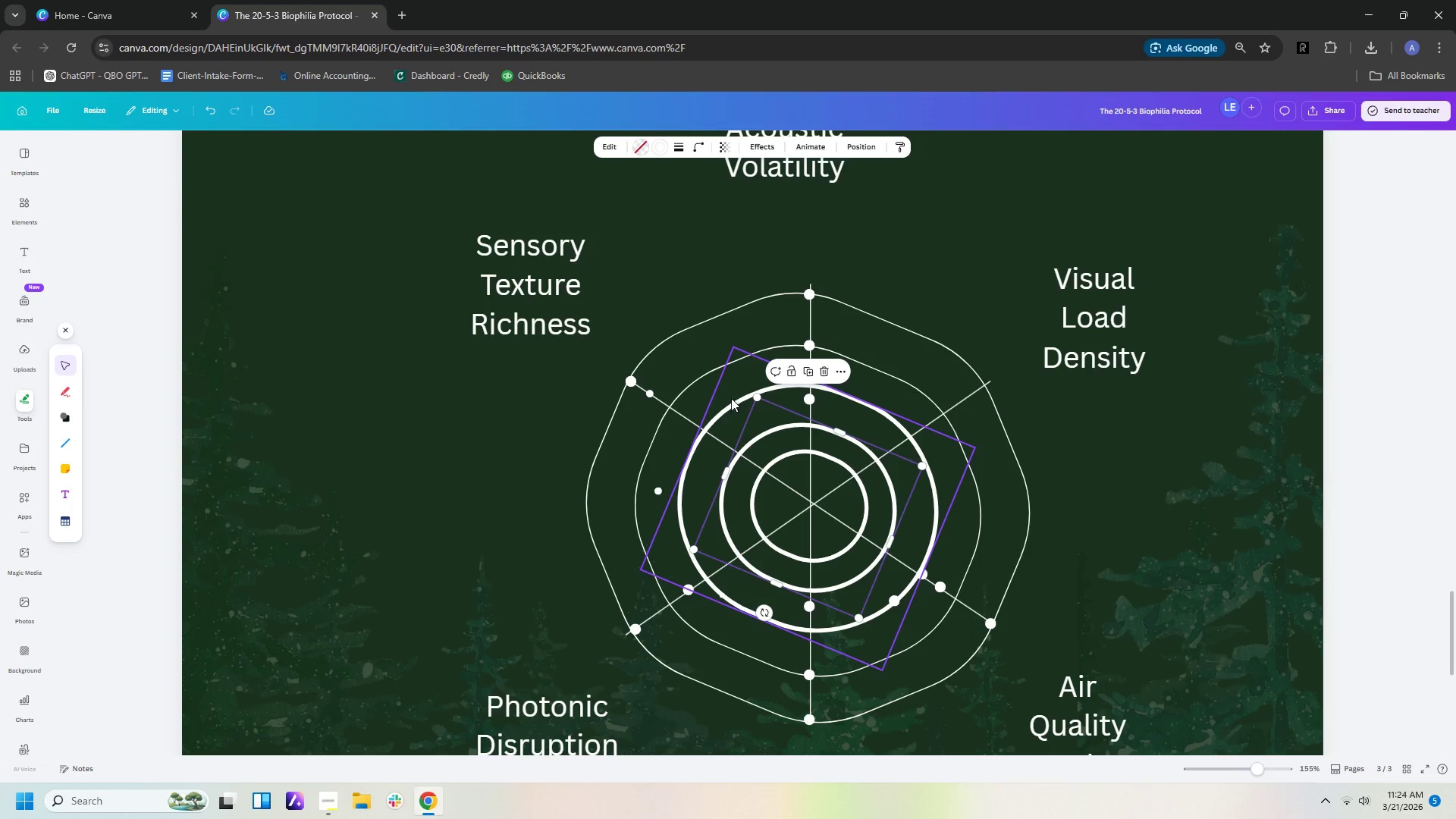 
left_click([731, 400])
 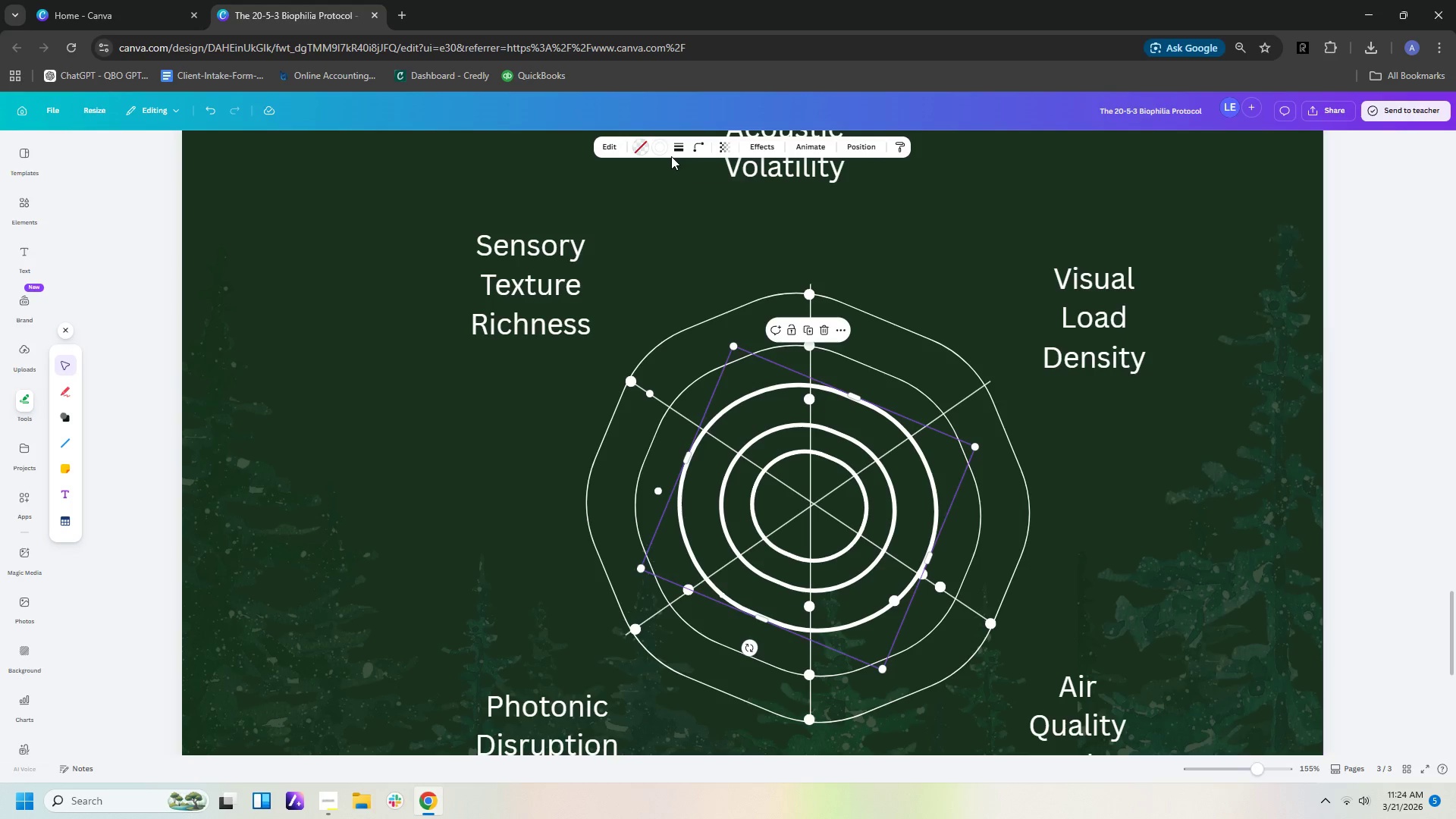 
left_click([671, 152])
 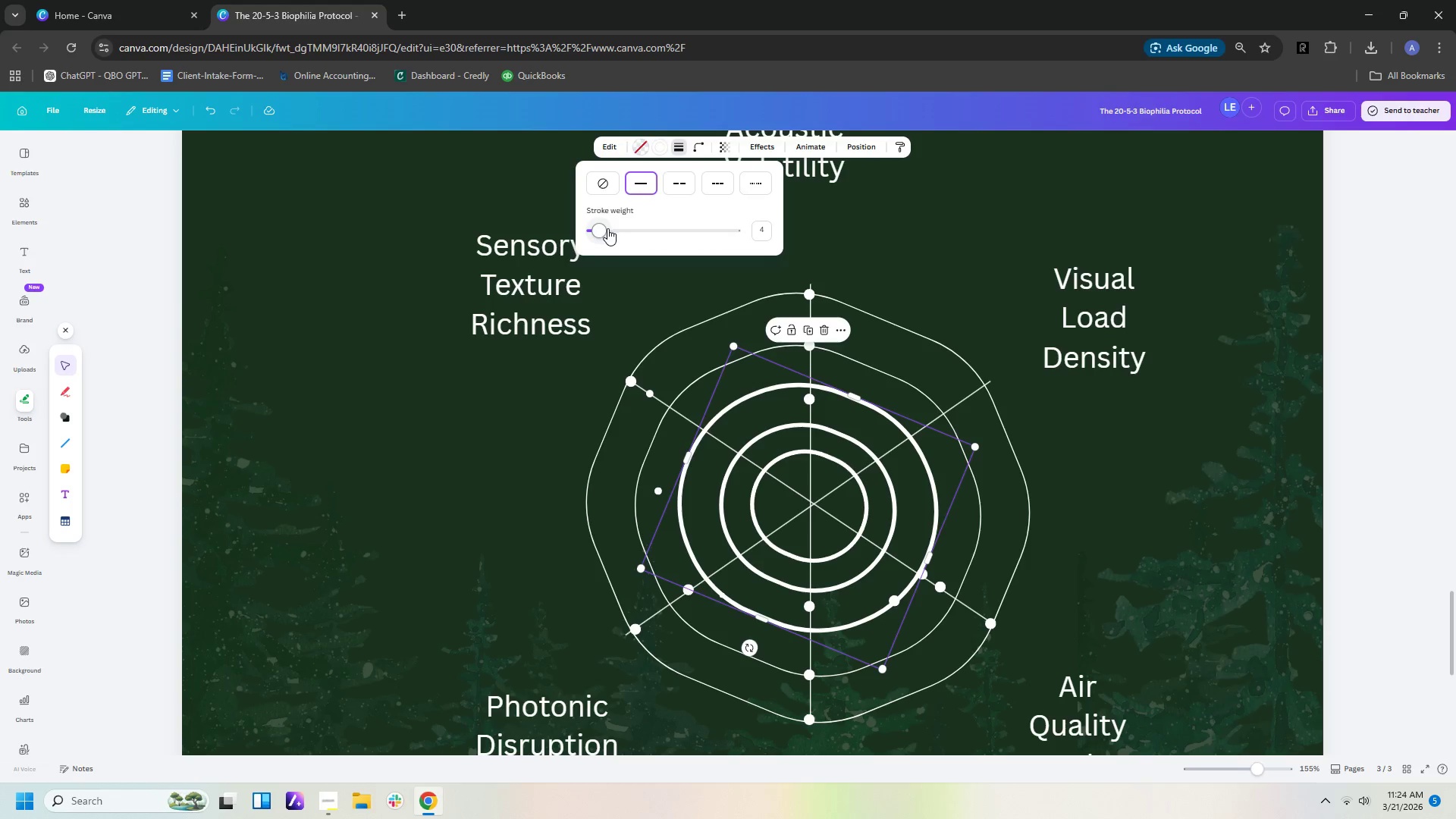 
left_click_drag(start_coordinate=[597, 231], to_coordinate=[593, 231])
 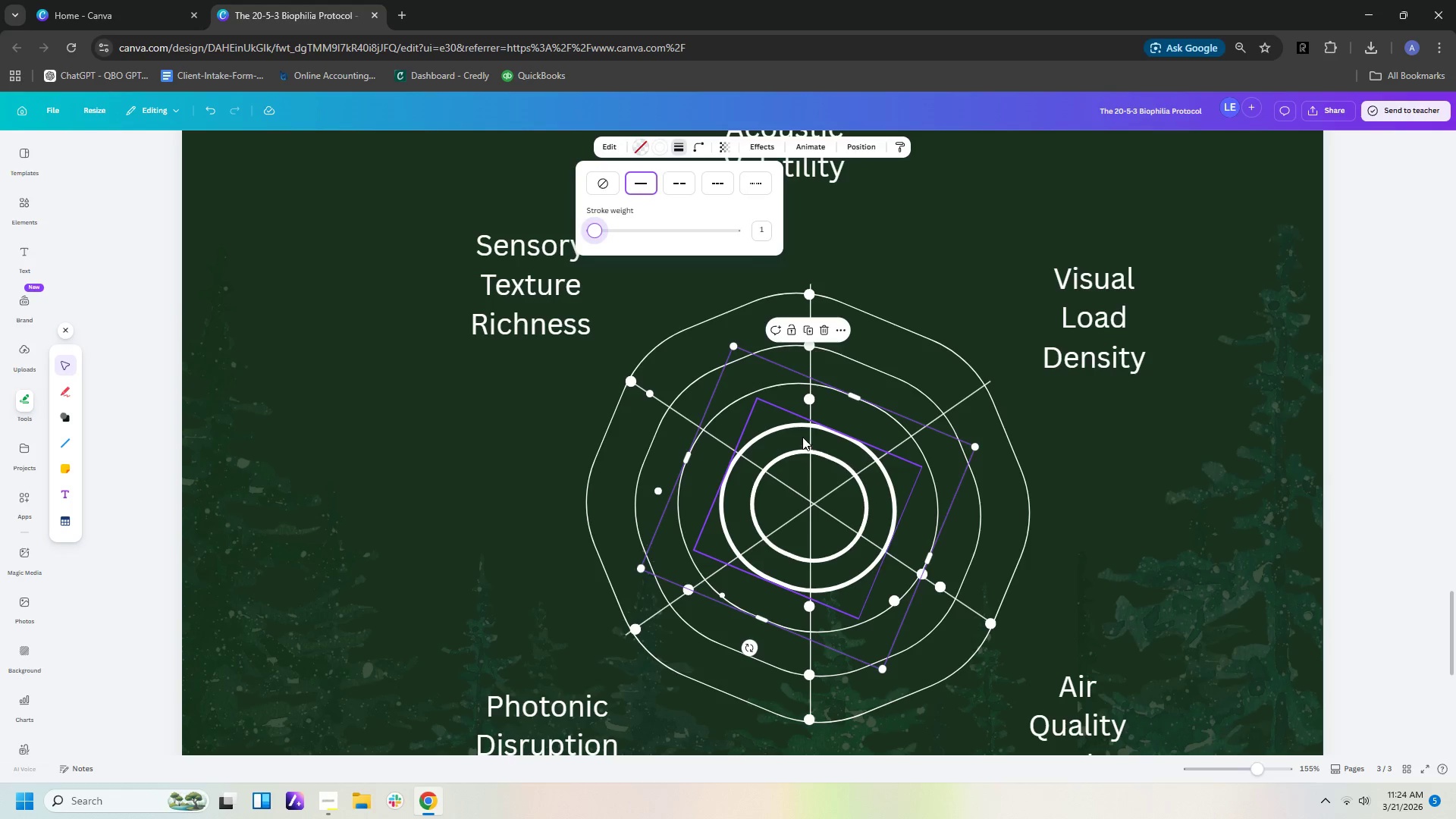 
left_click([800, 434])
 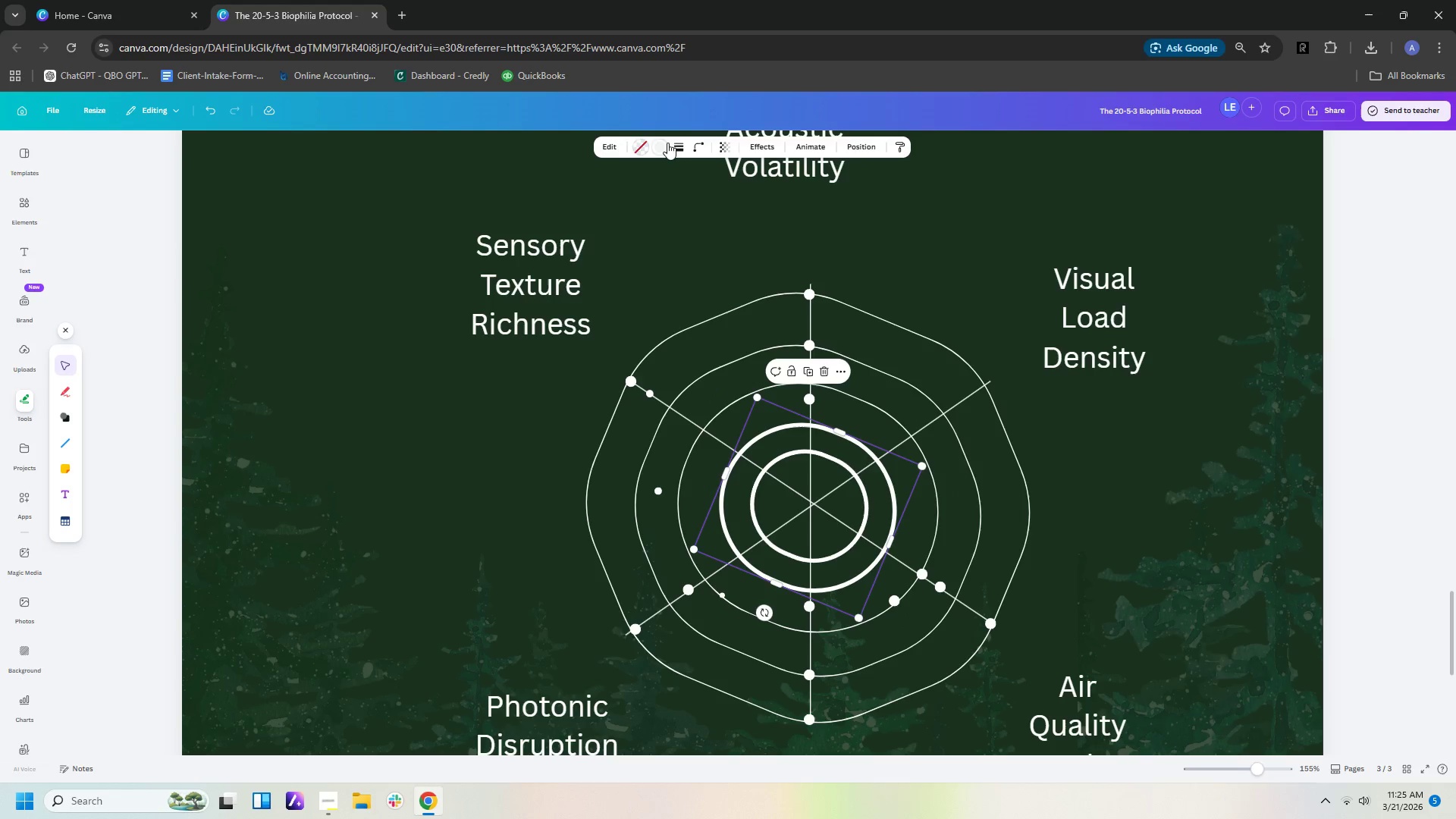 
left_click([675, 149])
 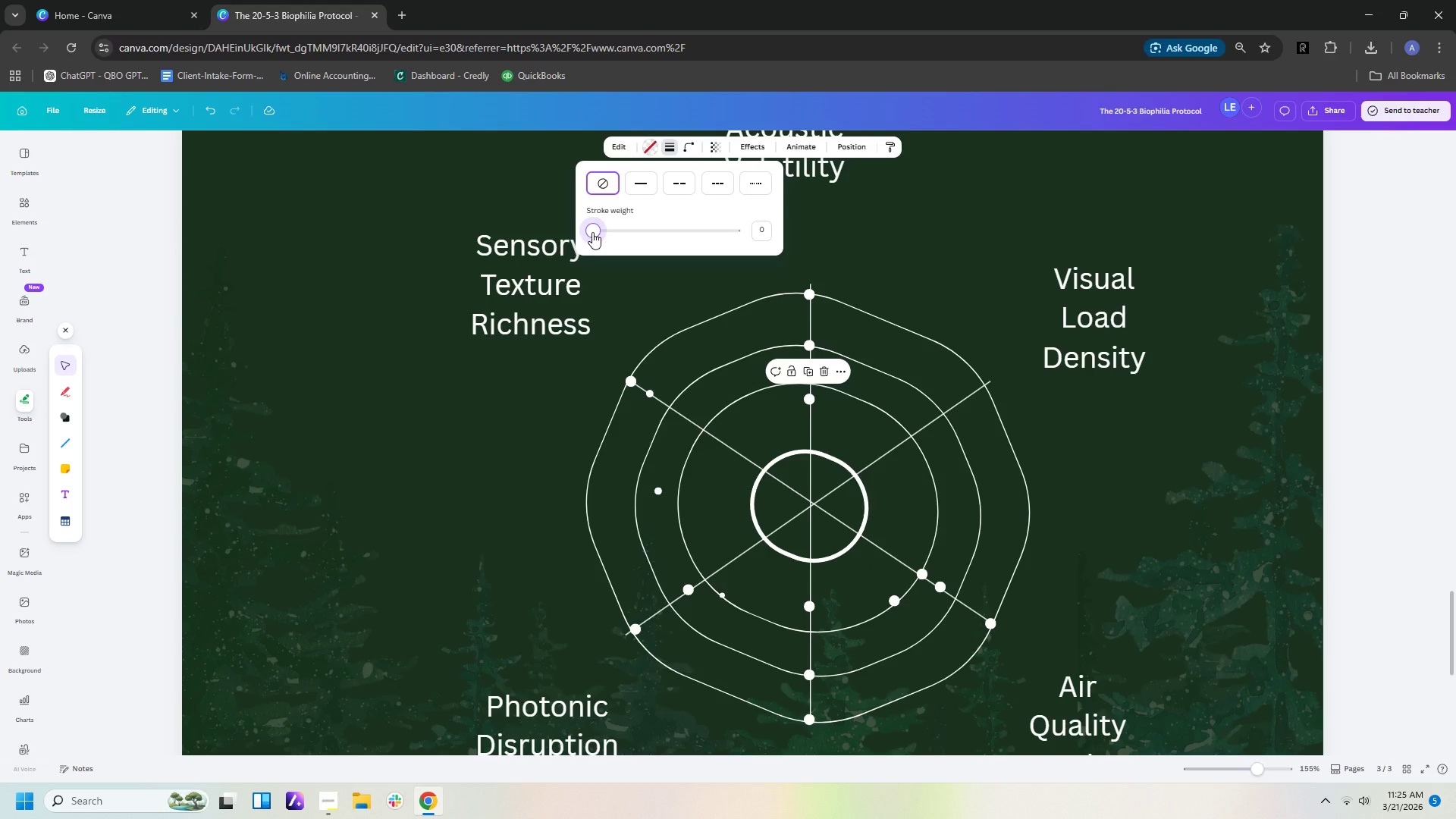 
left_click([594, 232])
 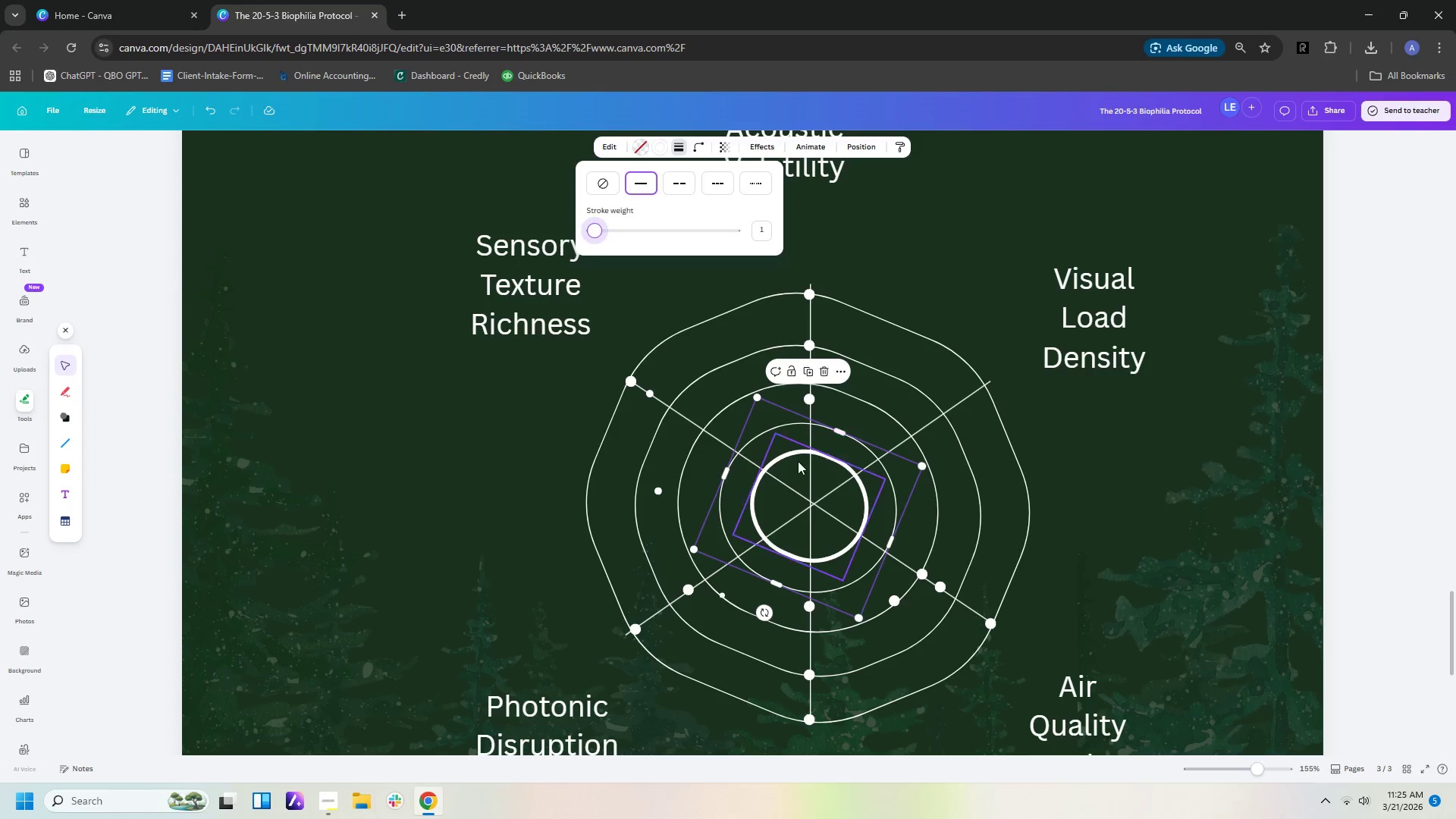 
left_click([799, 466])
 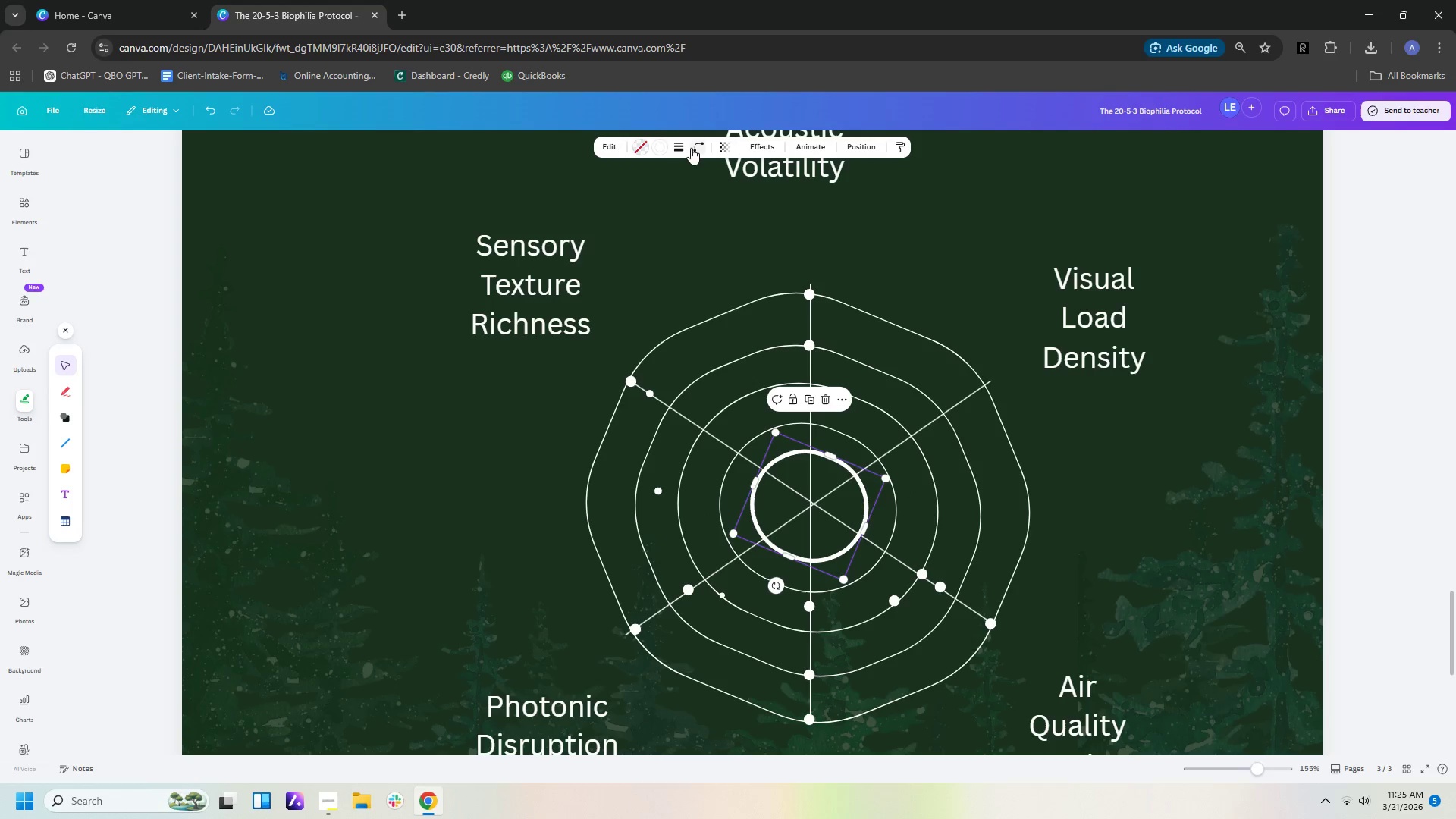 
left_click([681, 150])
 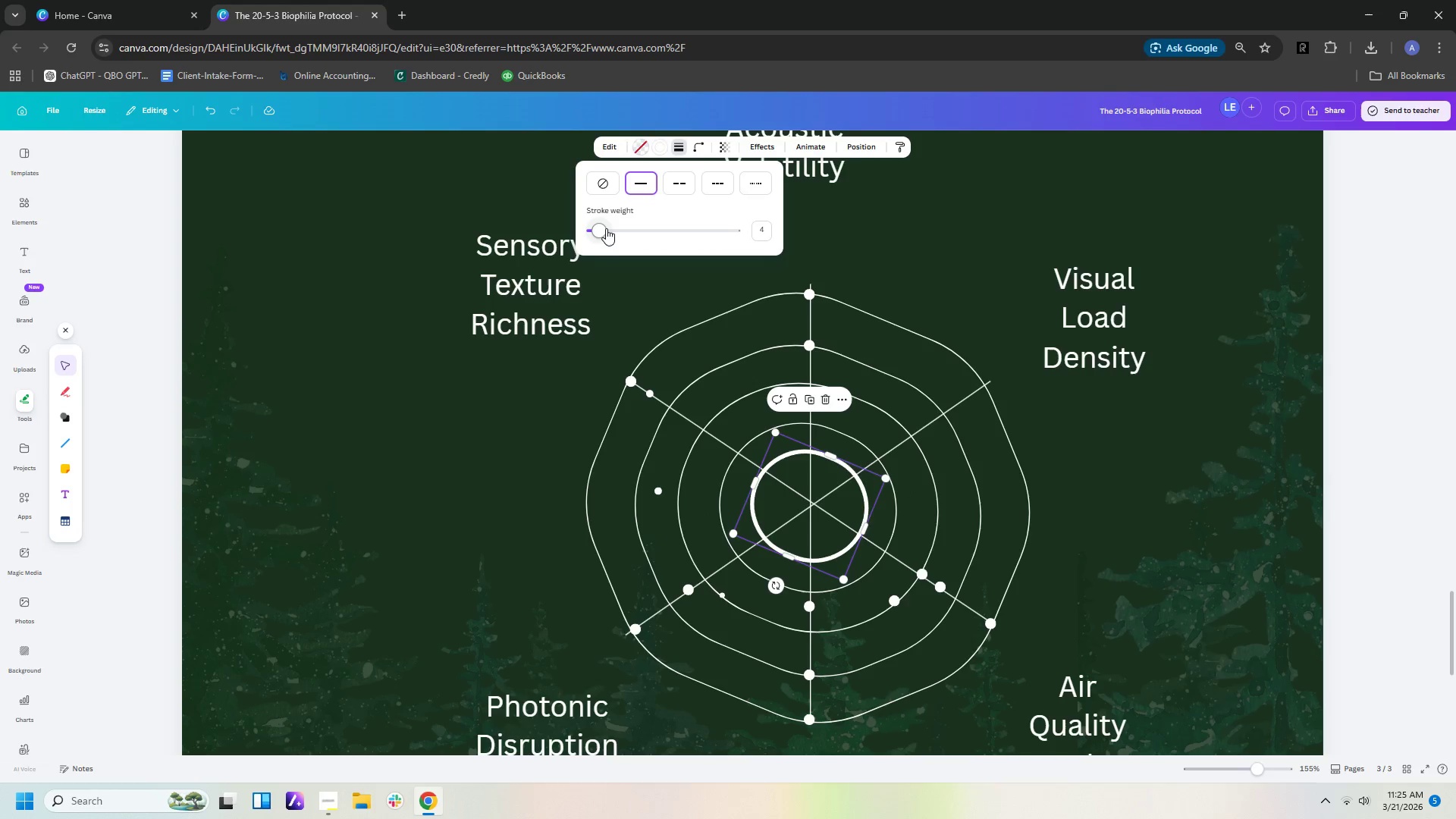 
left_click_drag(start_coordinate=[600, 231], to_coordinate=[594, 231])
 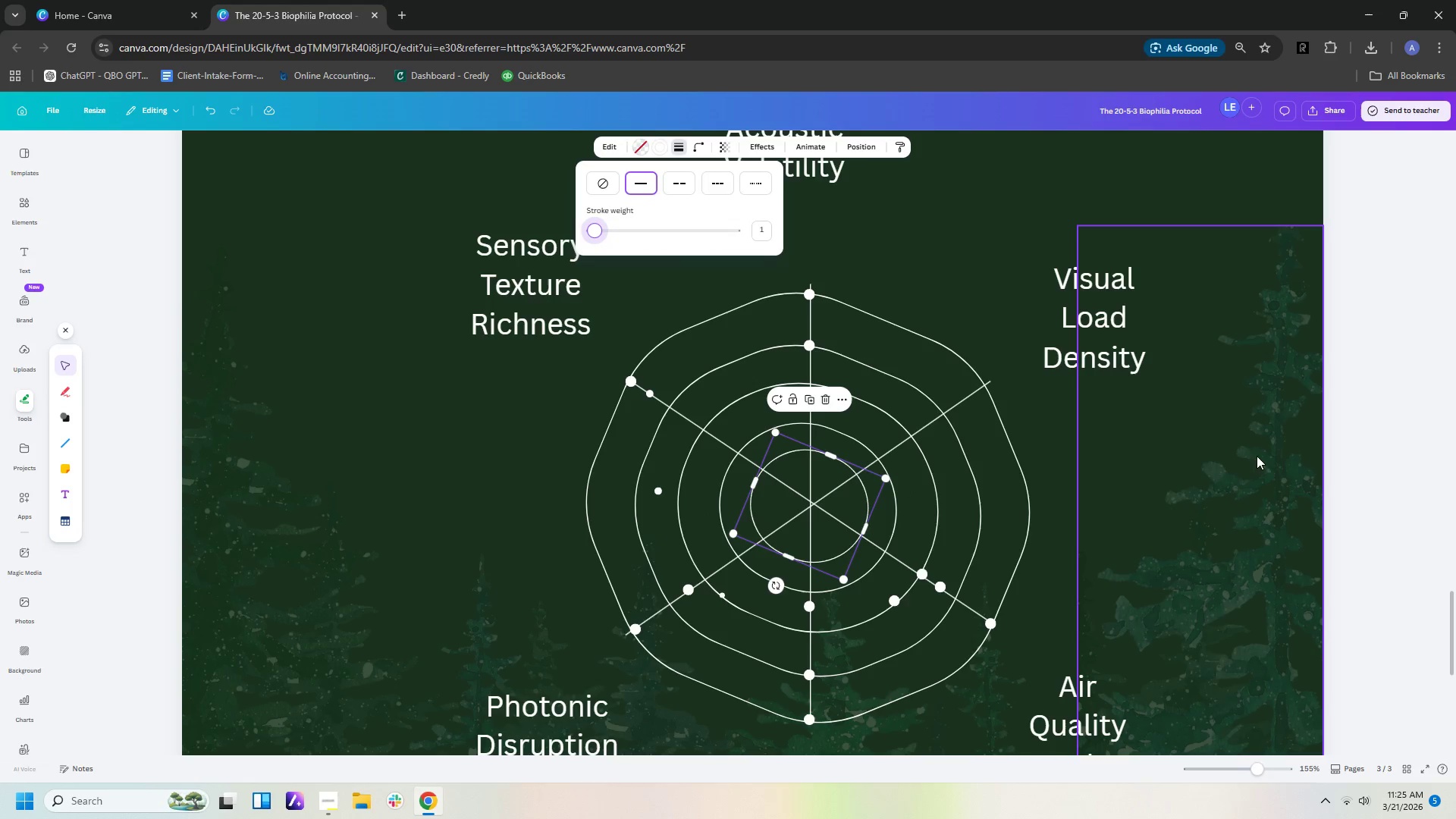 
left_click([1228, 461])
 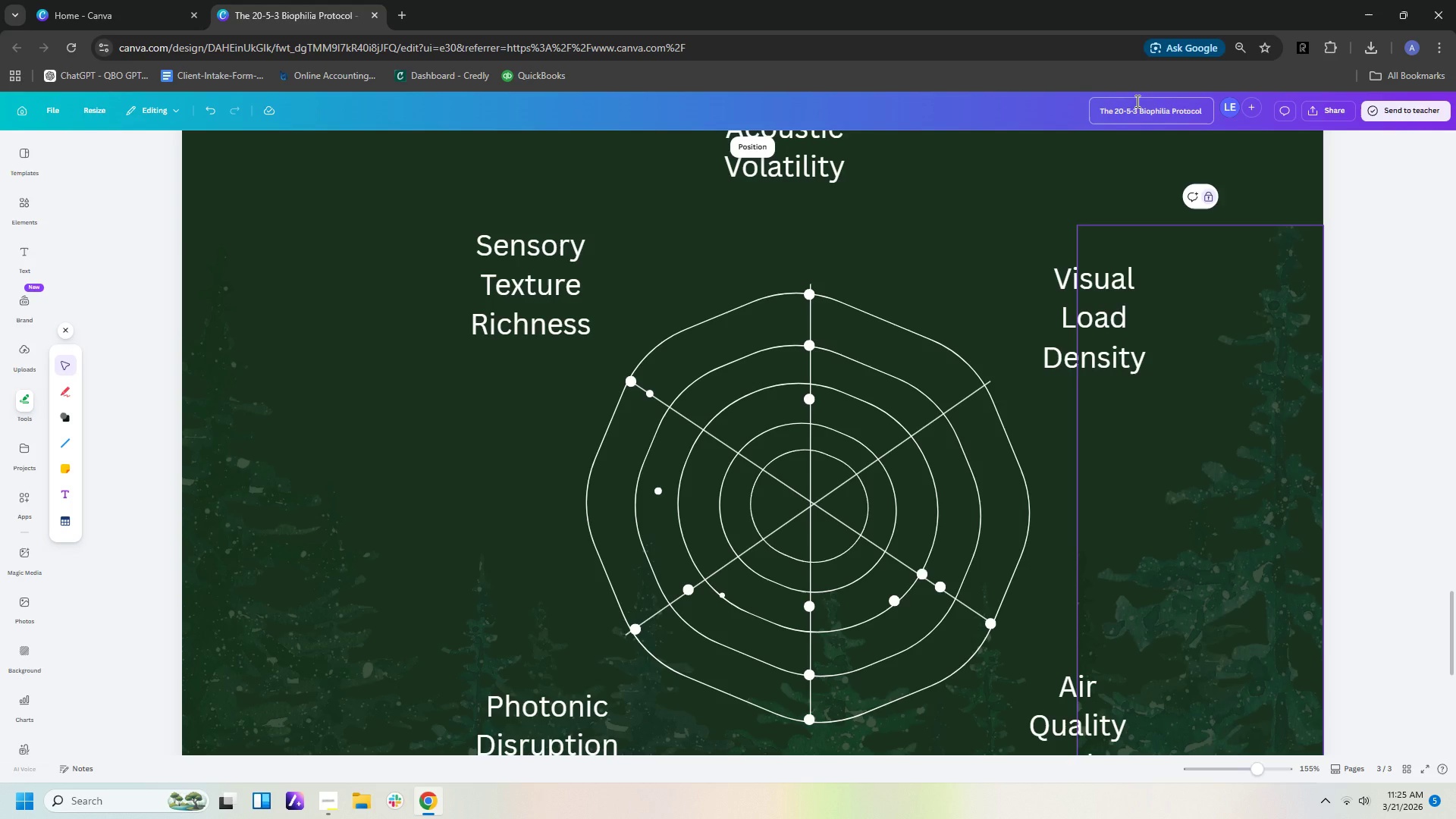 
wait(22.89)
 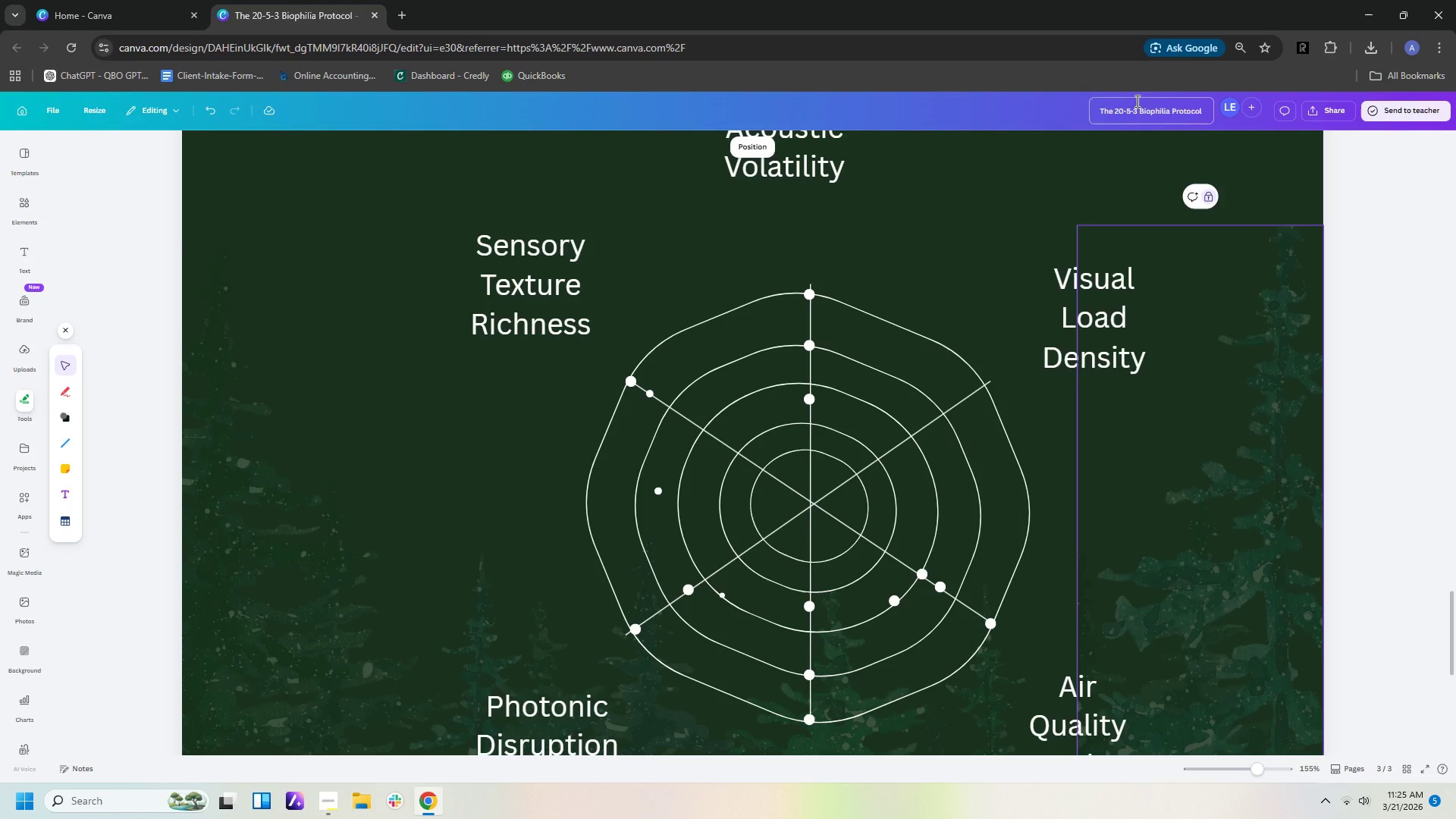 
left_click([805, 291])
 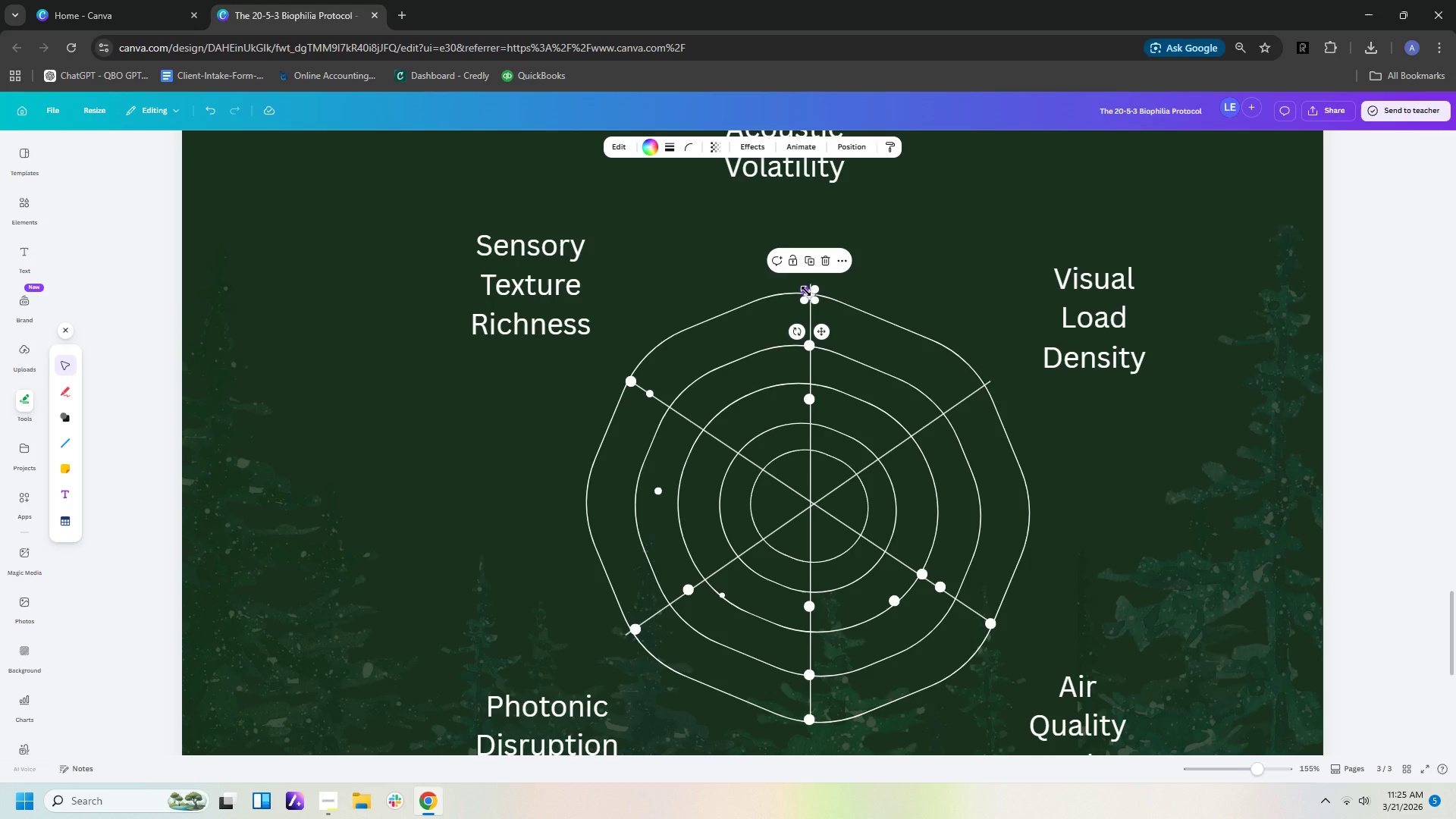 
key(Control+C)
 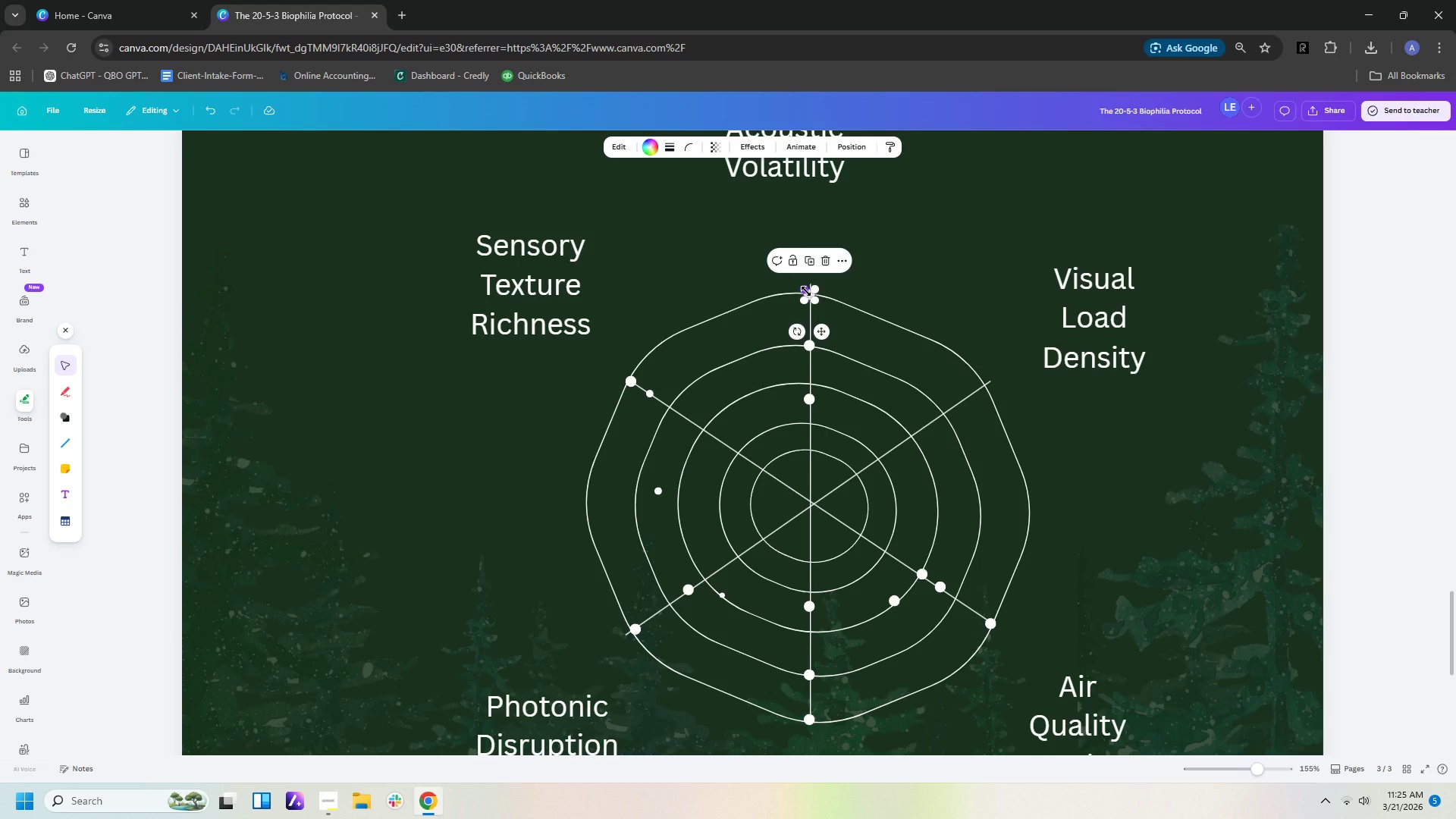 
key(Control+V)
 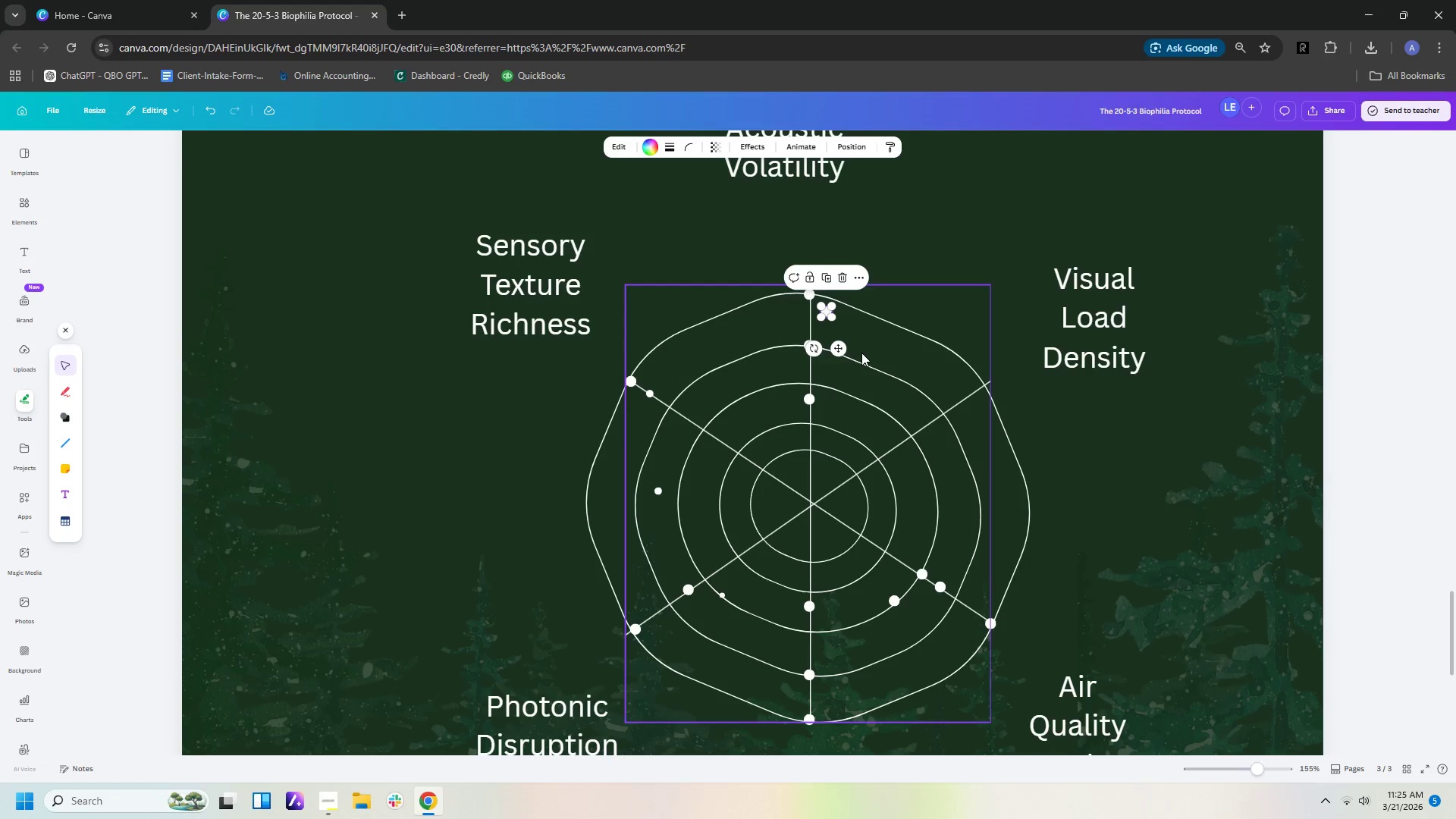 
left_click_drag(start_coordinate=[840, 350], to_coordinate=[1001, 425])
 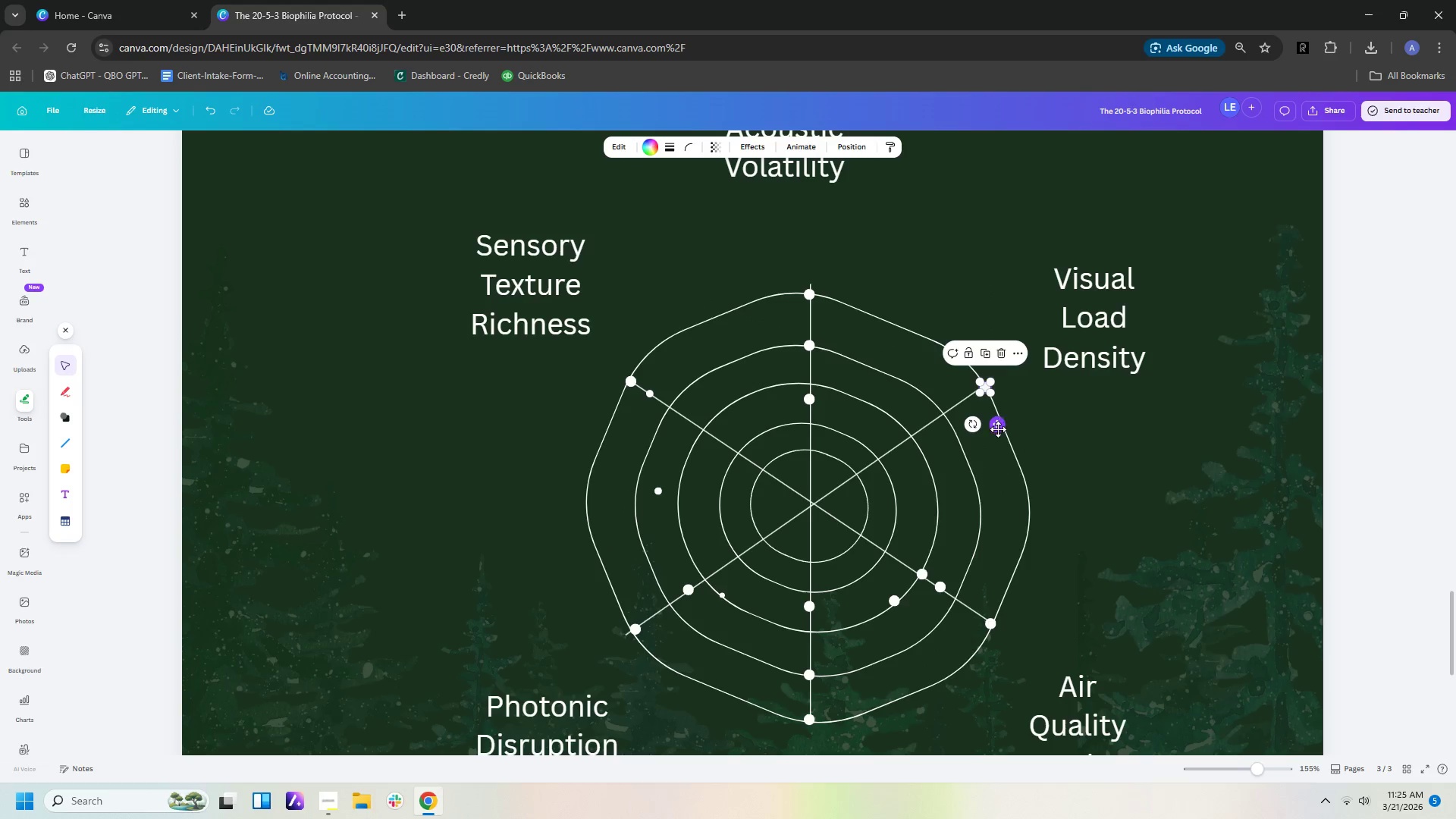 
key(Control+V)
 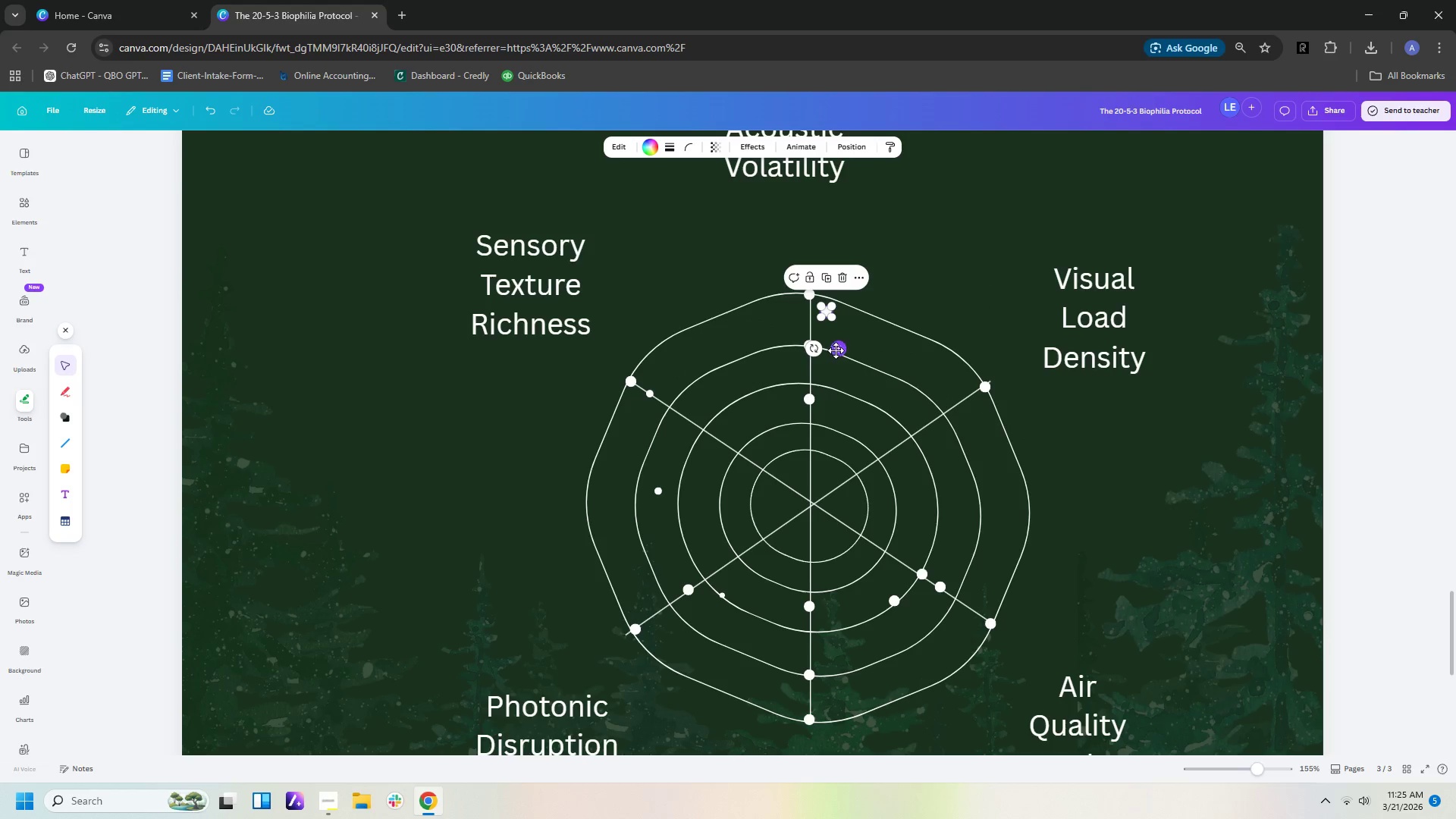 
left_click_drag(start_coordinate=[836, 350], to_coordinate=[954, 453])
 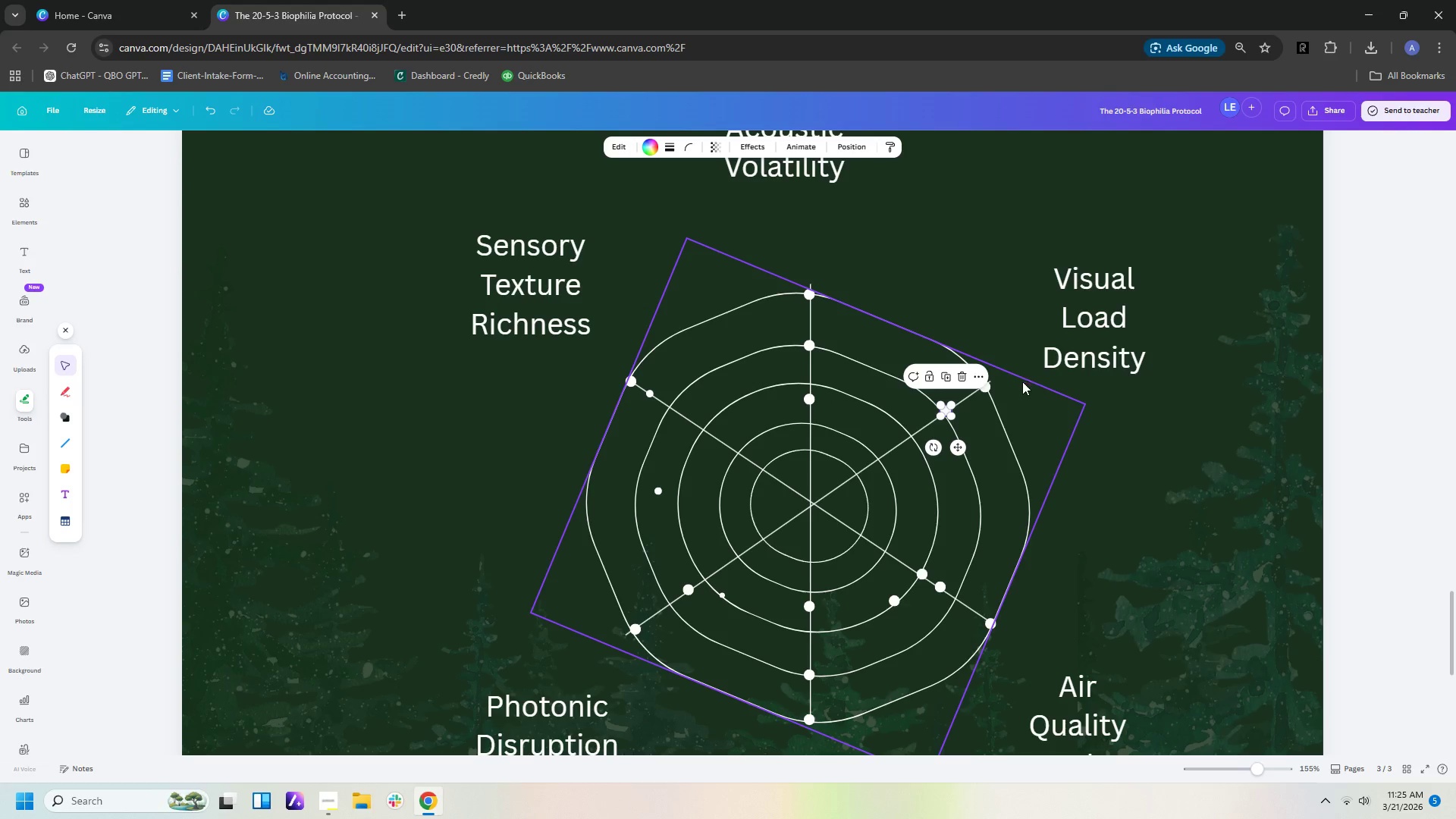 
key(Control+V)
 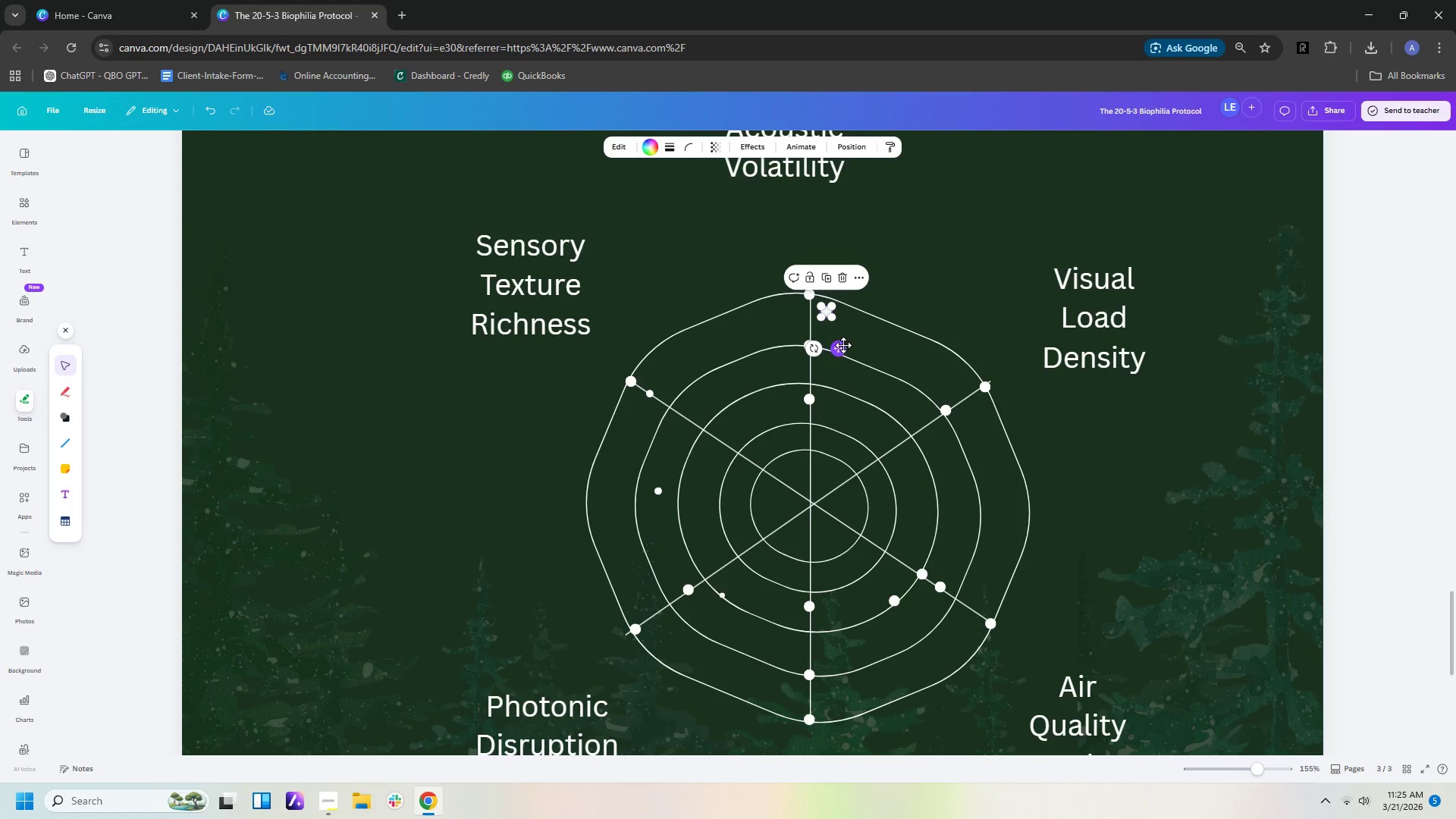 
left_click_drag(start_coordinate=[839, 348], to_coordinate=[924, 473])
 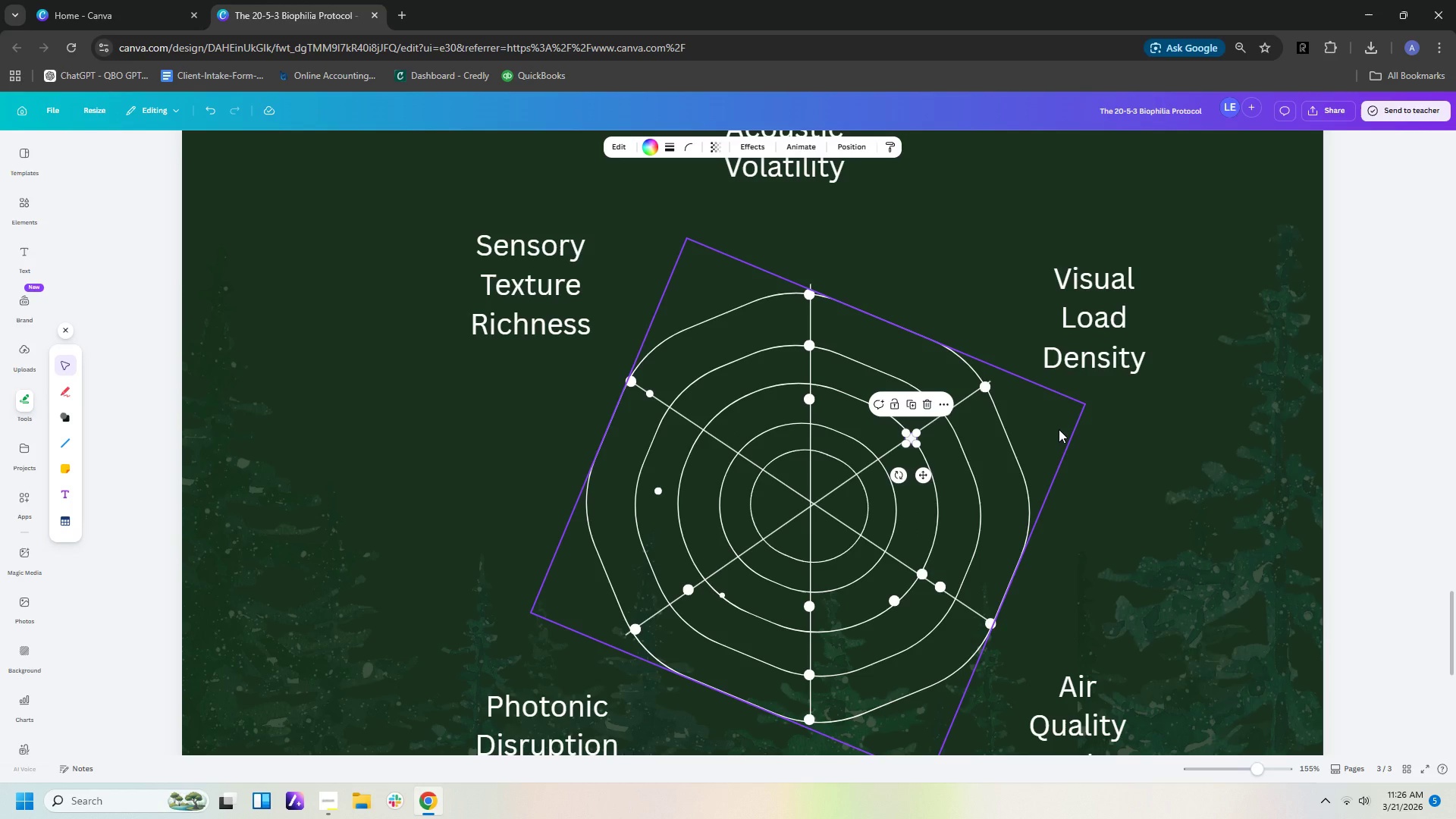 
wait(10.95)
 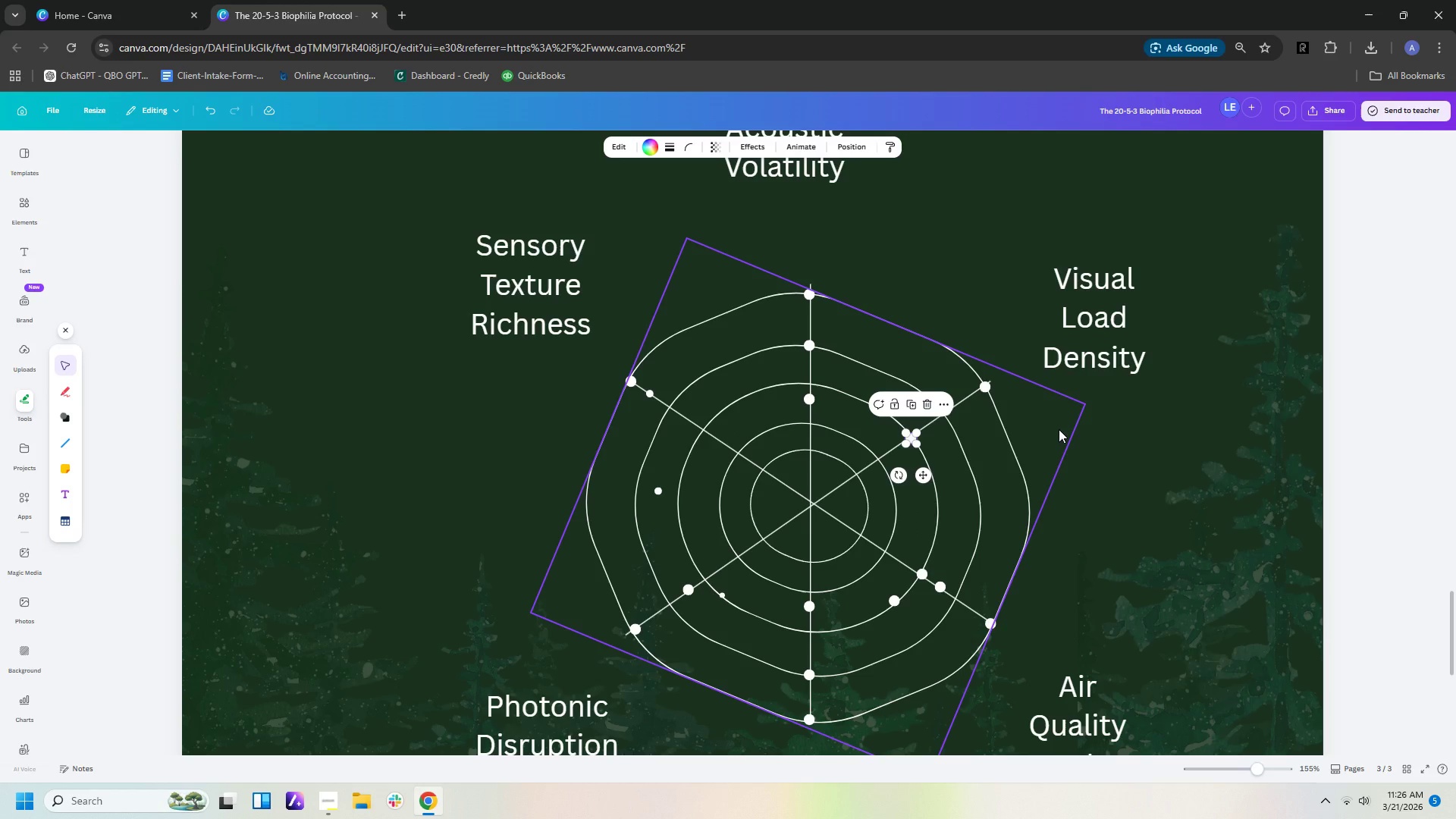 
left_click([659, 491])
 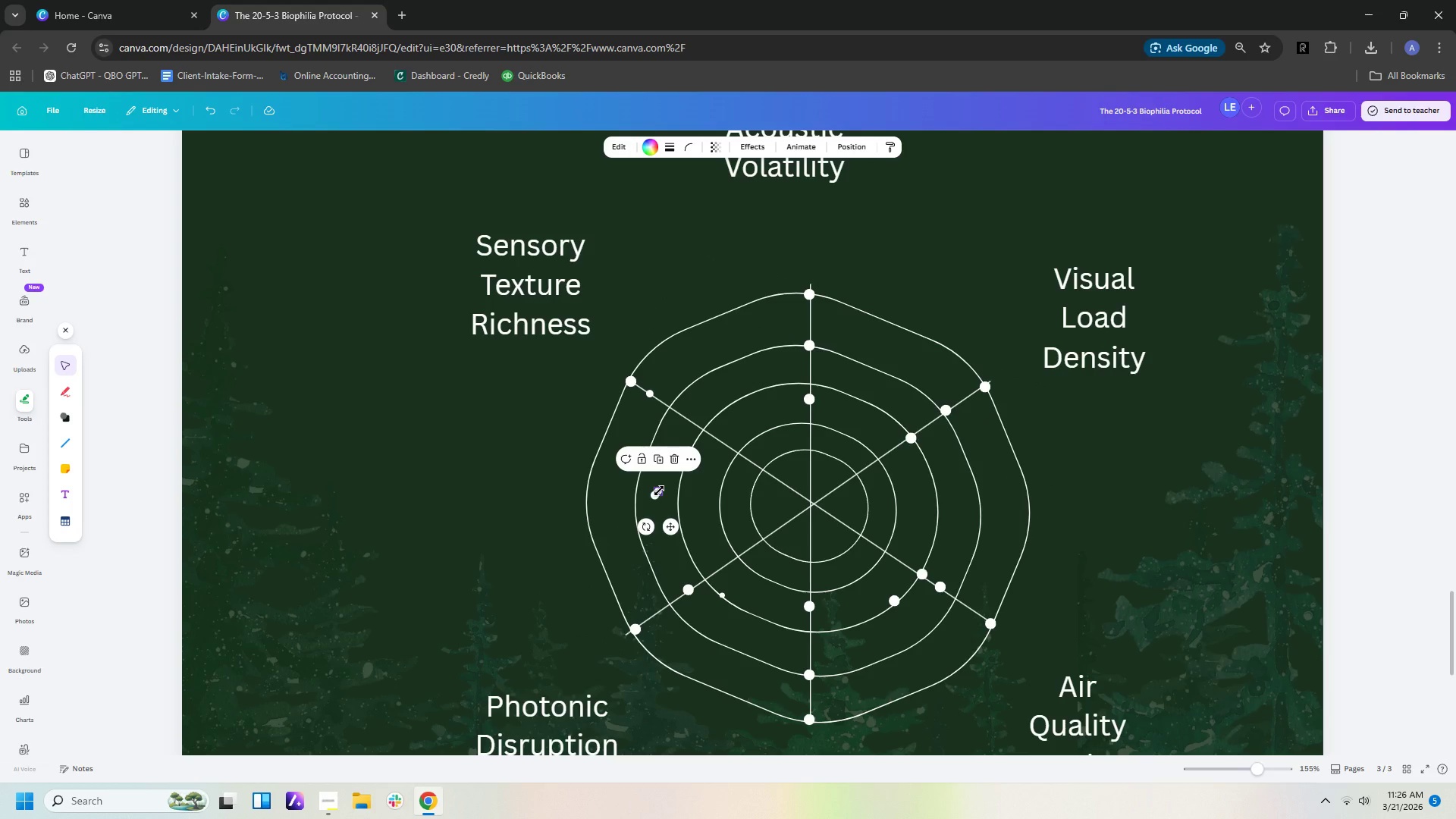 
key(Control+C)
 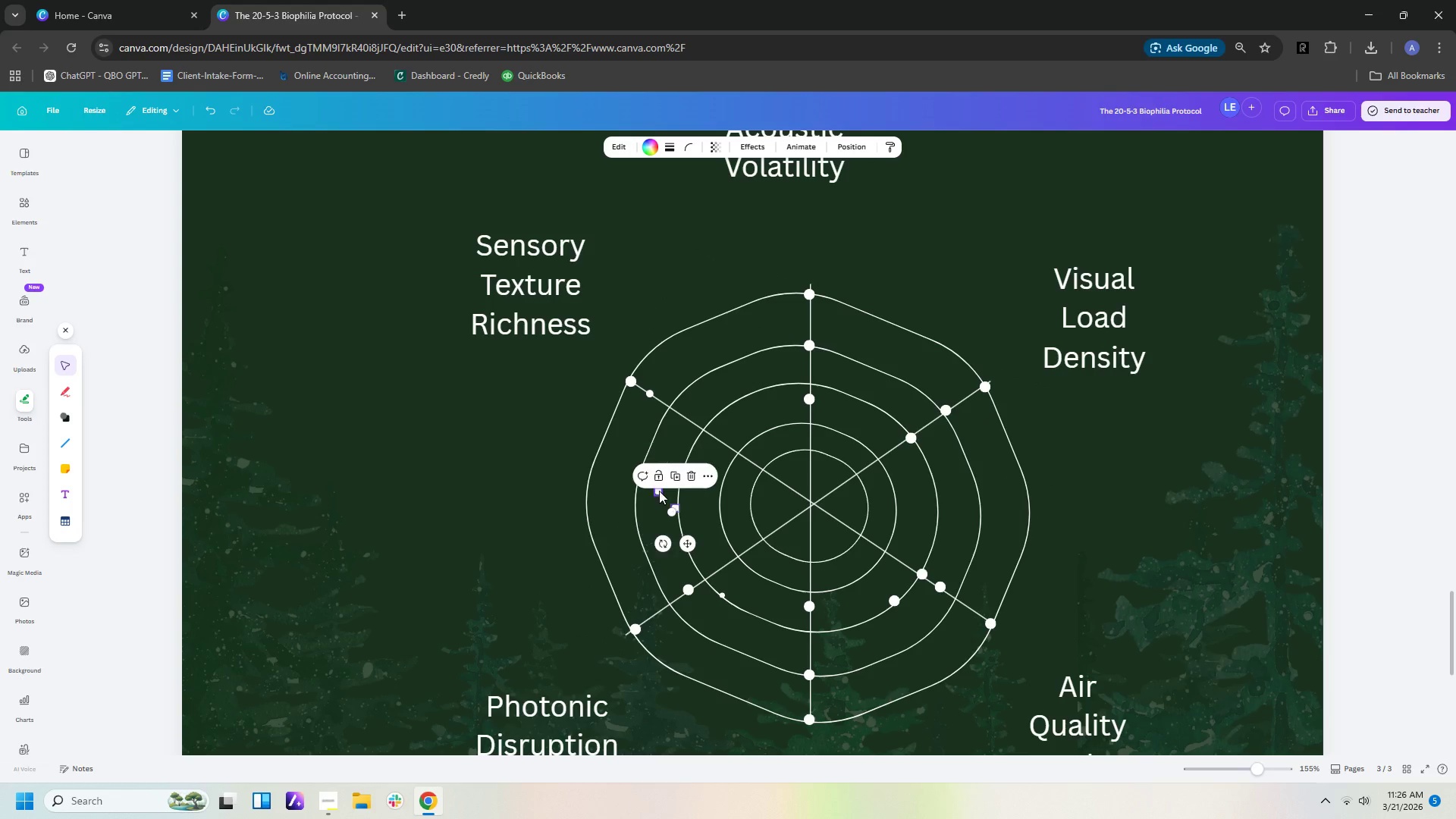 
key(Control+V)
 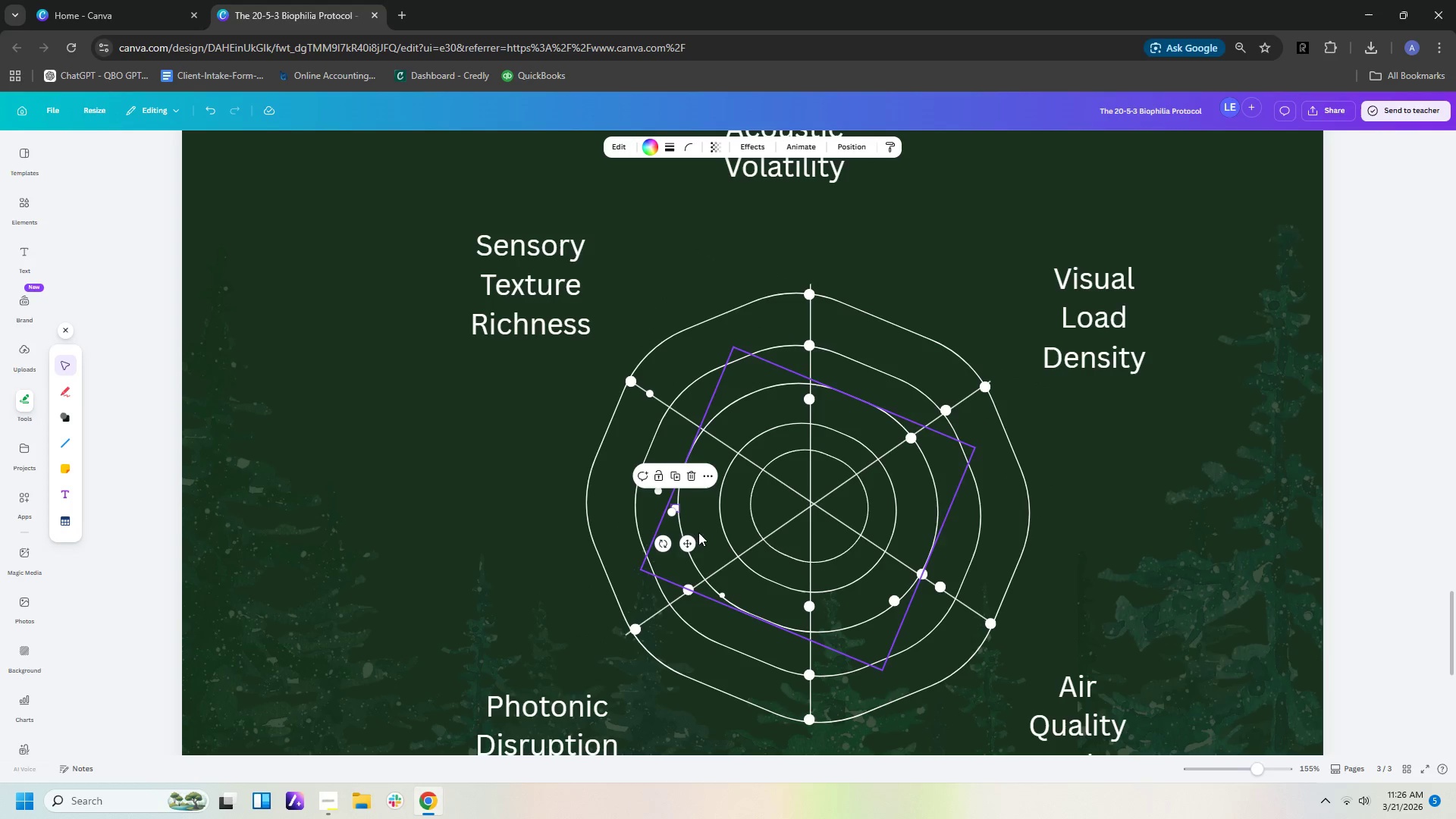 
left_click_drag(start_coordinate=[688, 544], to_coordinate=[715, 466])
 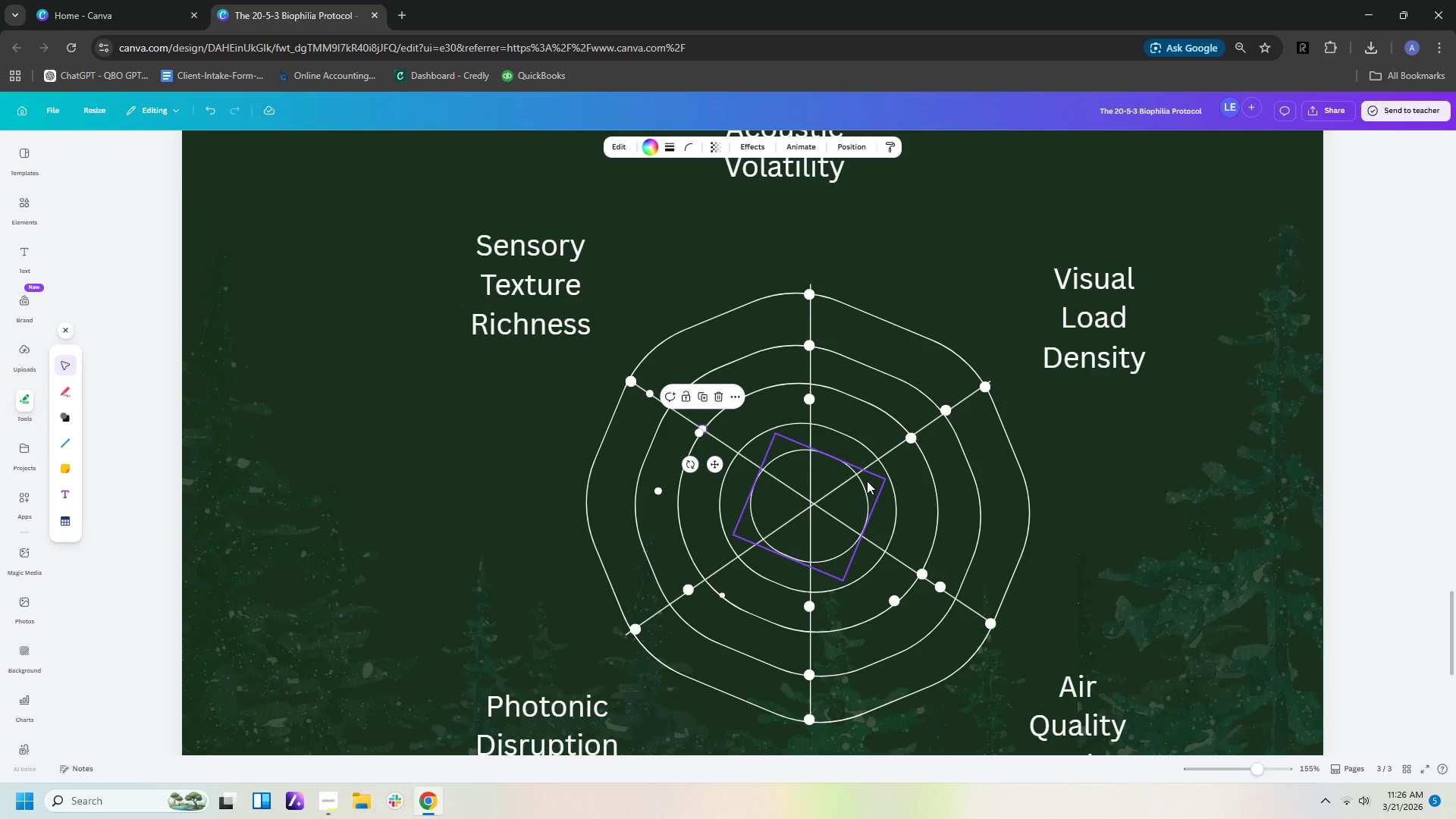 
wait(5.06)
 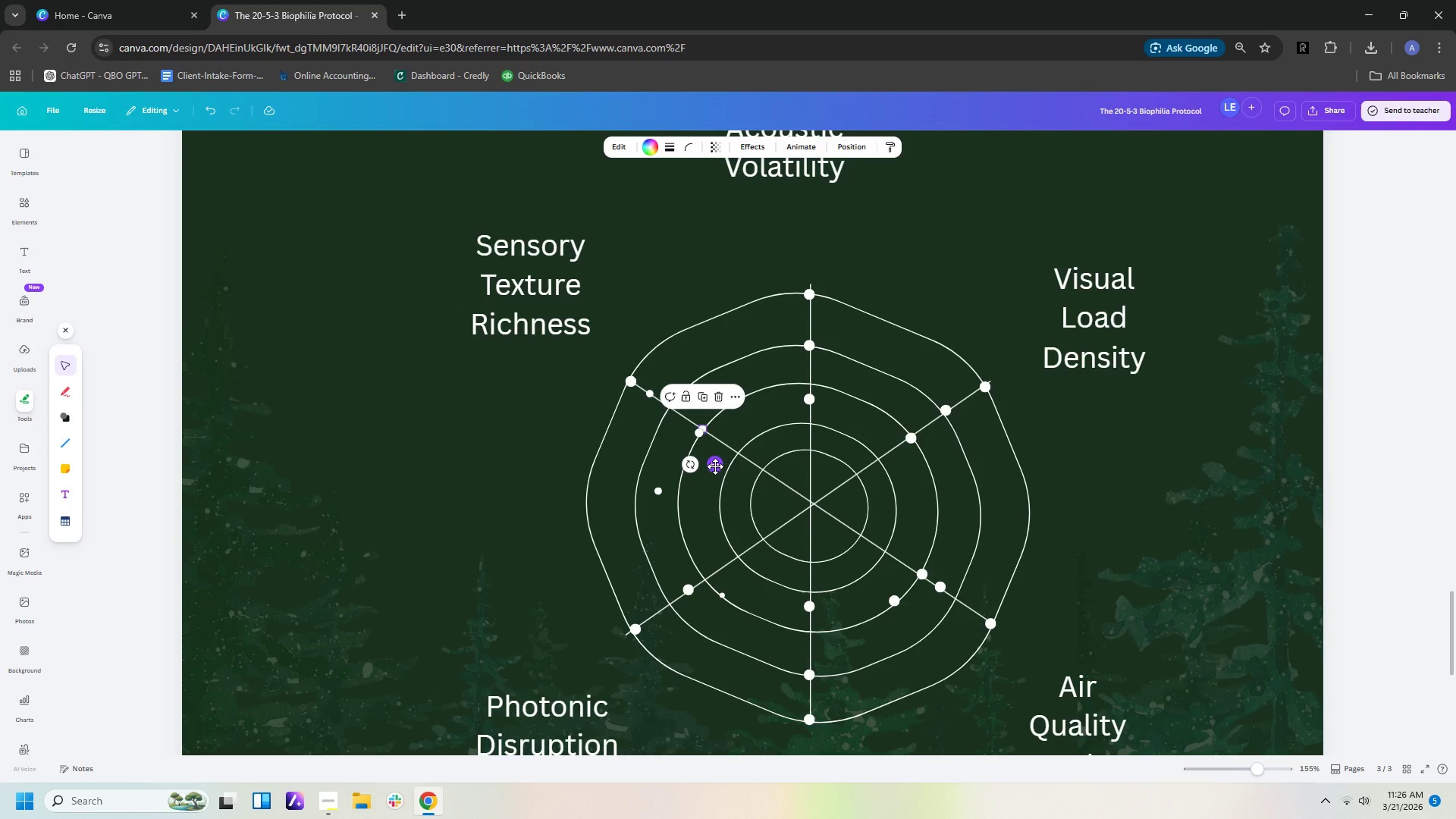 
left_click([1164, 534])
 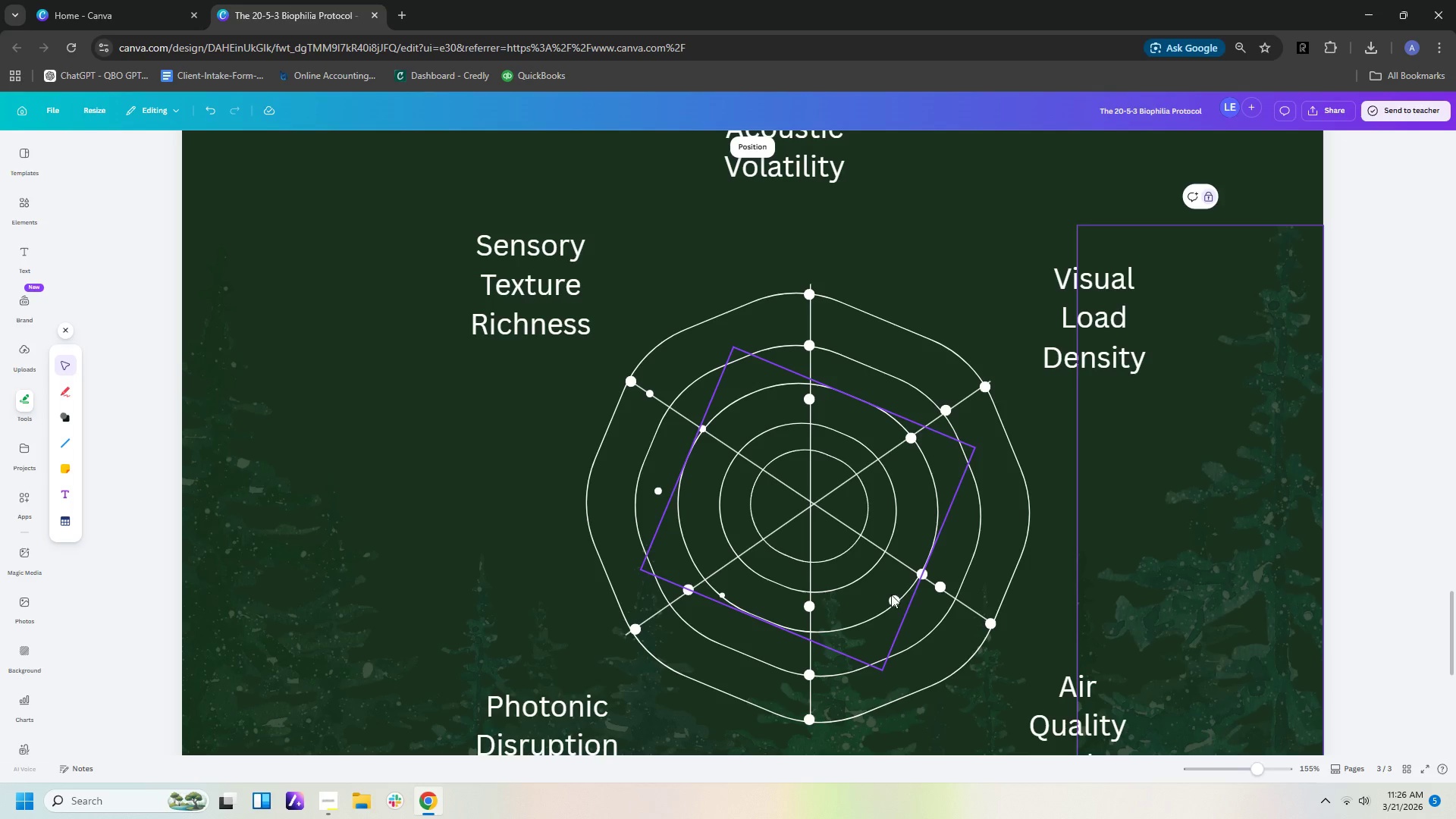 
wait(6.55)
 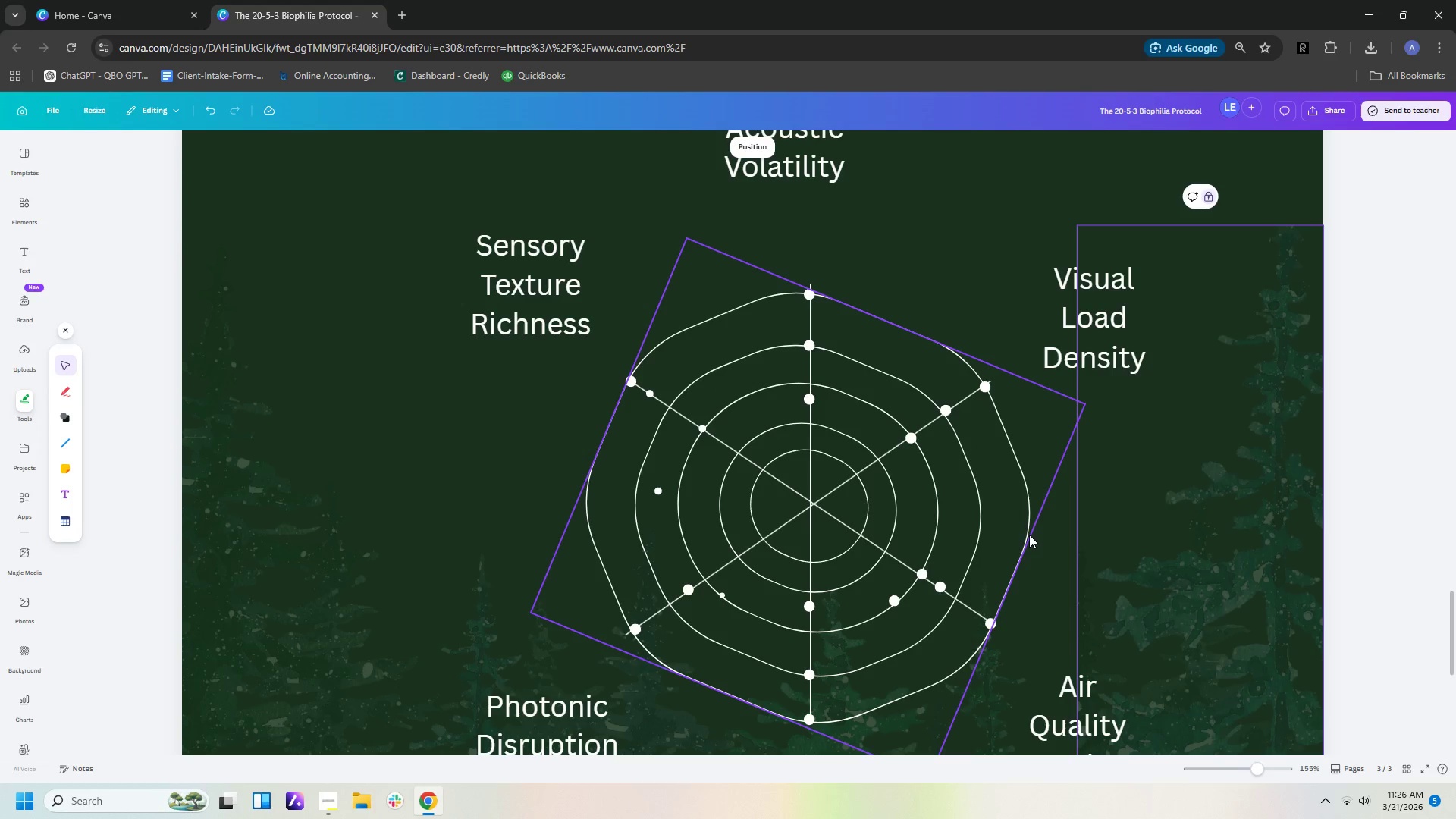 
left_click_drag(start_coordinate=[902, 609], to_coordinate=[899, 604])
 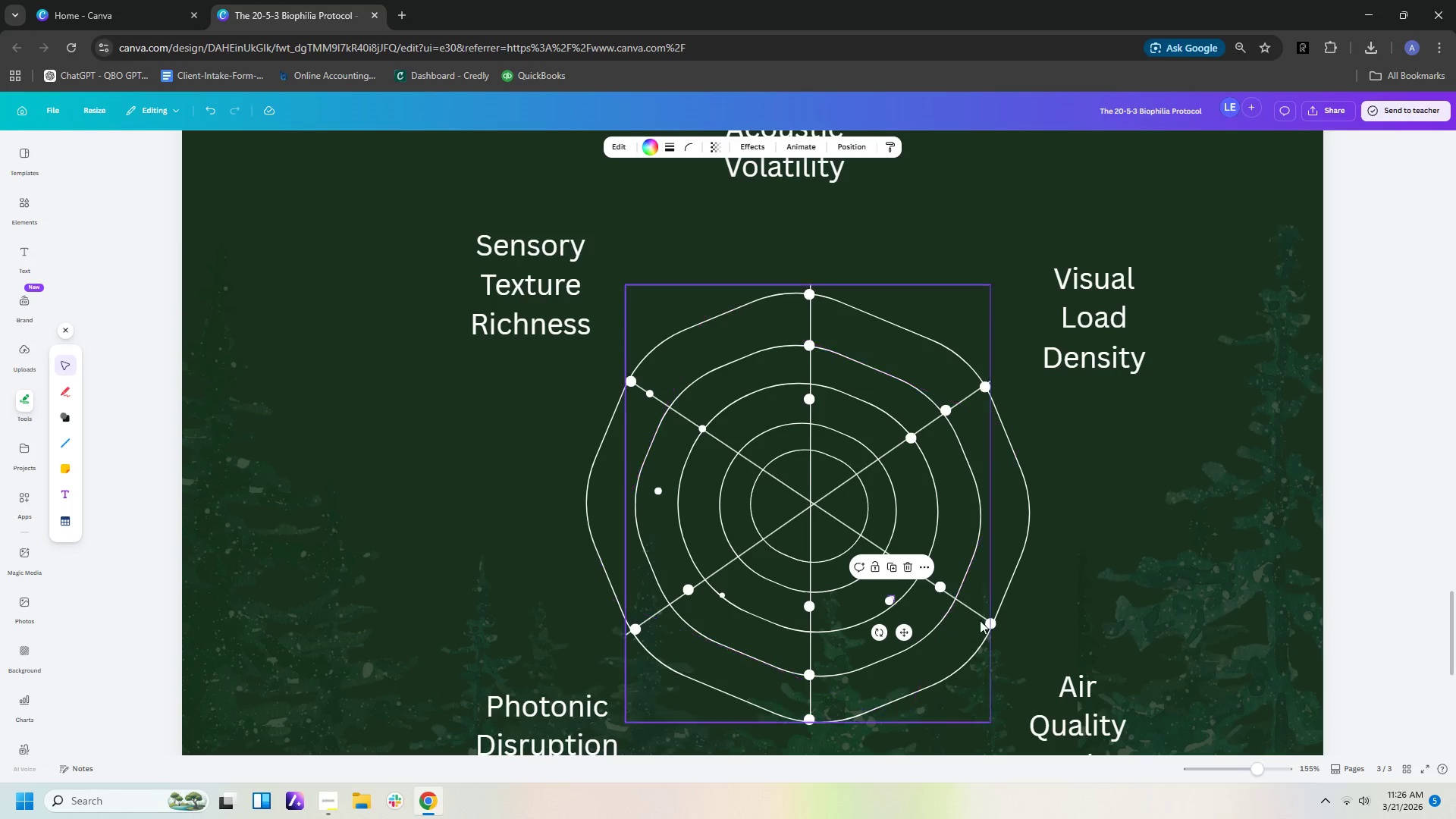 
left_click([1055, 621])
 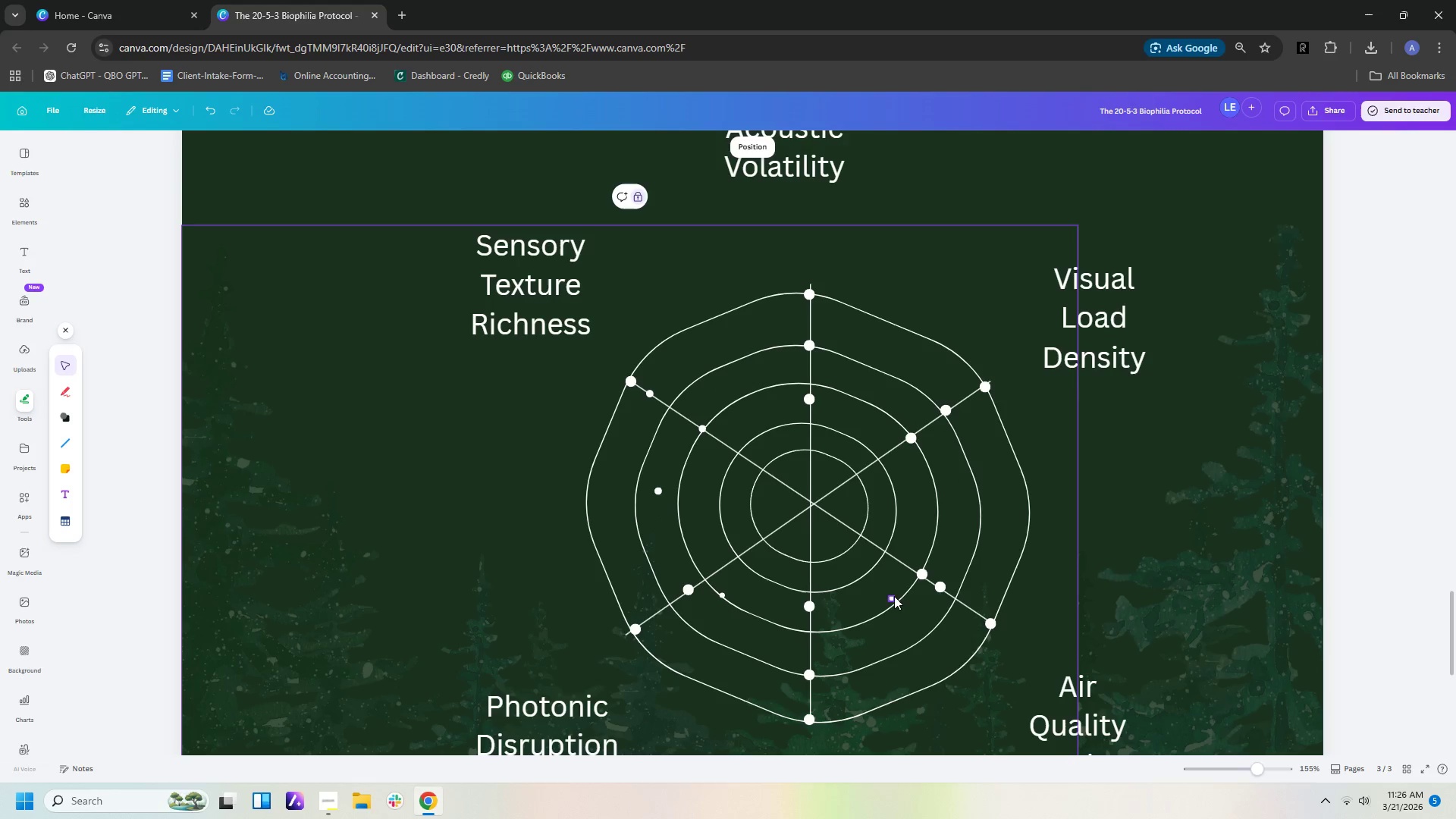 
left_click_drag(start_coordinate=[891, 596], to_coordinate=[898, 597])
 